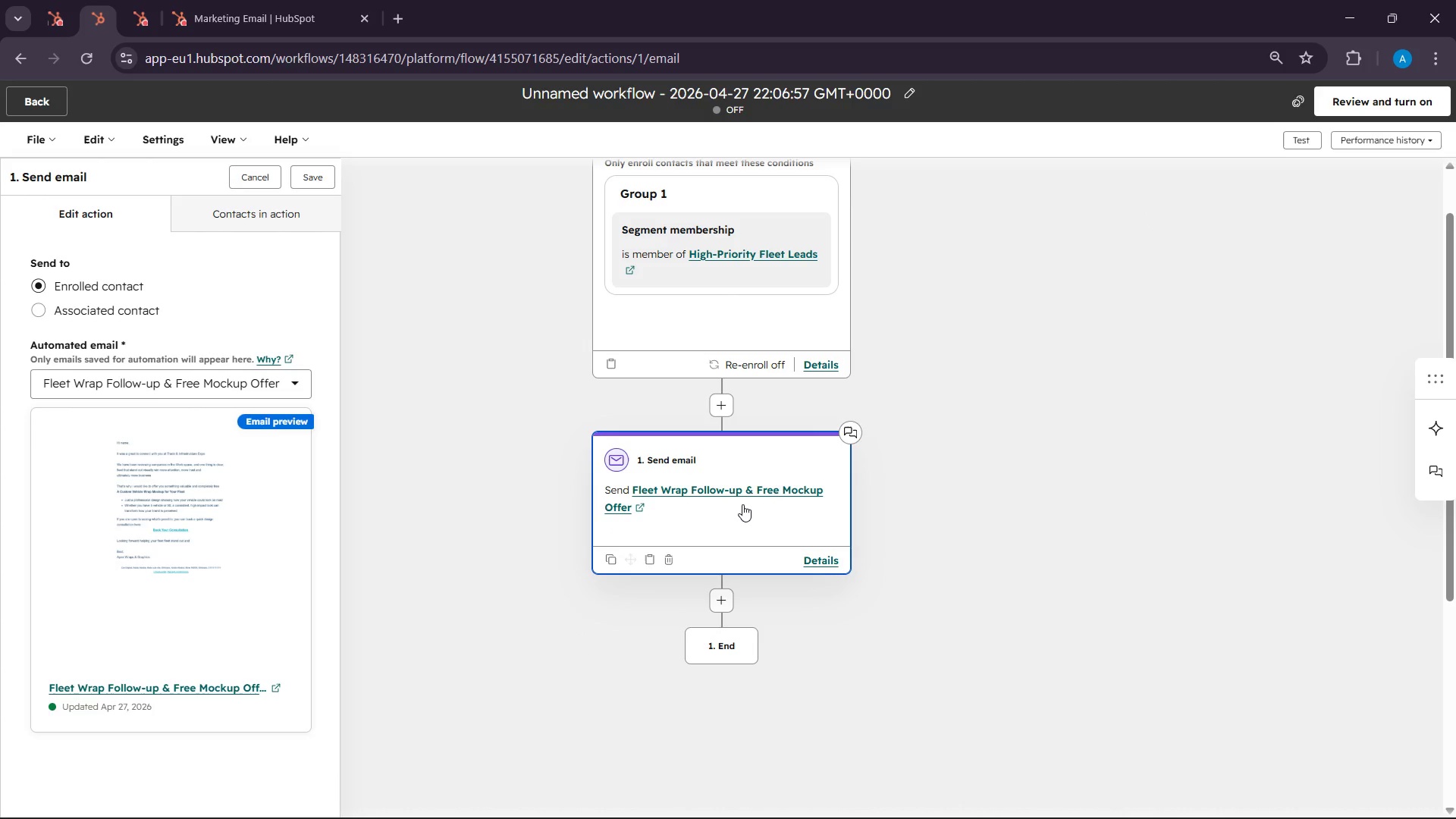 
left_click([322, 186])
 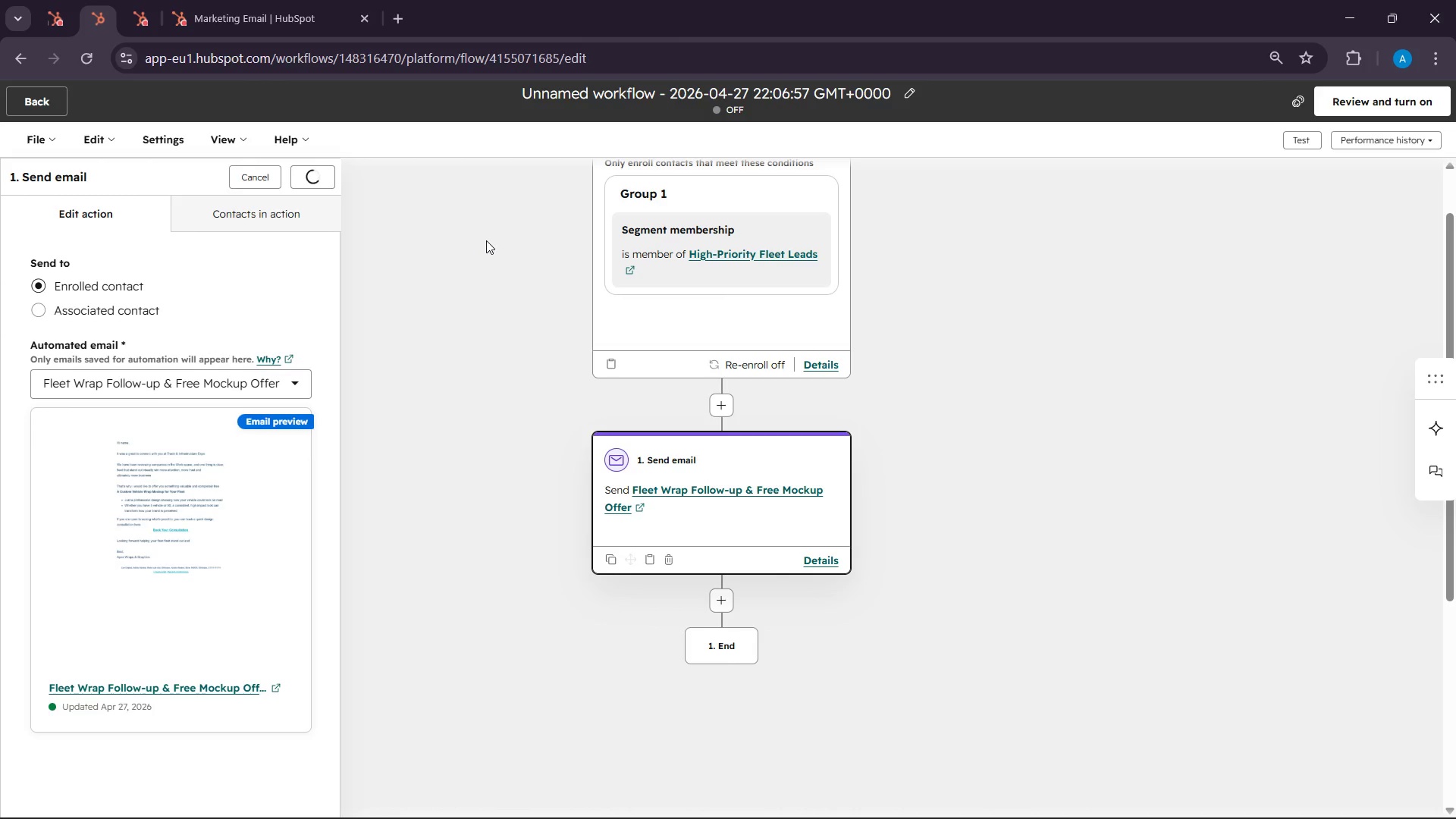 
wait(8.7)
 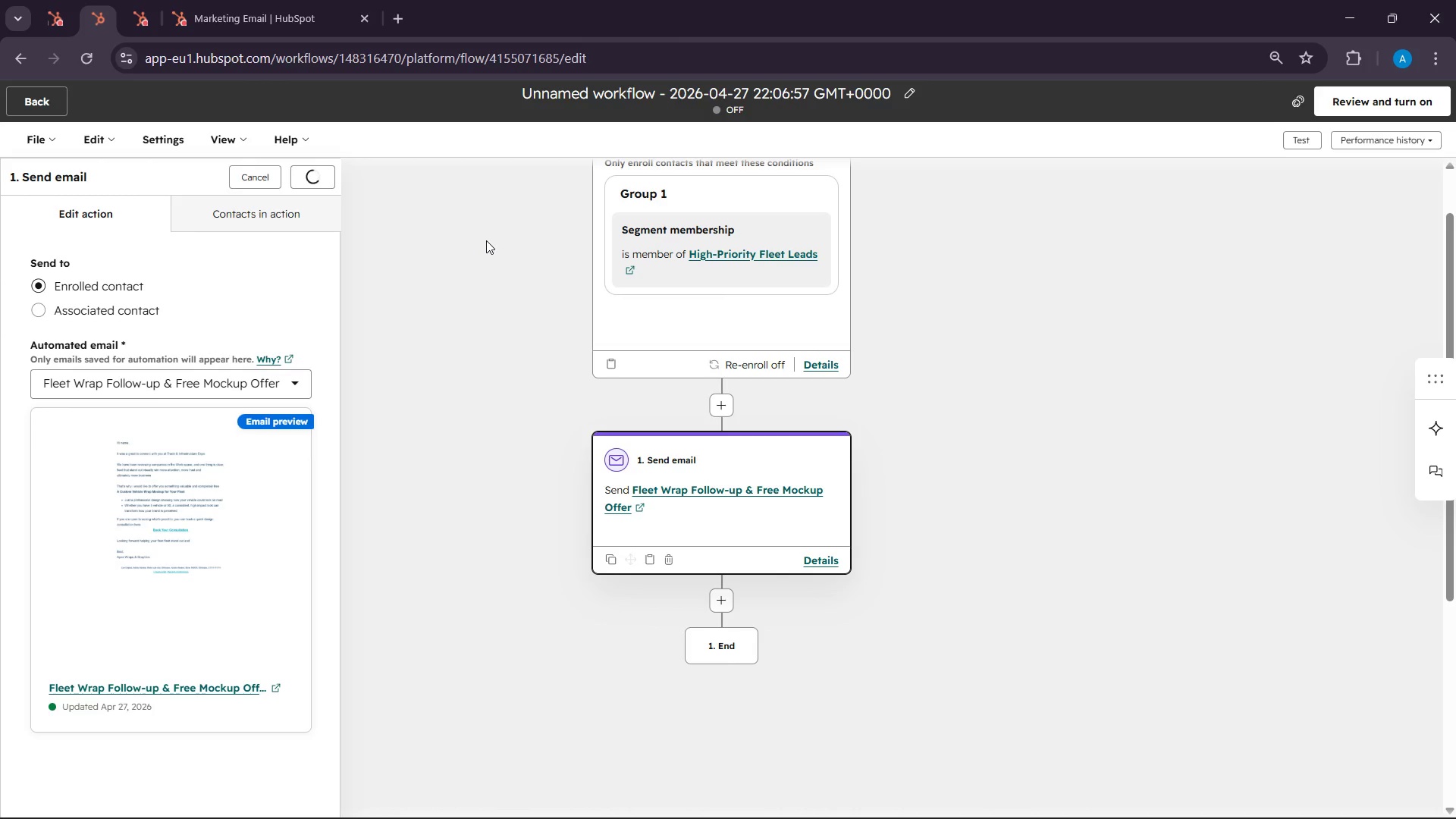 
scroll: coordinate [591, 214], scroll_direction: down, amount: 2.0
 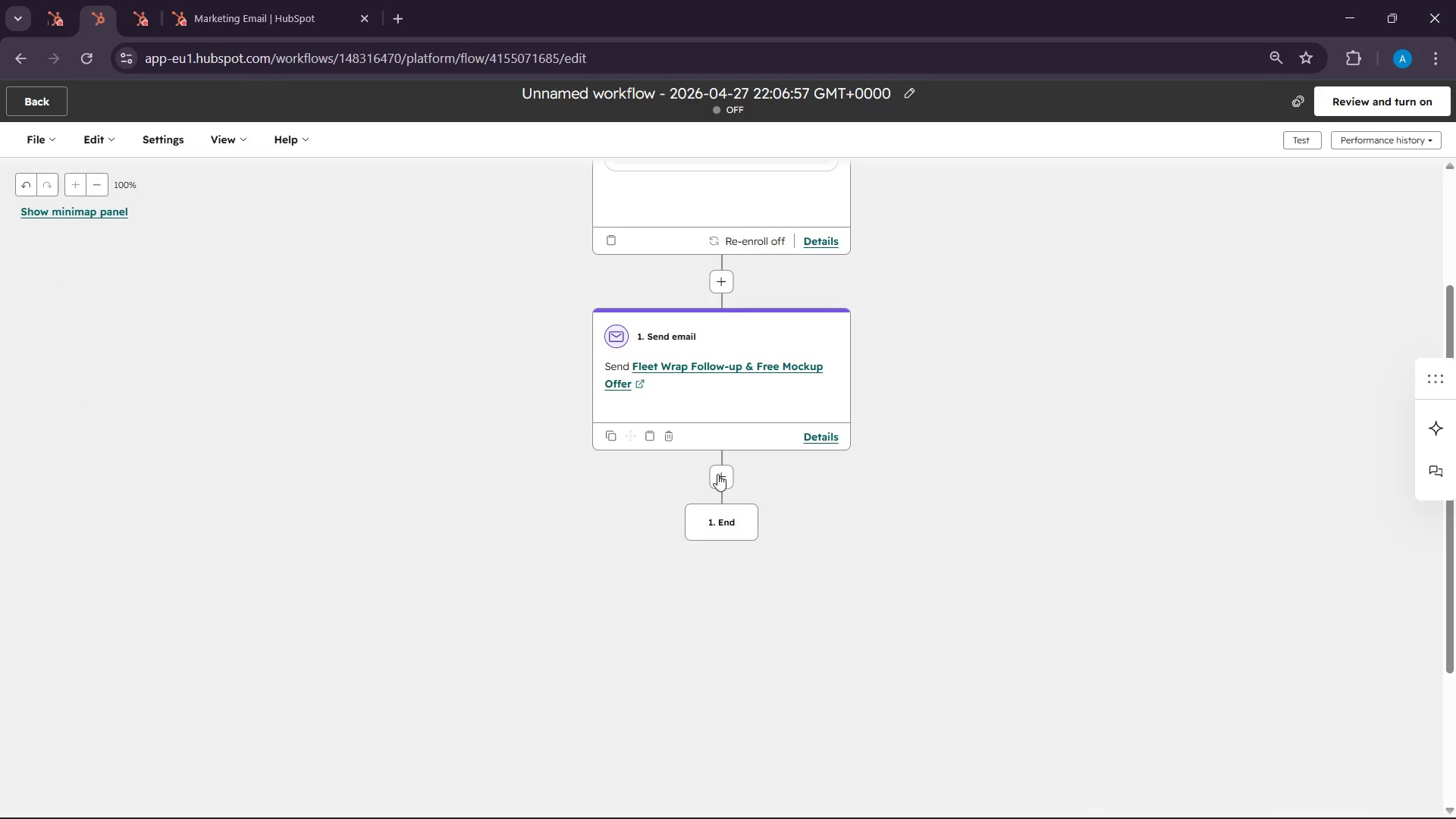 
left_click([717, 477])
 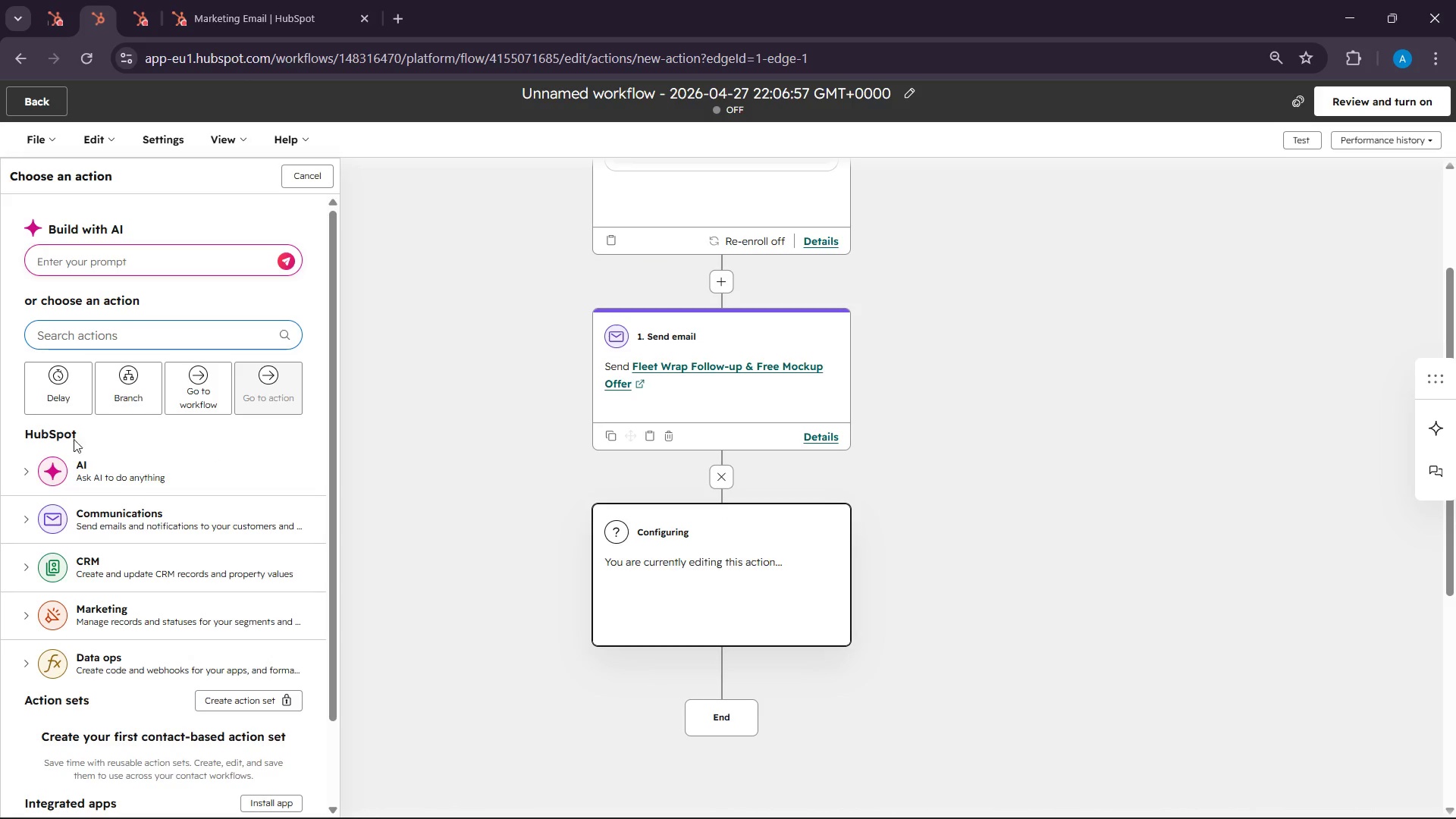 
left_click([54, 397])
 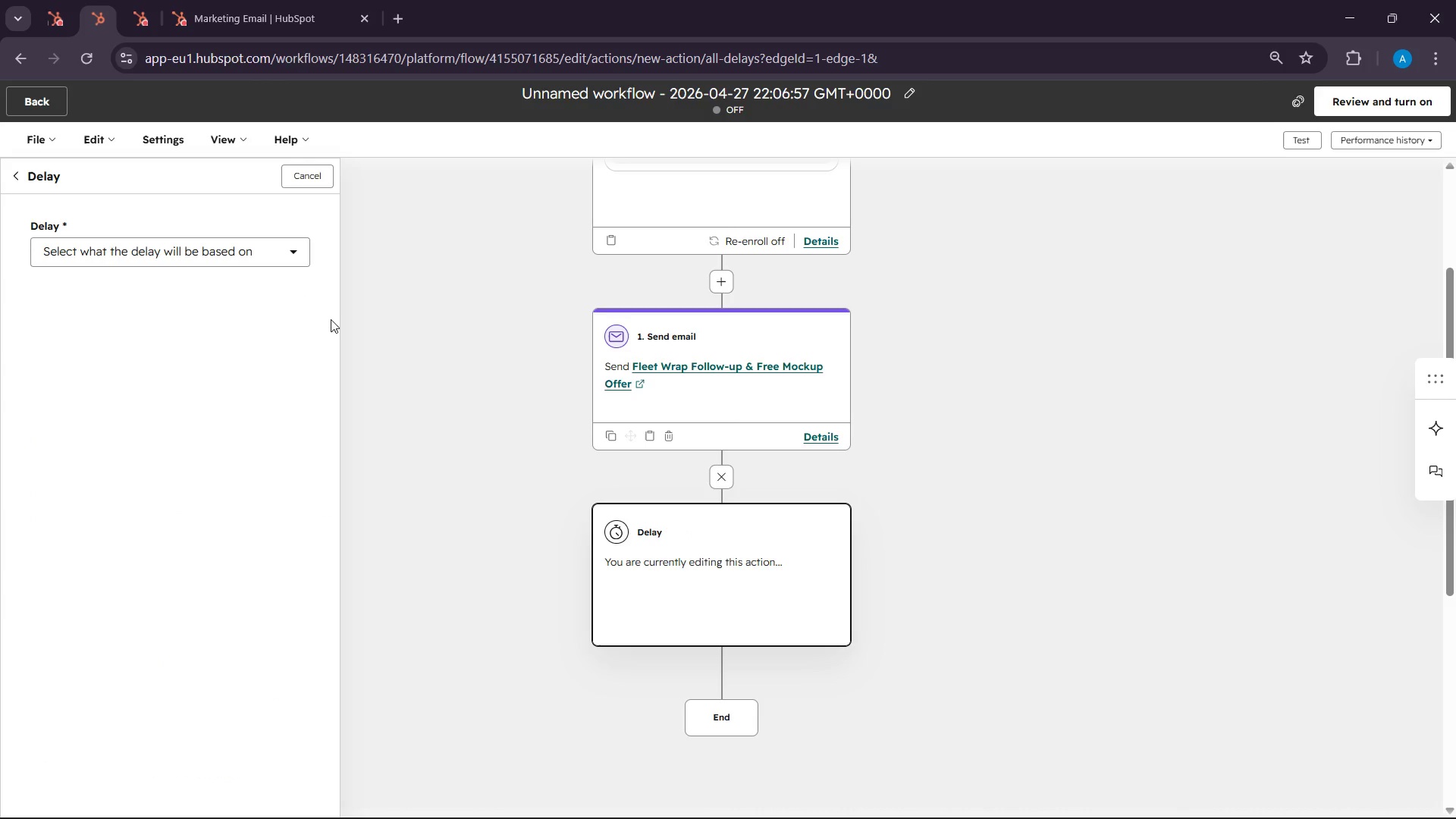 
left_click([292, 247])
 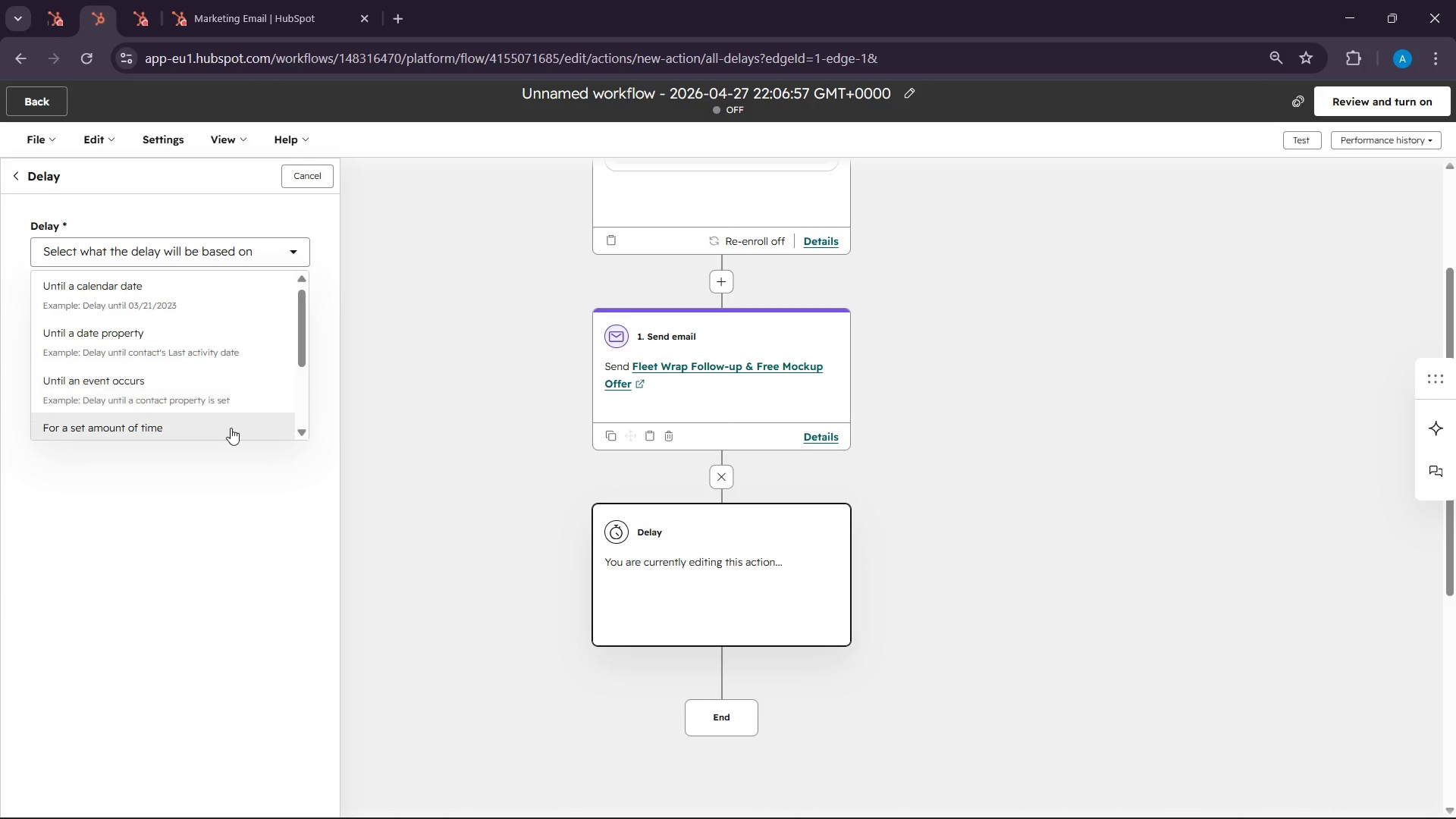 
left_click([231, 429])
 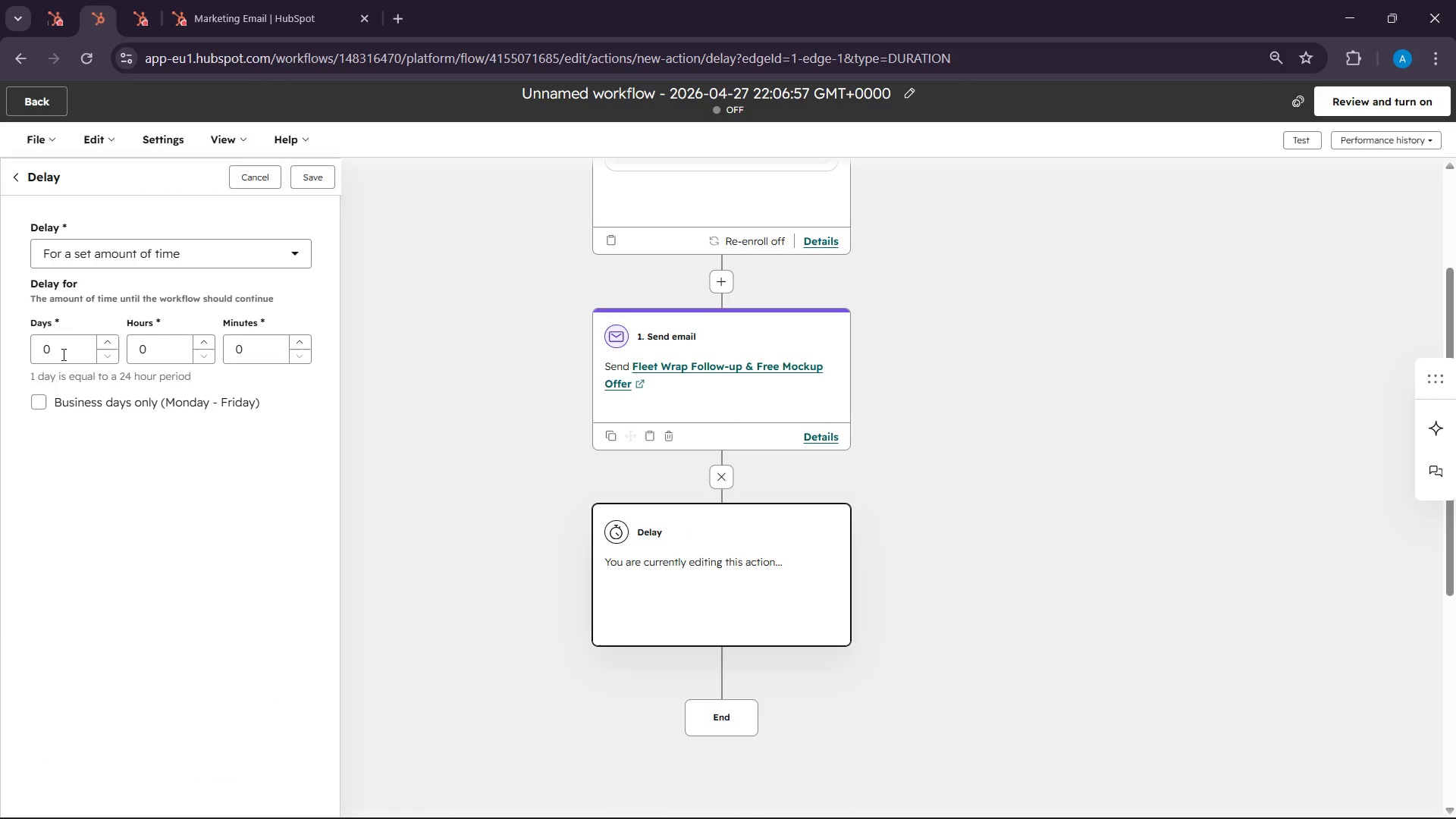 
left_click([104, 337])
 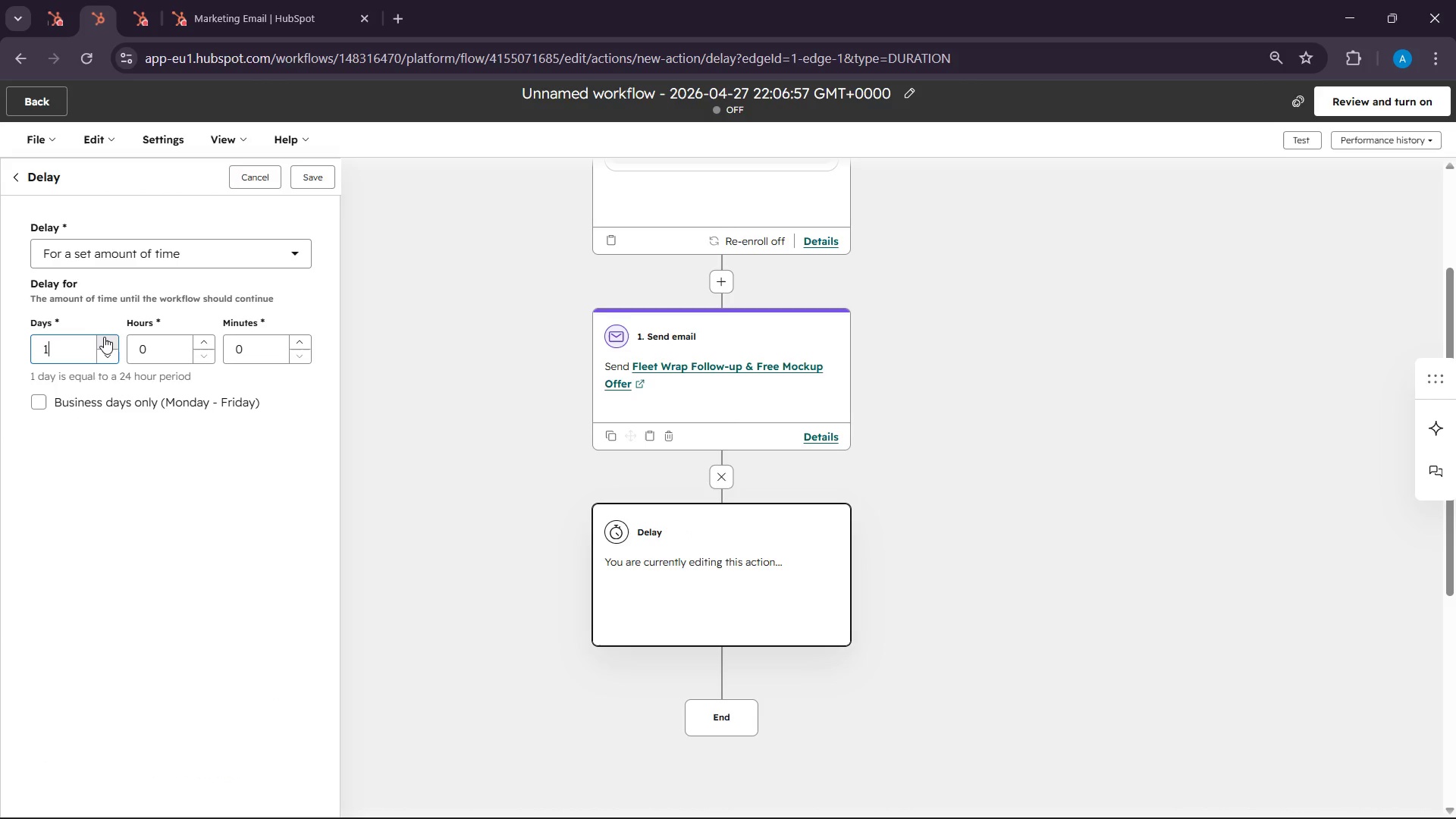 
left_click([104, 337])
 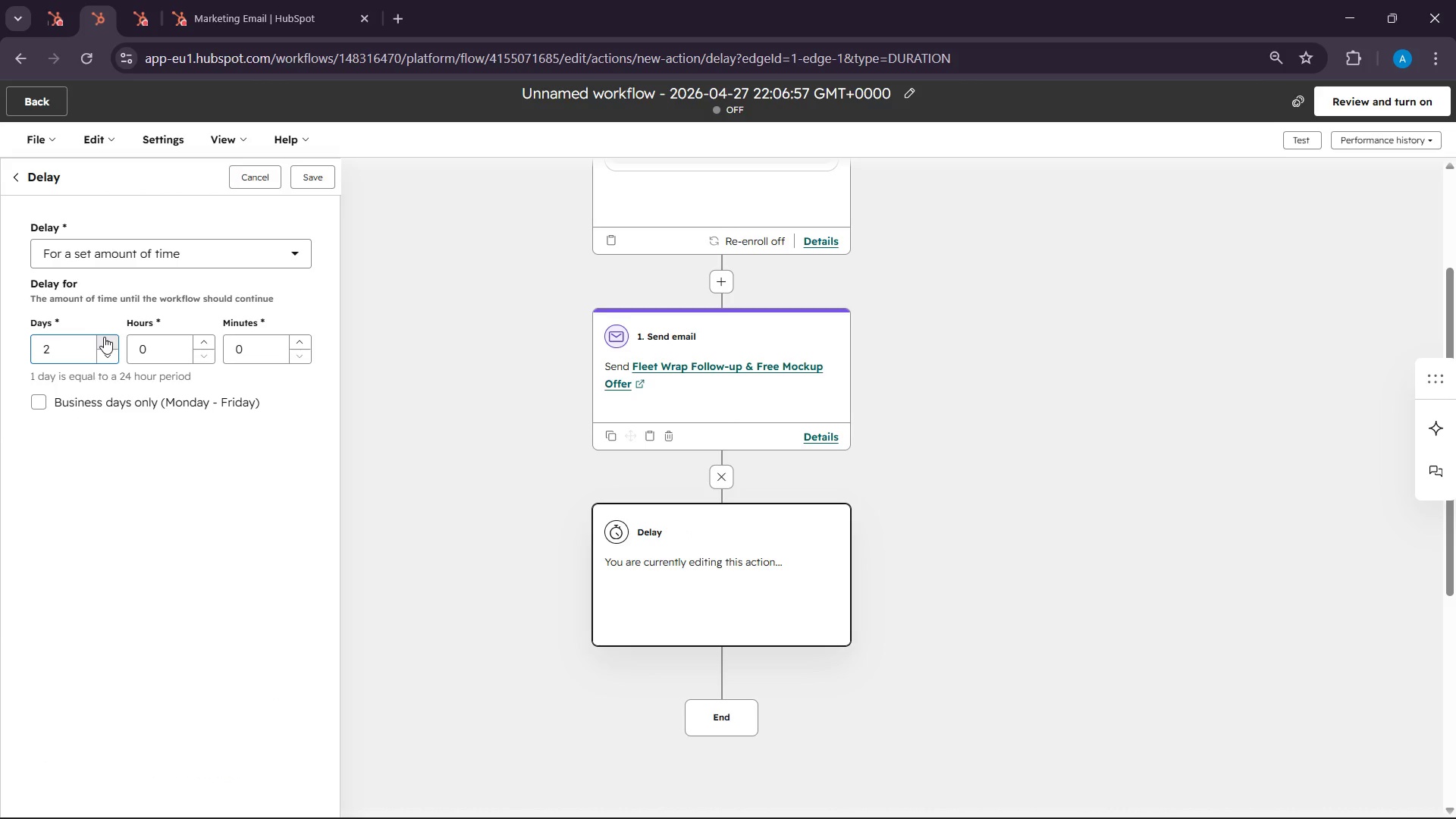 
left_click([104, 337])
 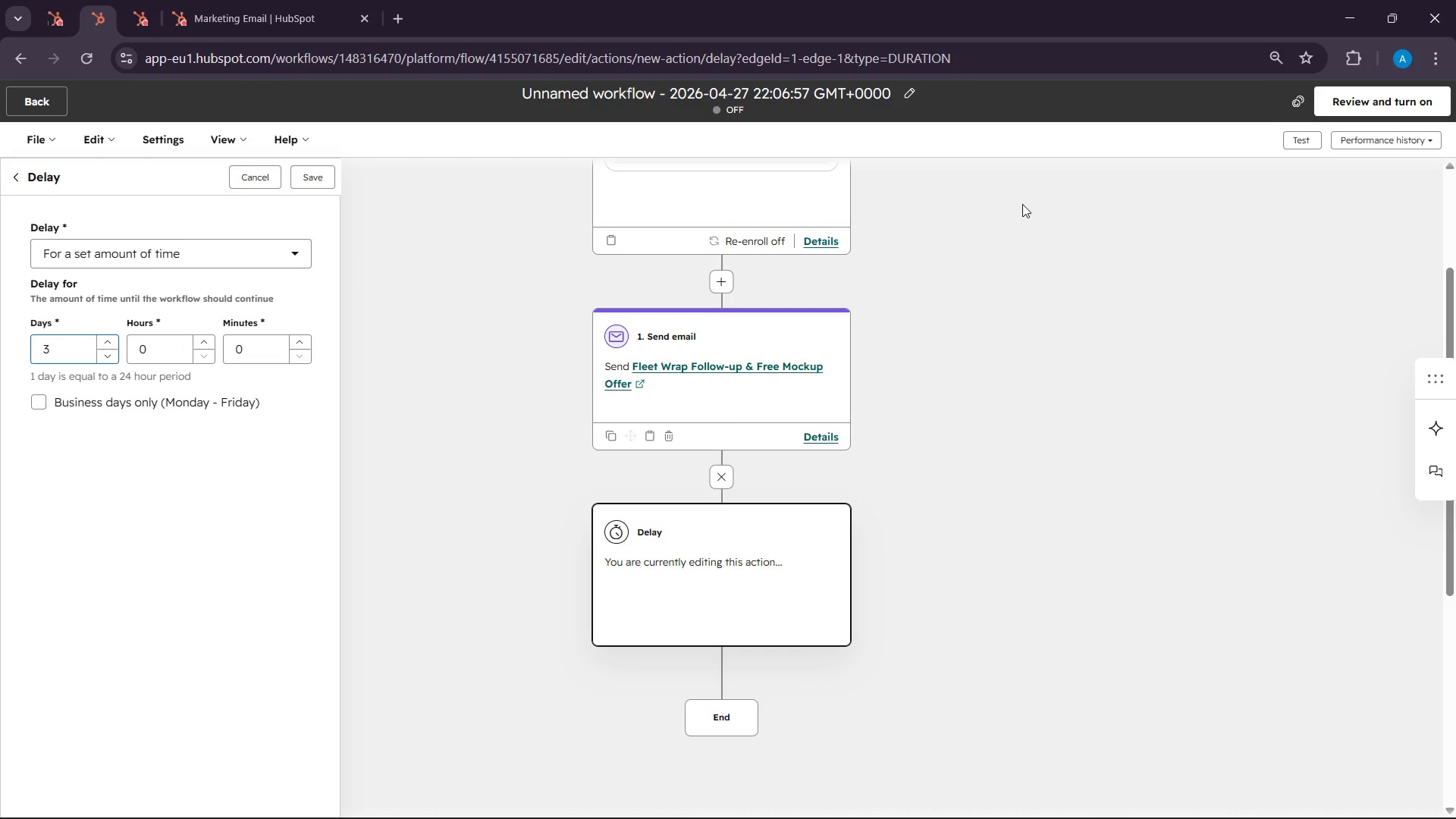 
wait(15.41)
 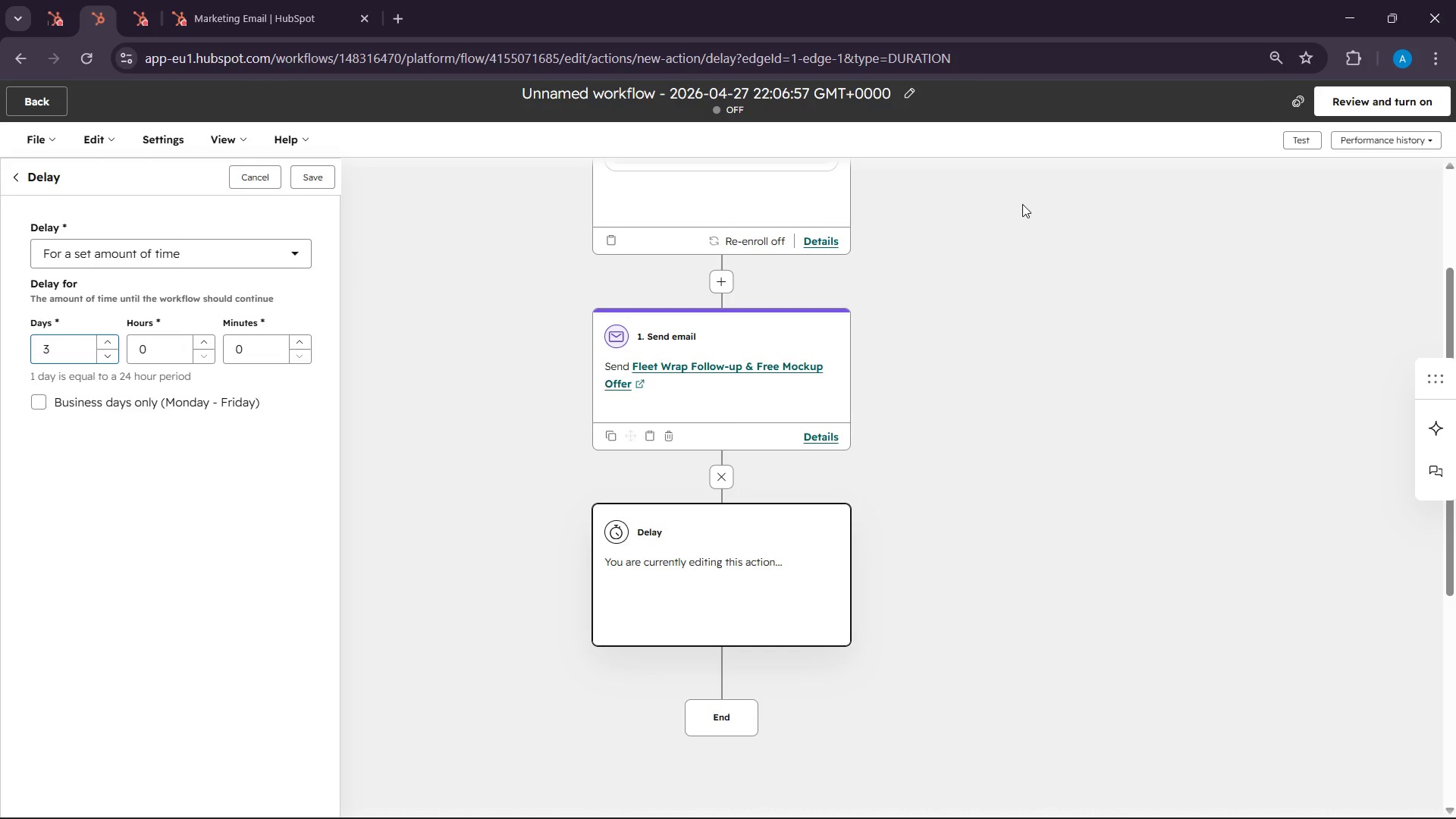 
left_click([295, 184])
 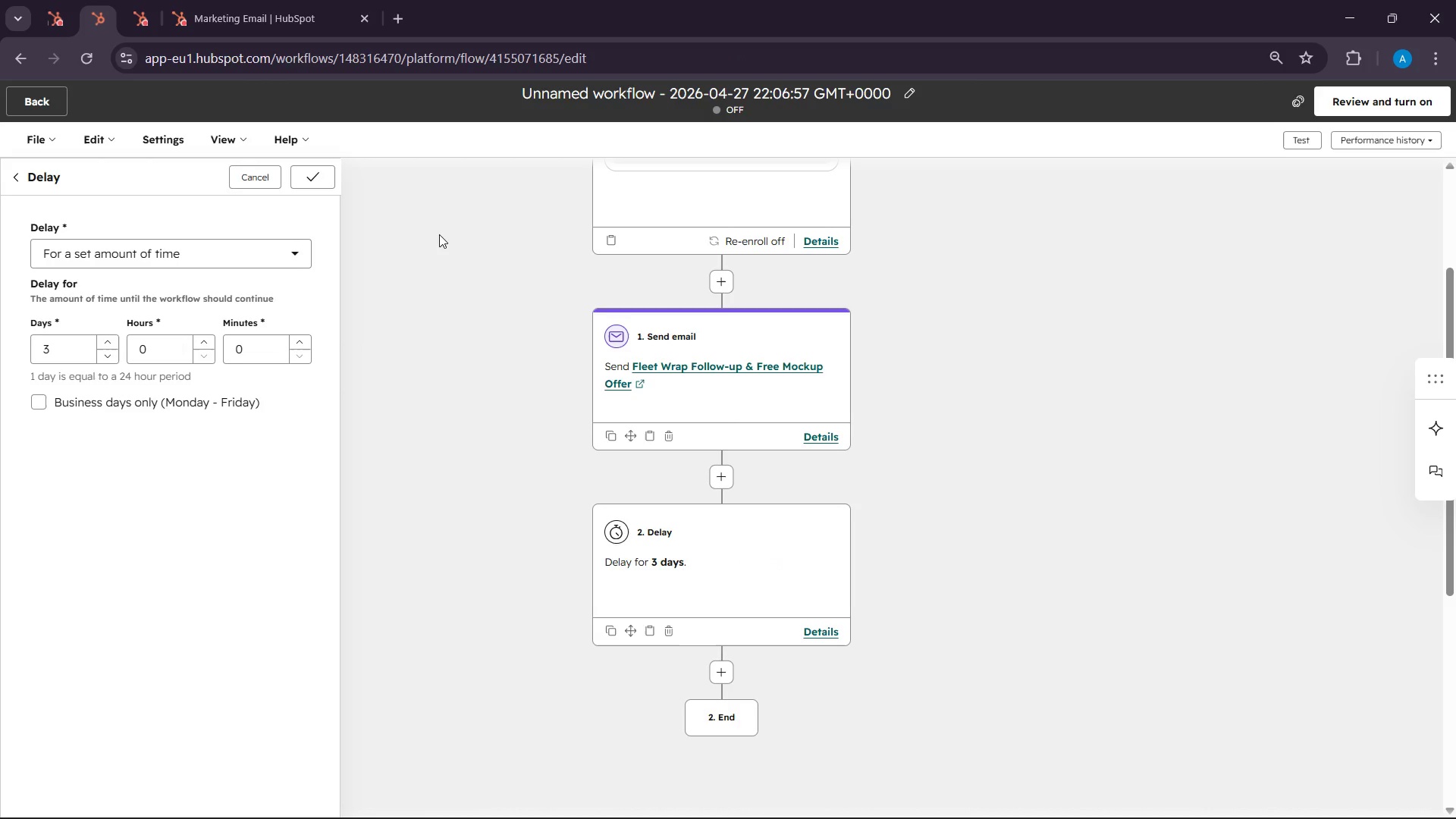 
wait(9.11)
 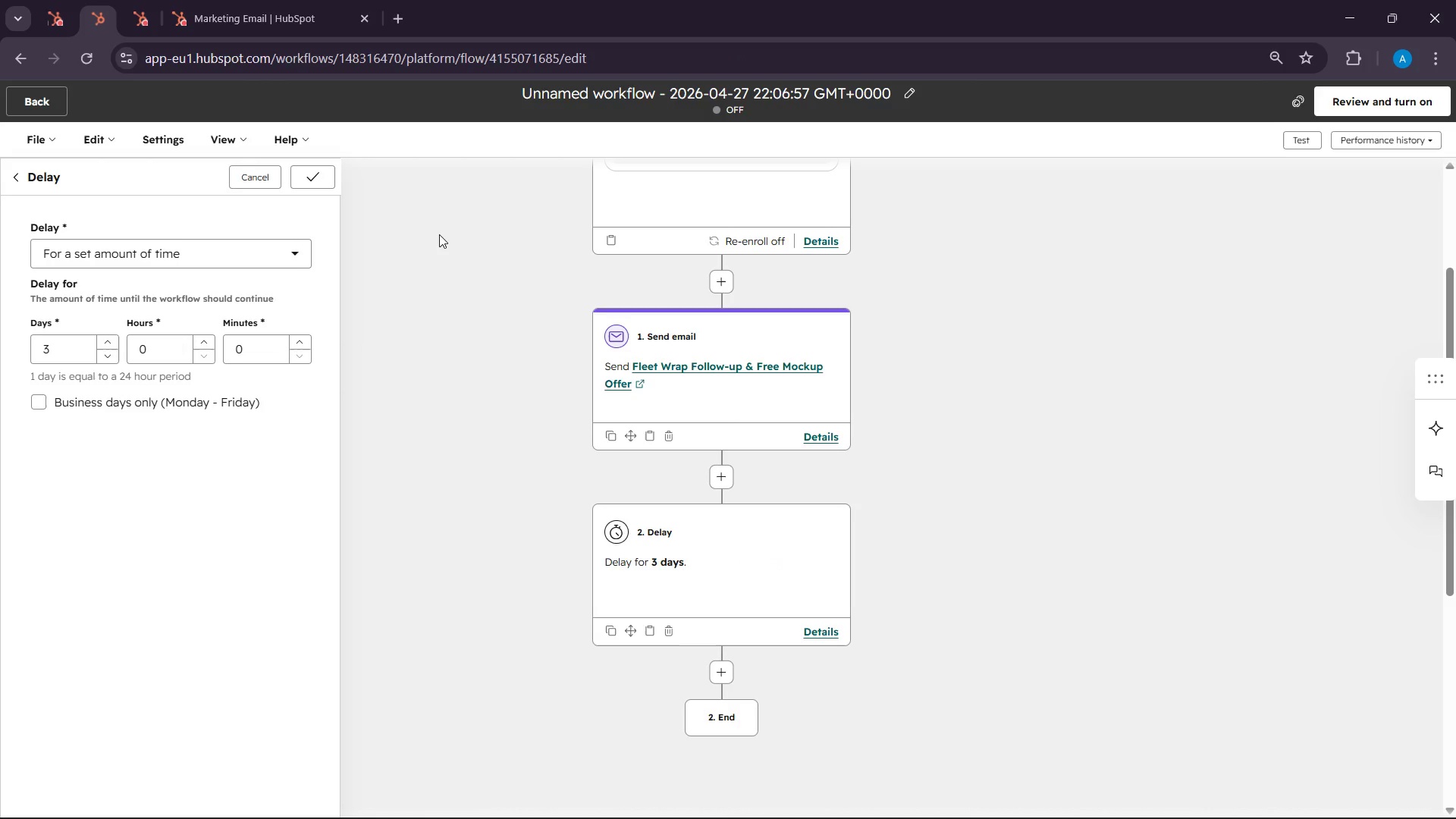 
scroll: coordinate [748, 507], scroll_direction: down, amount: 4.0
 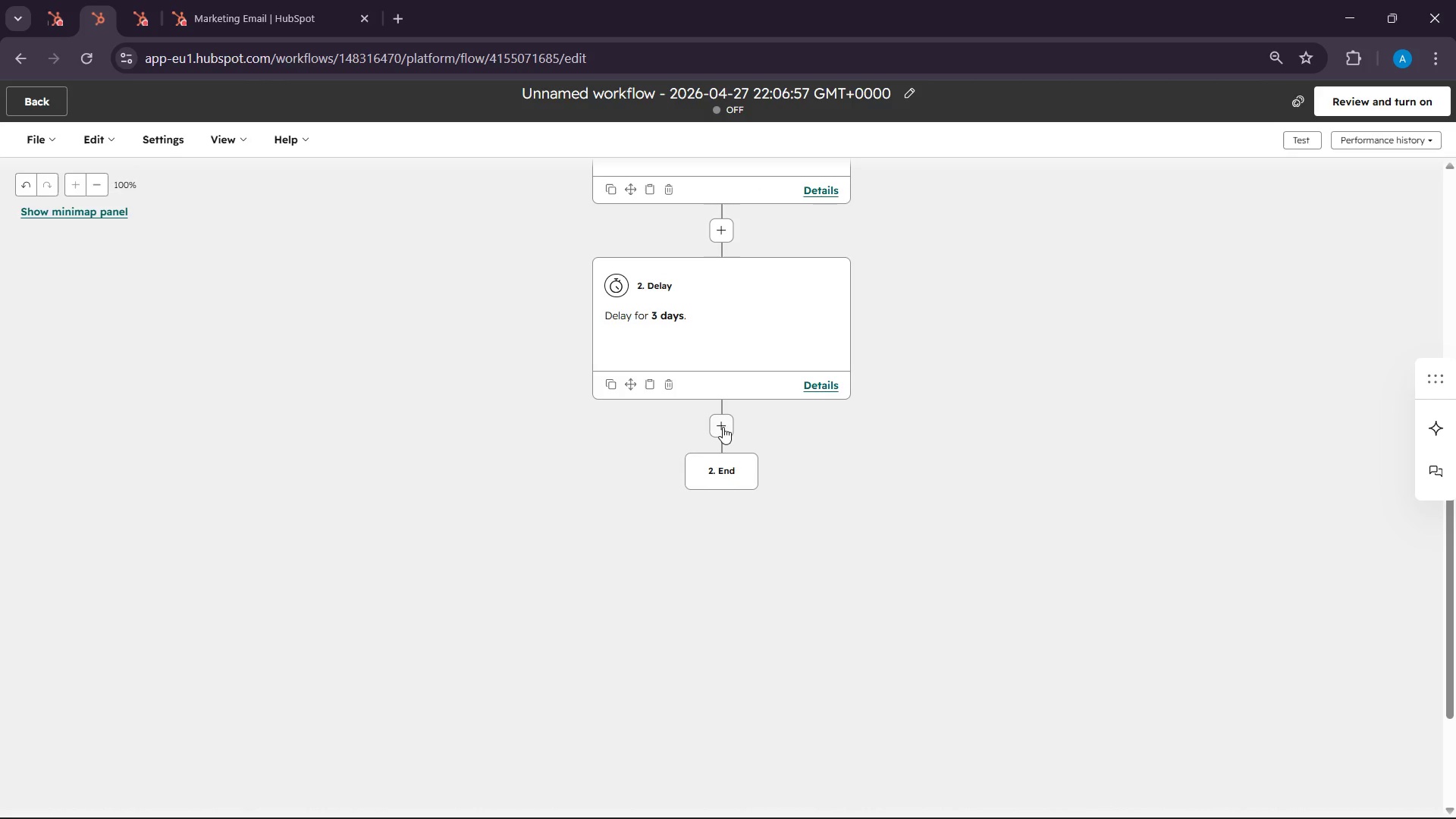 
left_click([721, 425])
 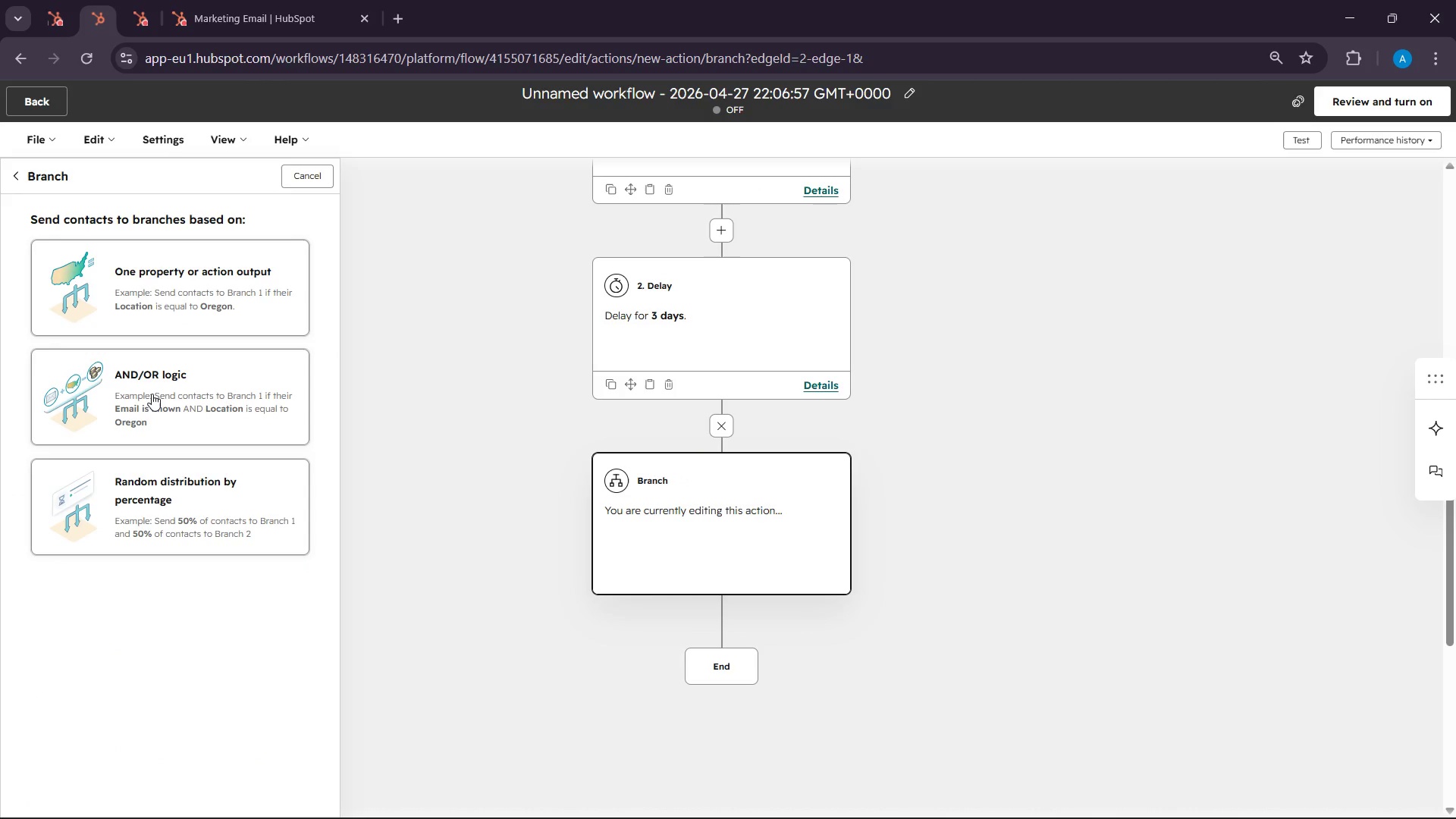 
wait(7.45)
 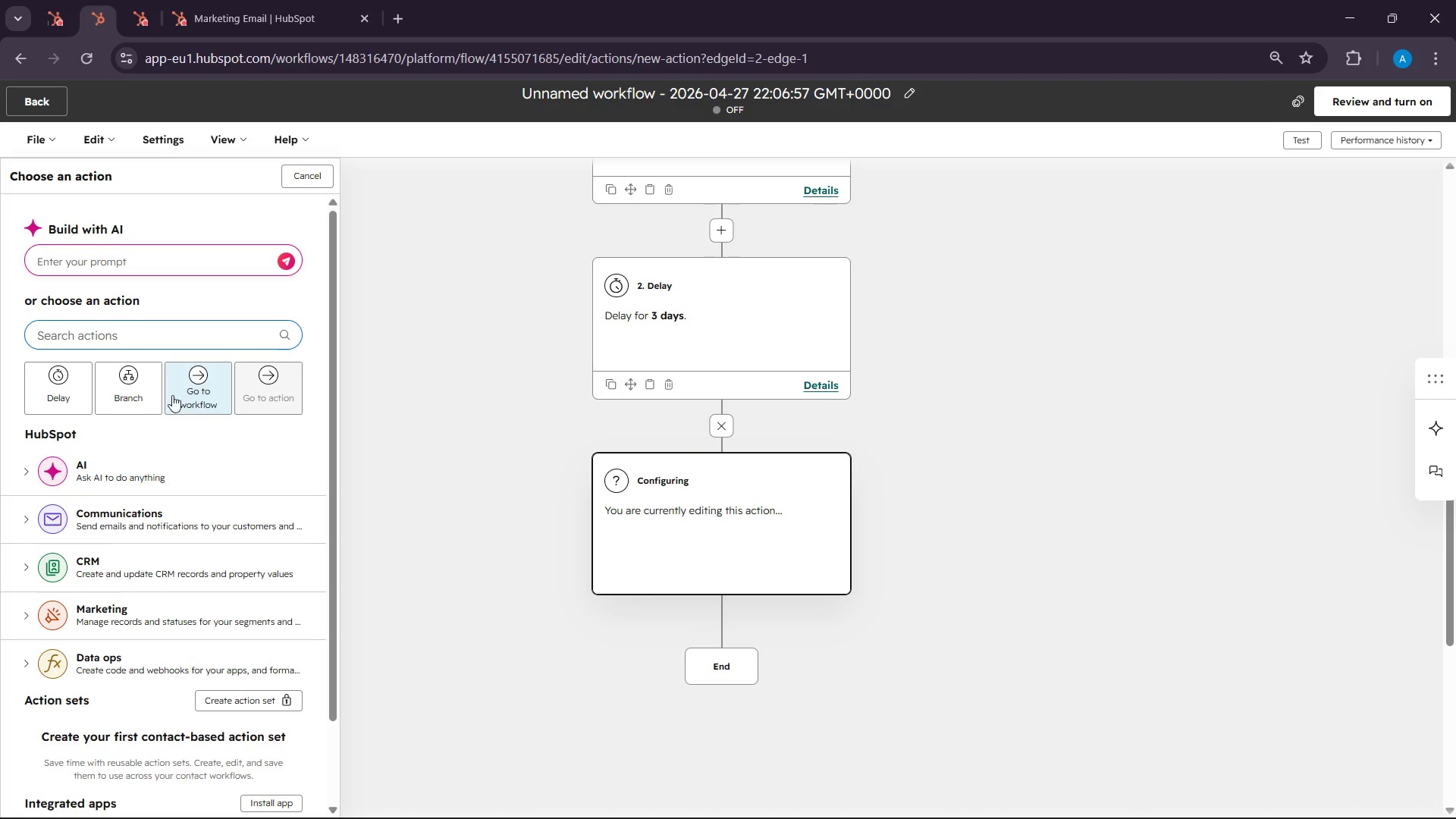 
left_click([152, 387])
 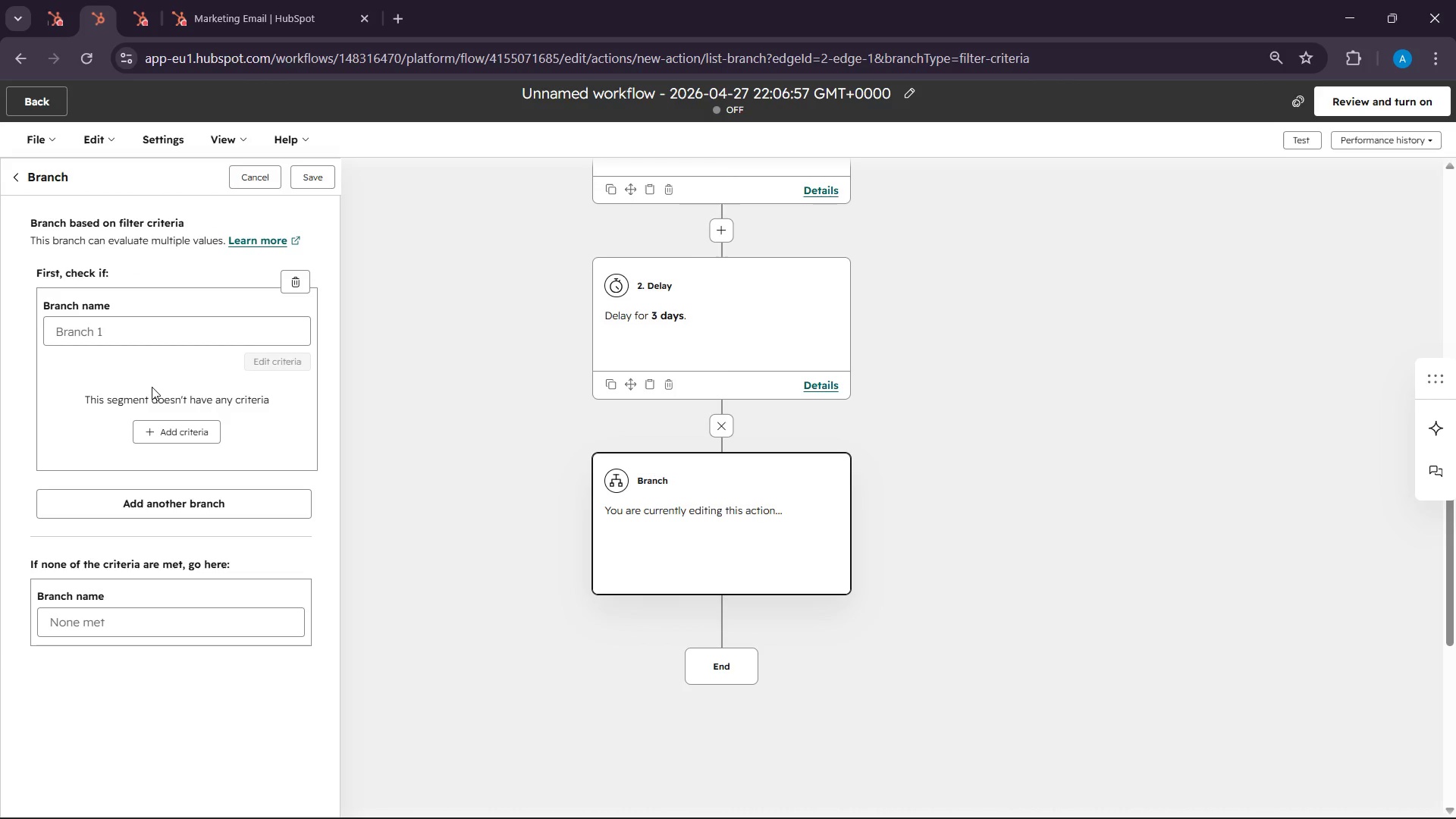 
wait(47.56)
 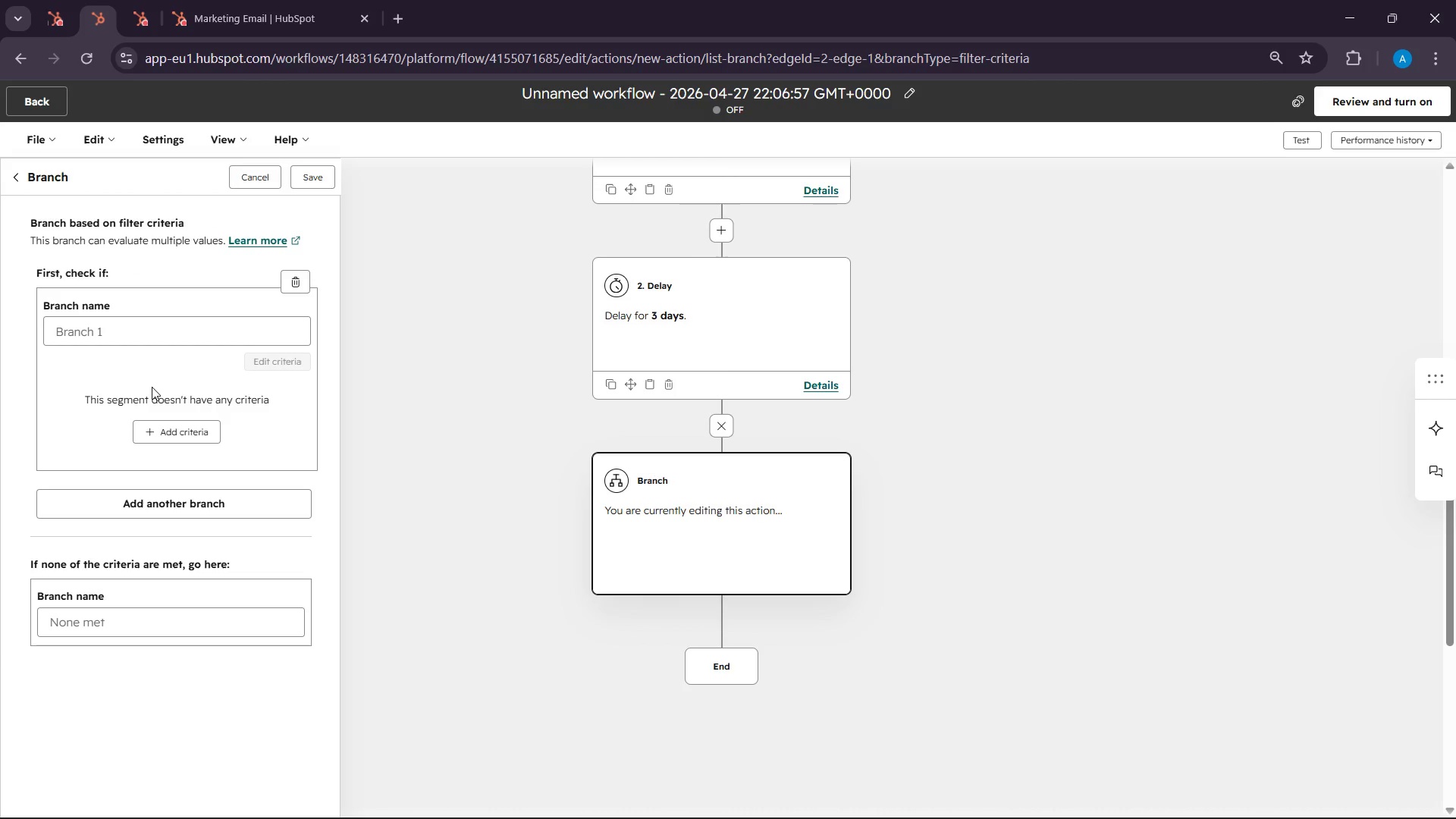 
left_click([176, 431])
 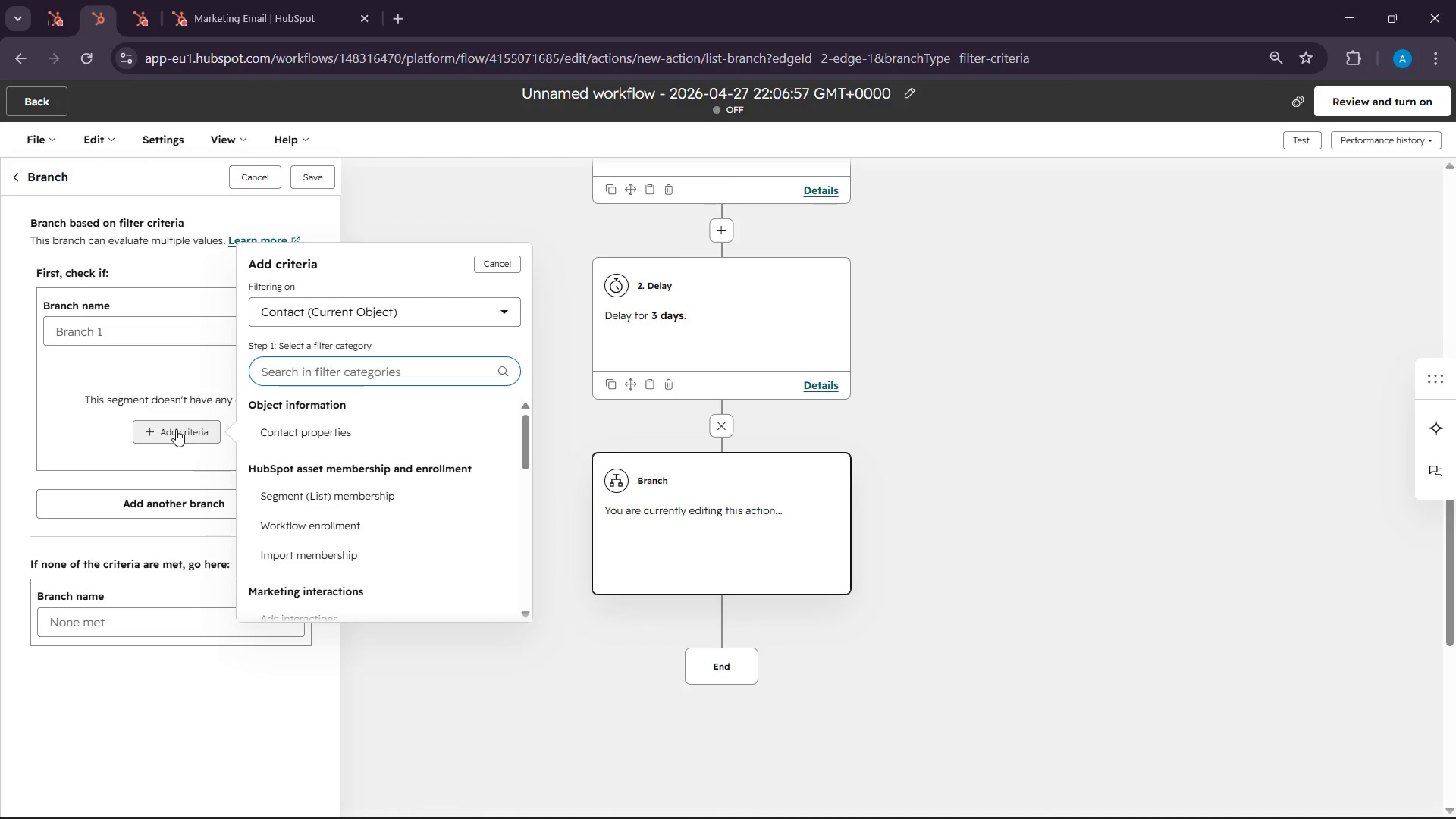 
wait(19.91)
 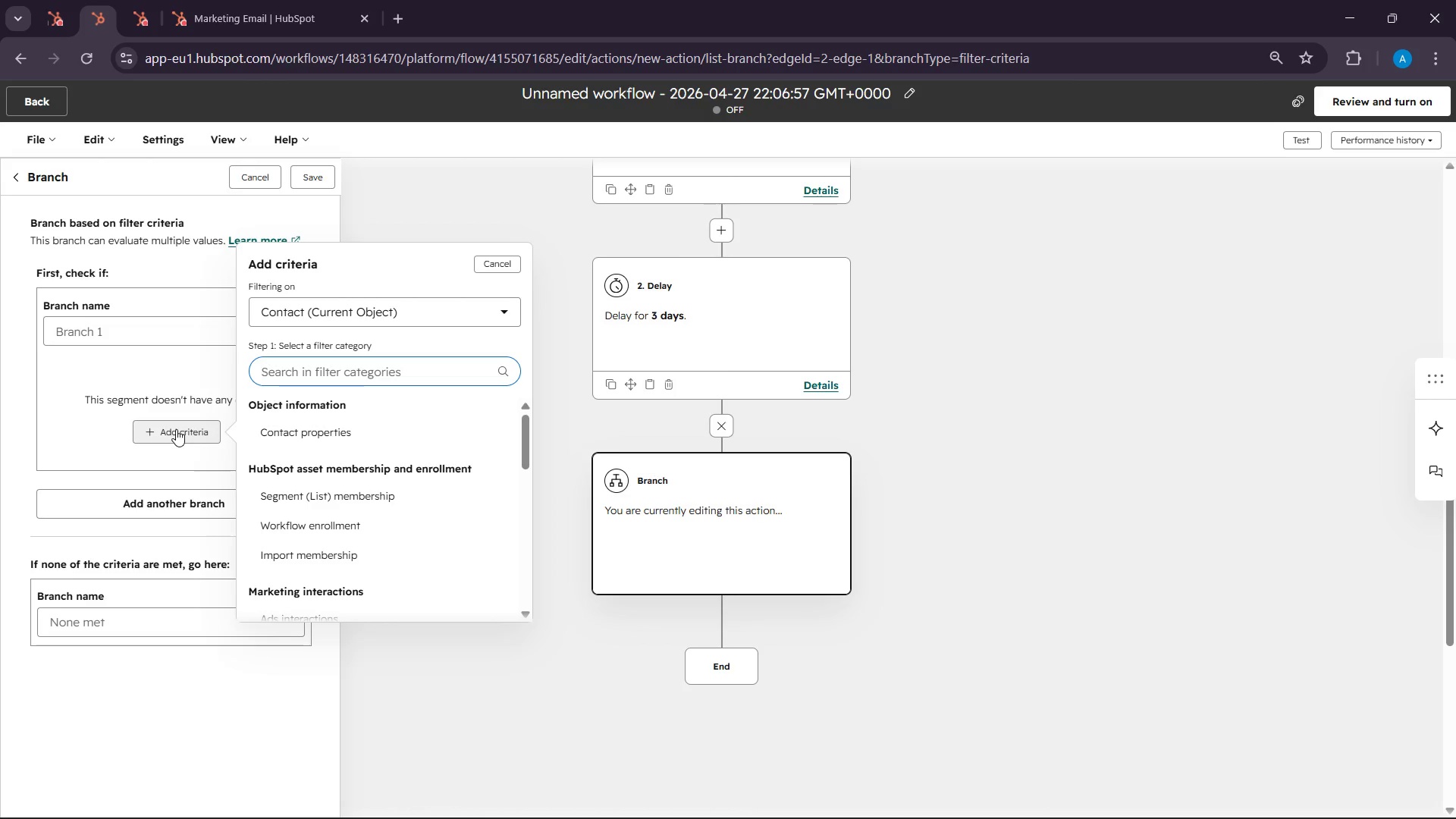 
type(ma)
 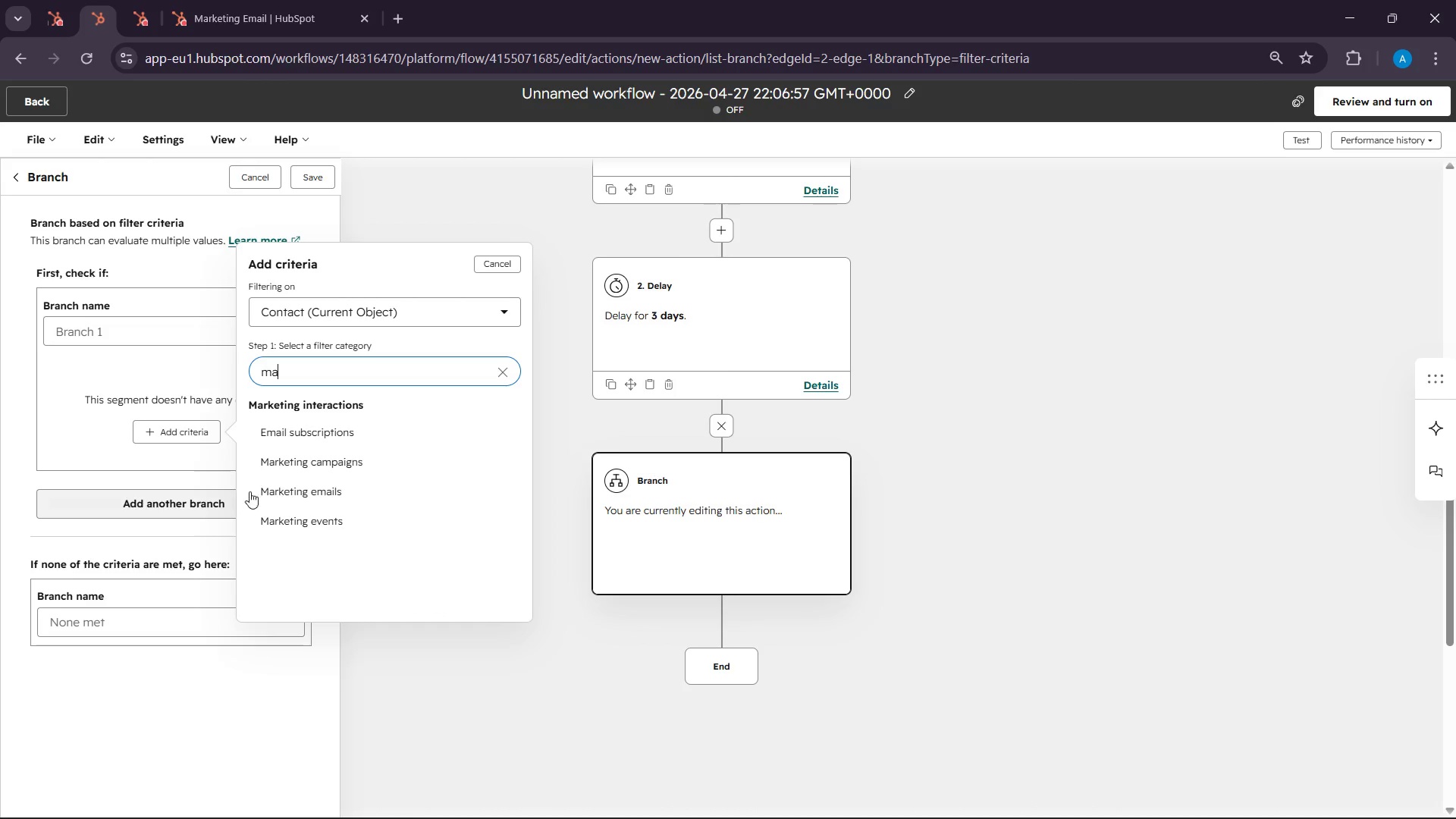 
left_click([306, 489])
 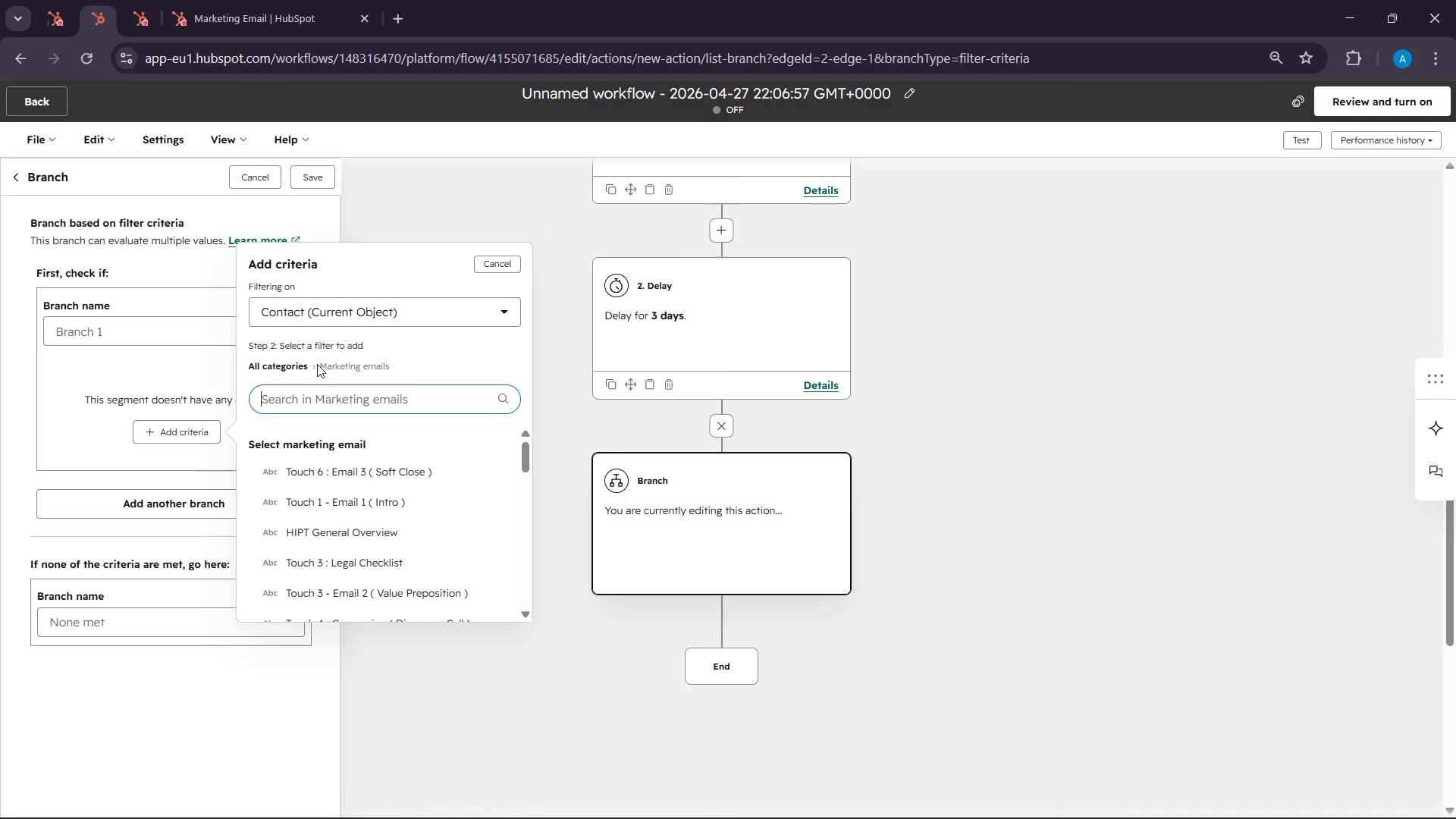 
scroll: coordinate [383, 480], scroll_direction: down, amount: 21.0
 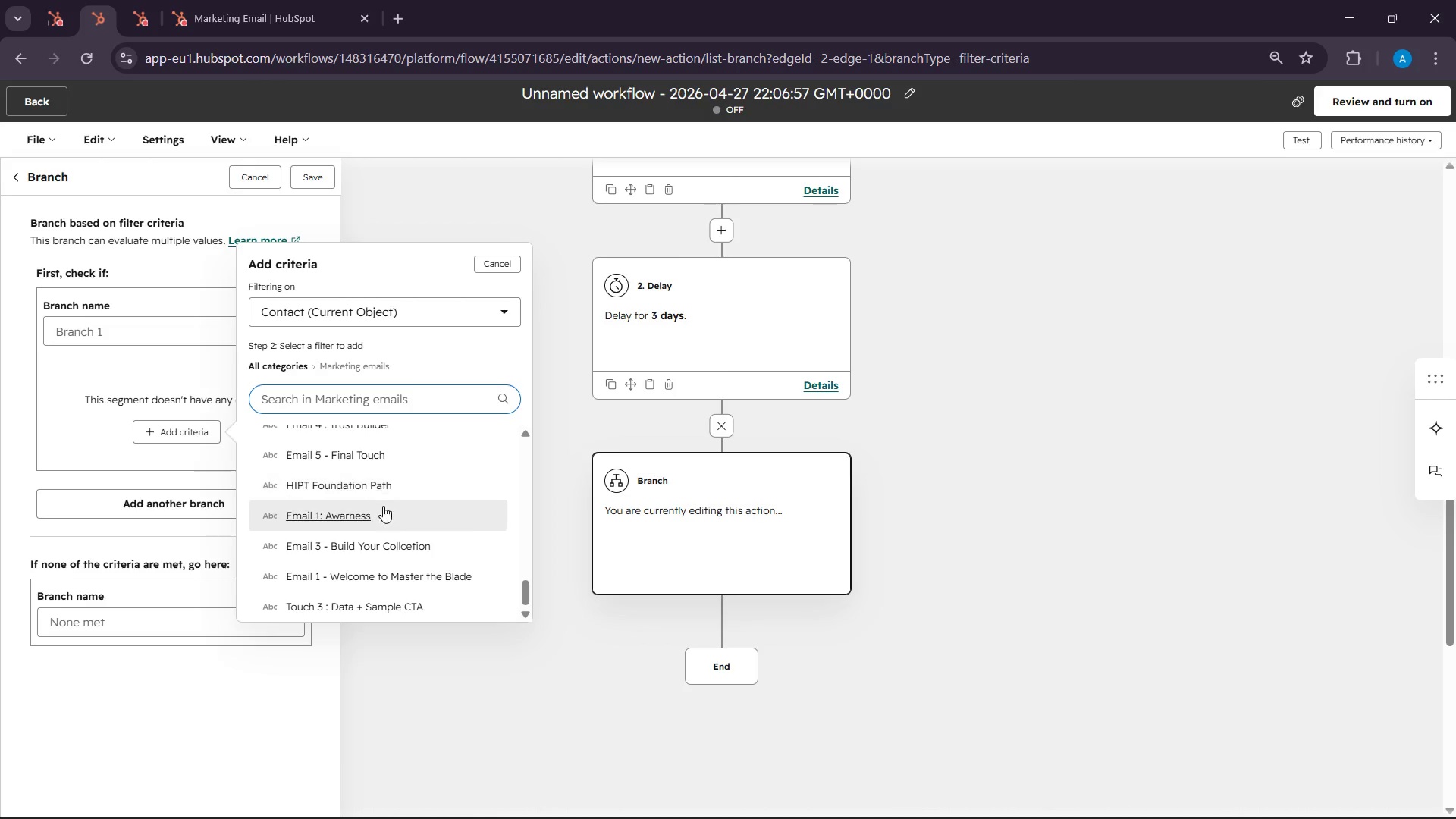 
scroll: coordinate [383, 506], scroll_direction: up, amount: 6.0
 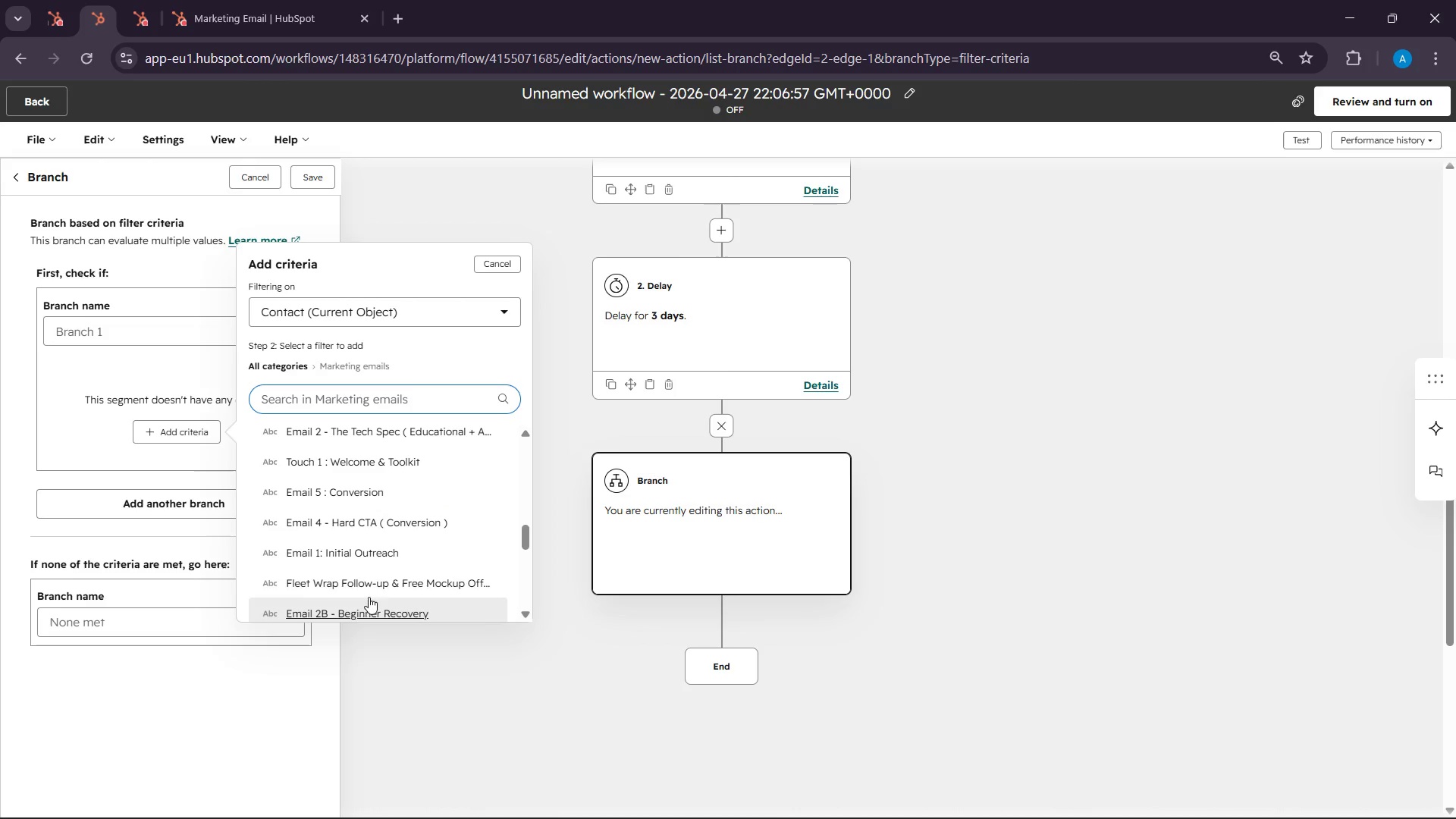 
left_click([366, 588])
 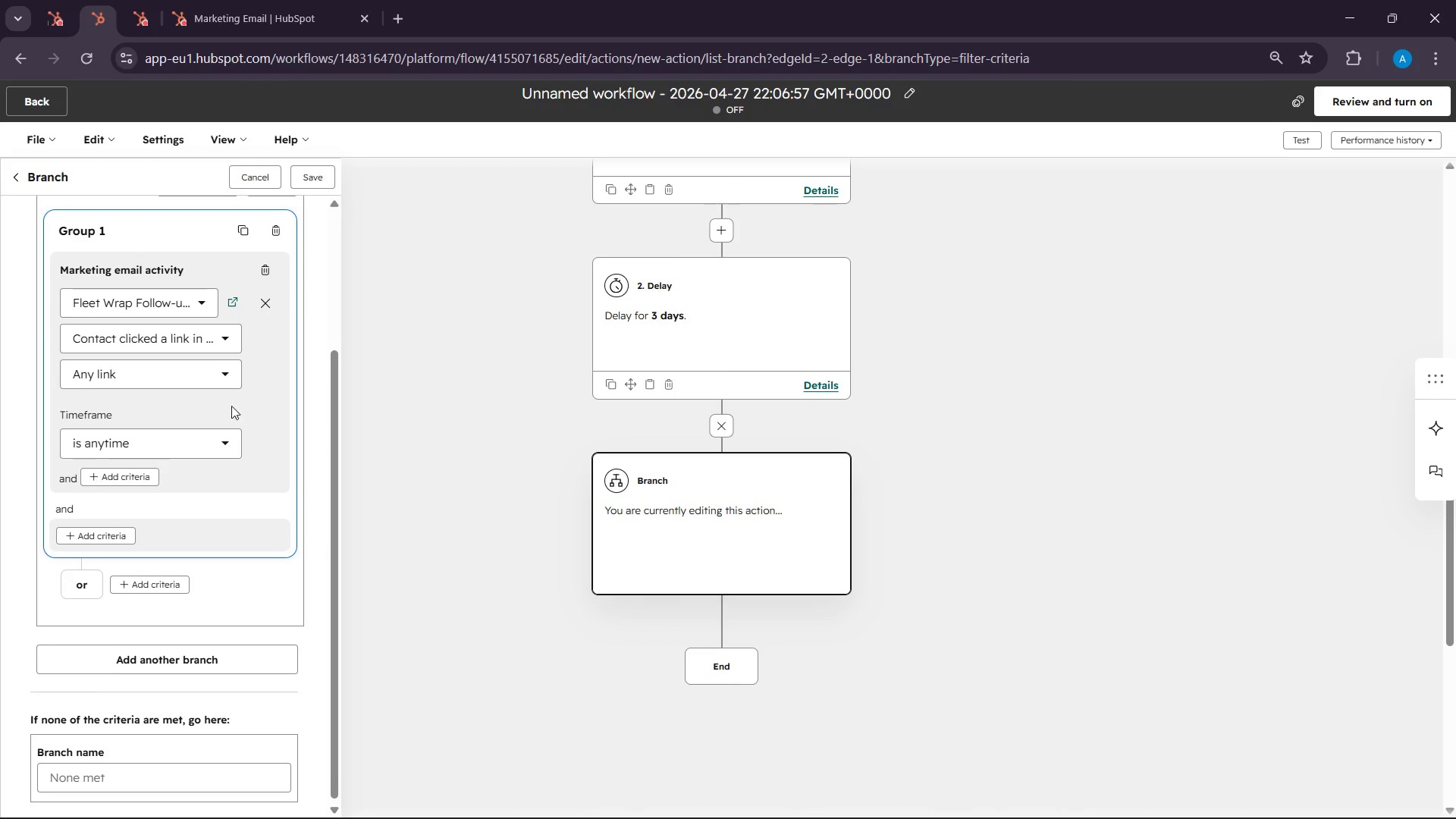 
left_click([214, 366])
 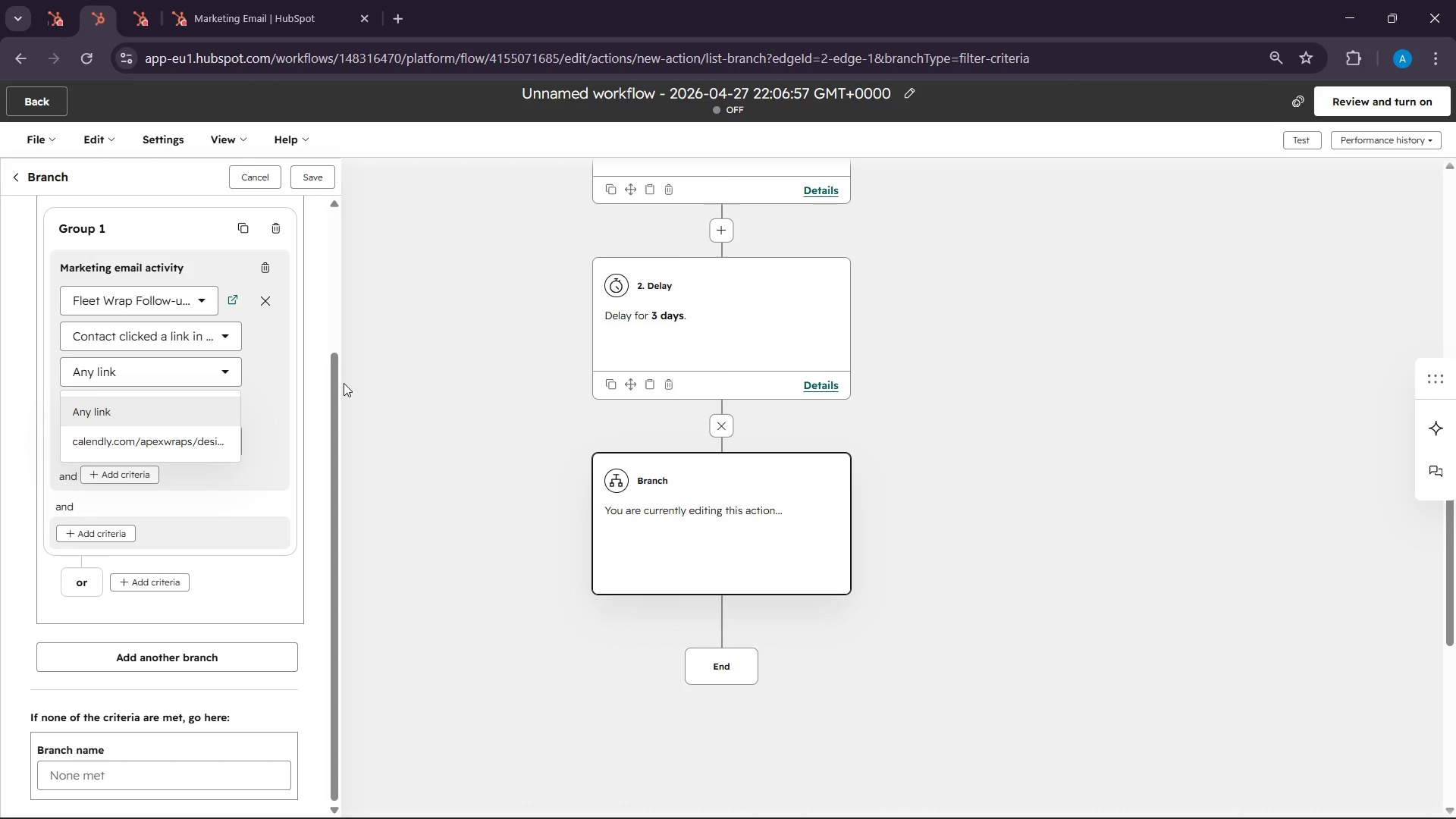 
wait(8.69)
 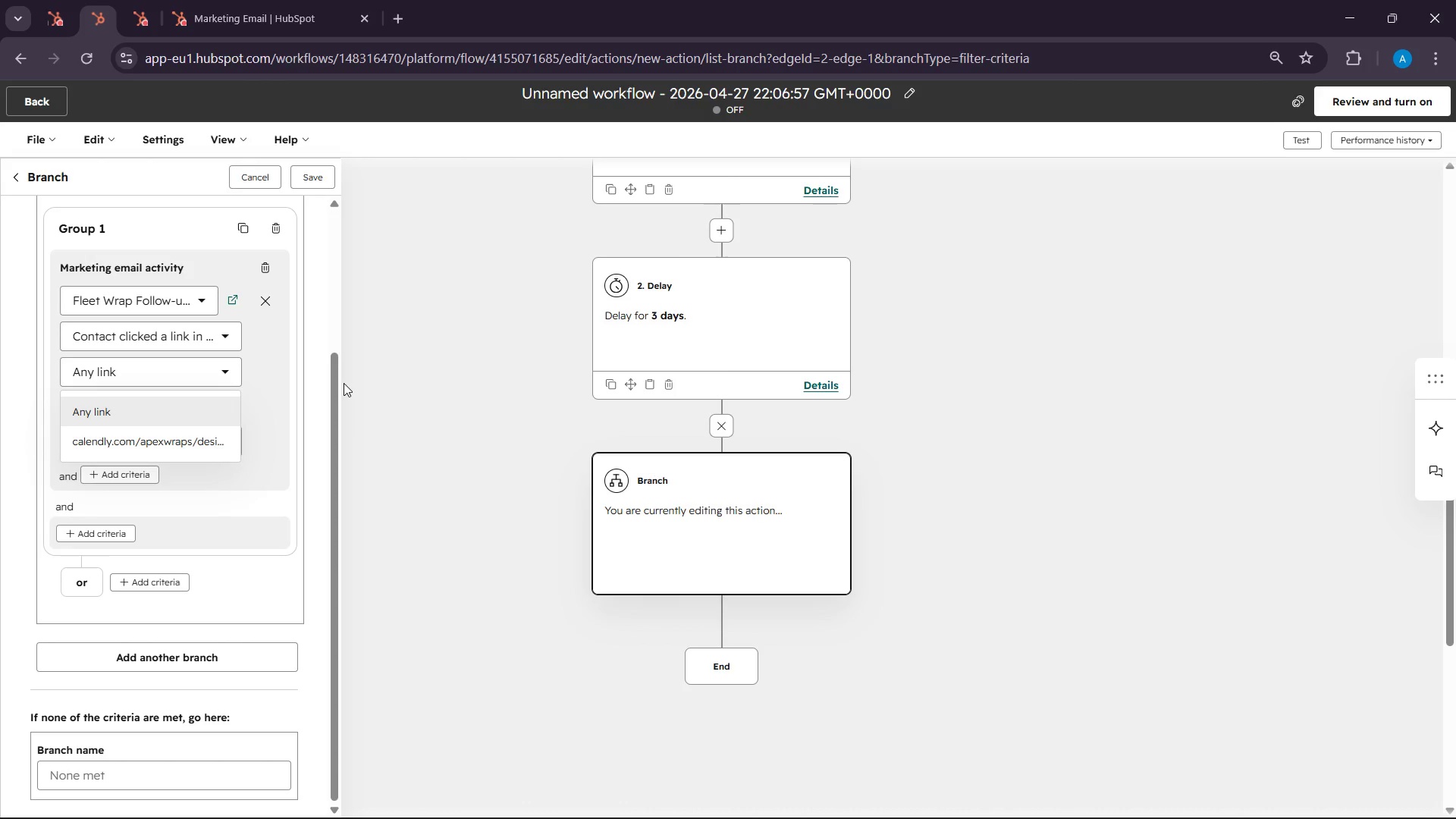 
left_click([133, 457])
 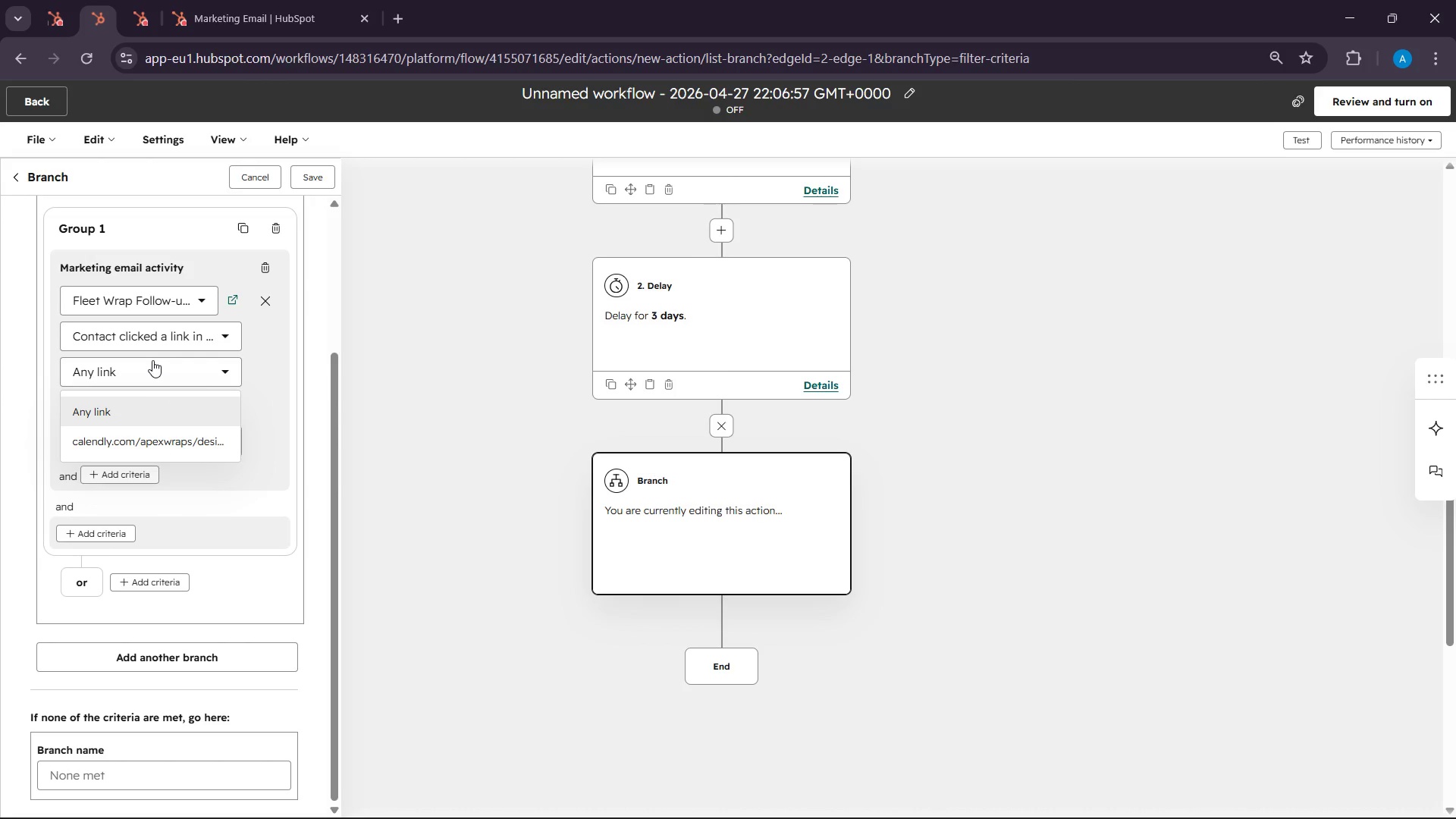 
wait(14.73)
 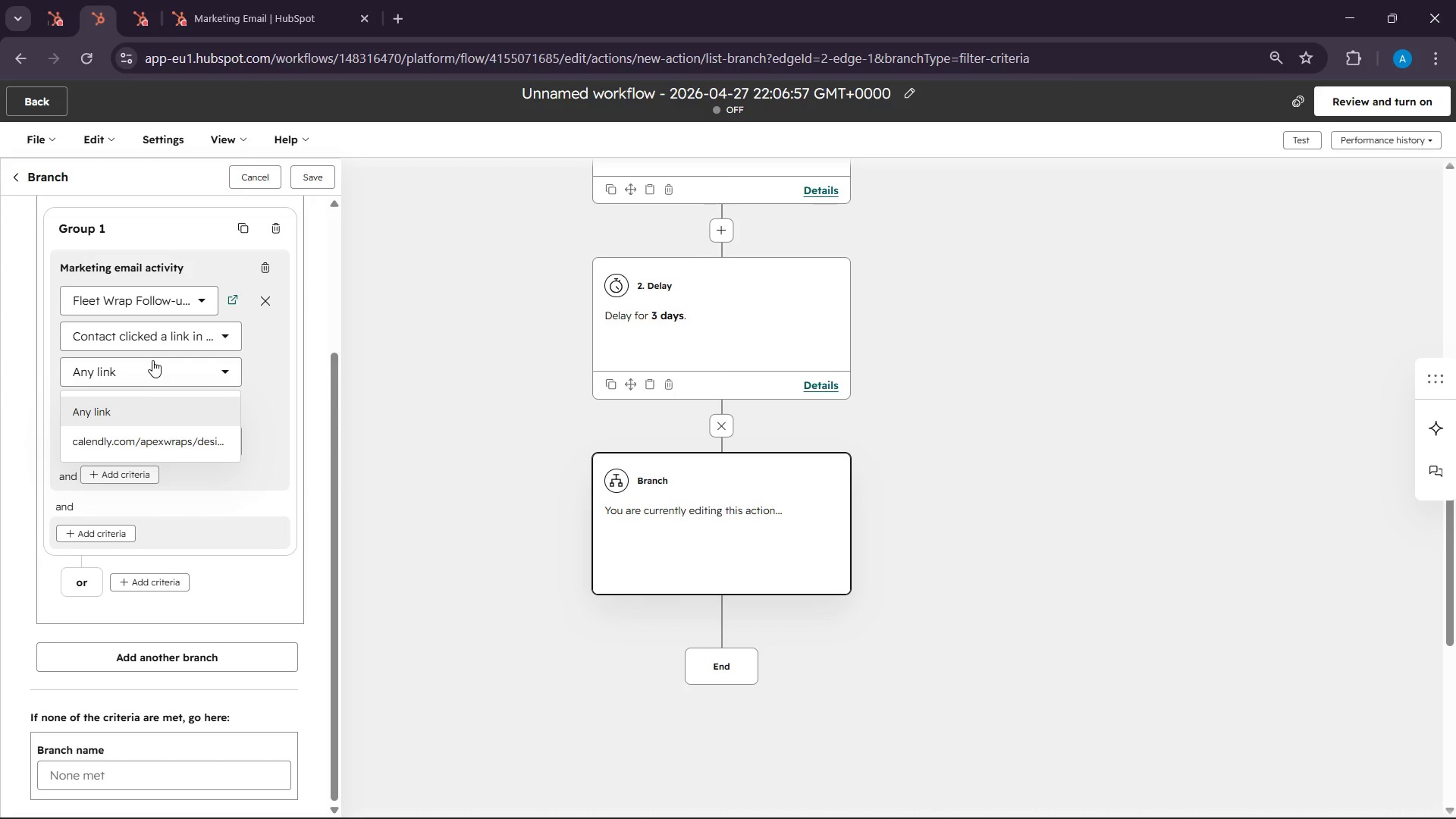 
left_click([189, 337])
 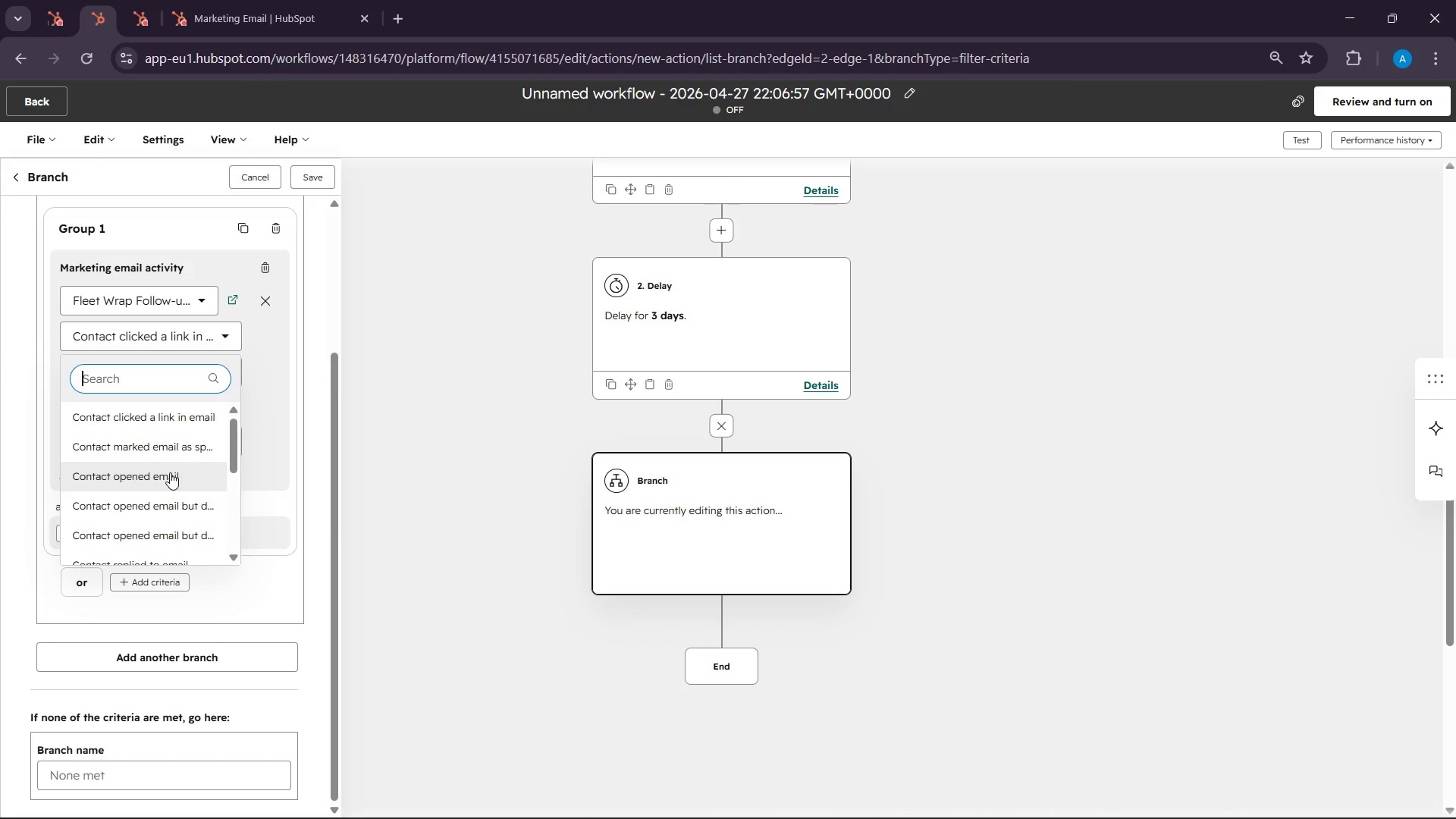 
left_click([173, 481])
 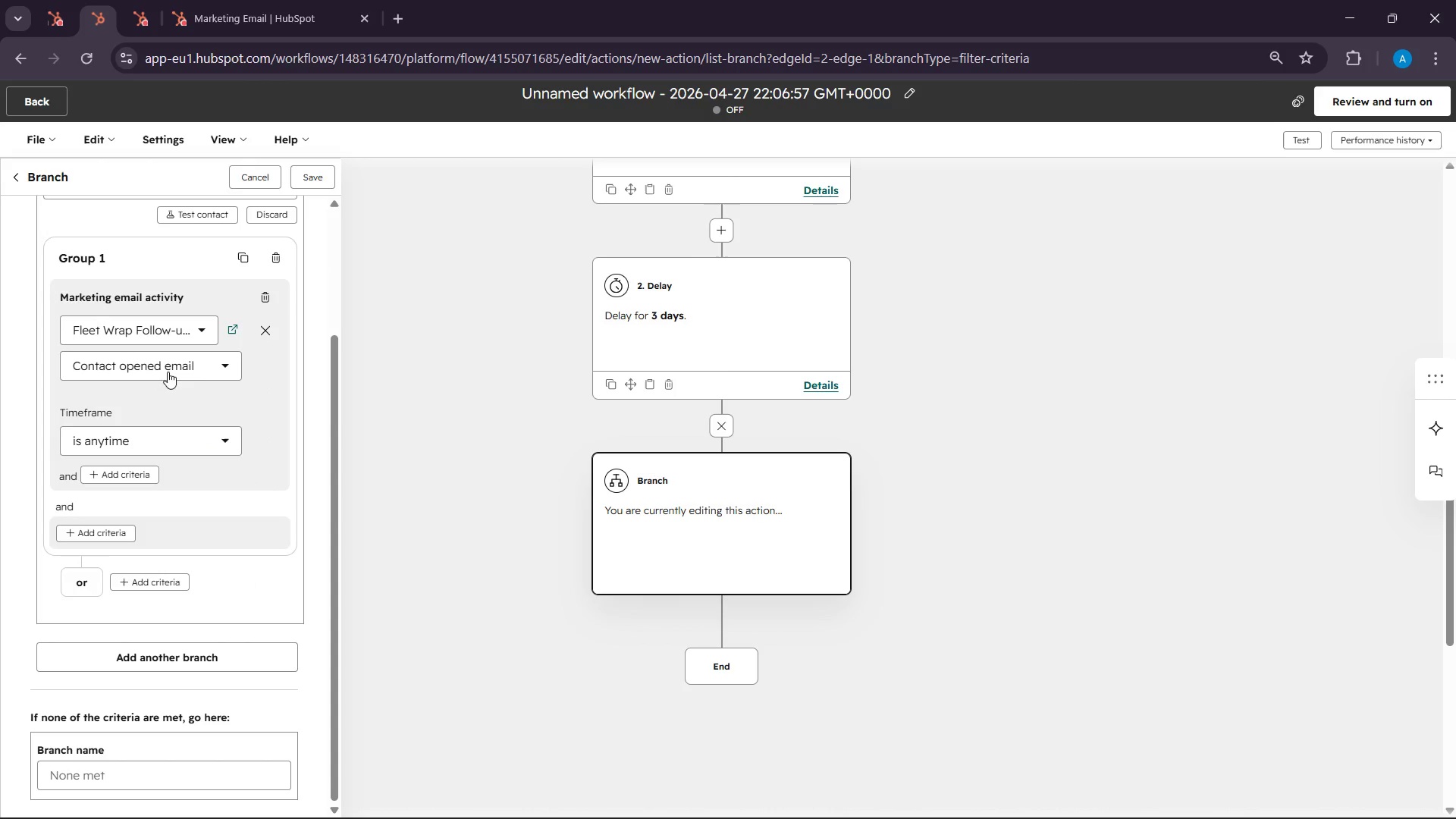 
left_click([186, 371])
 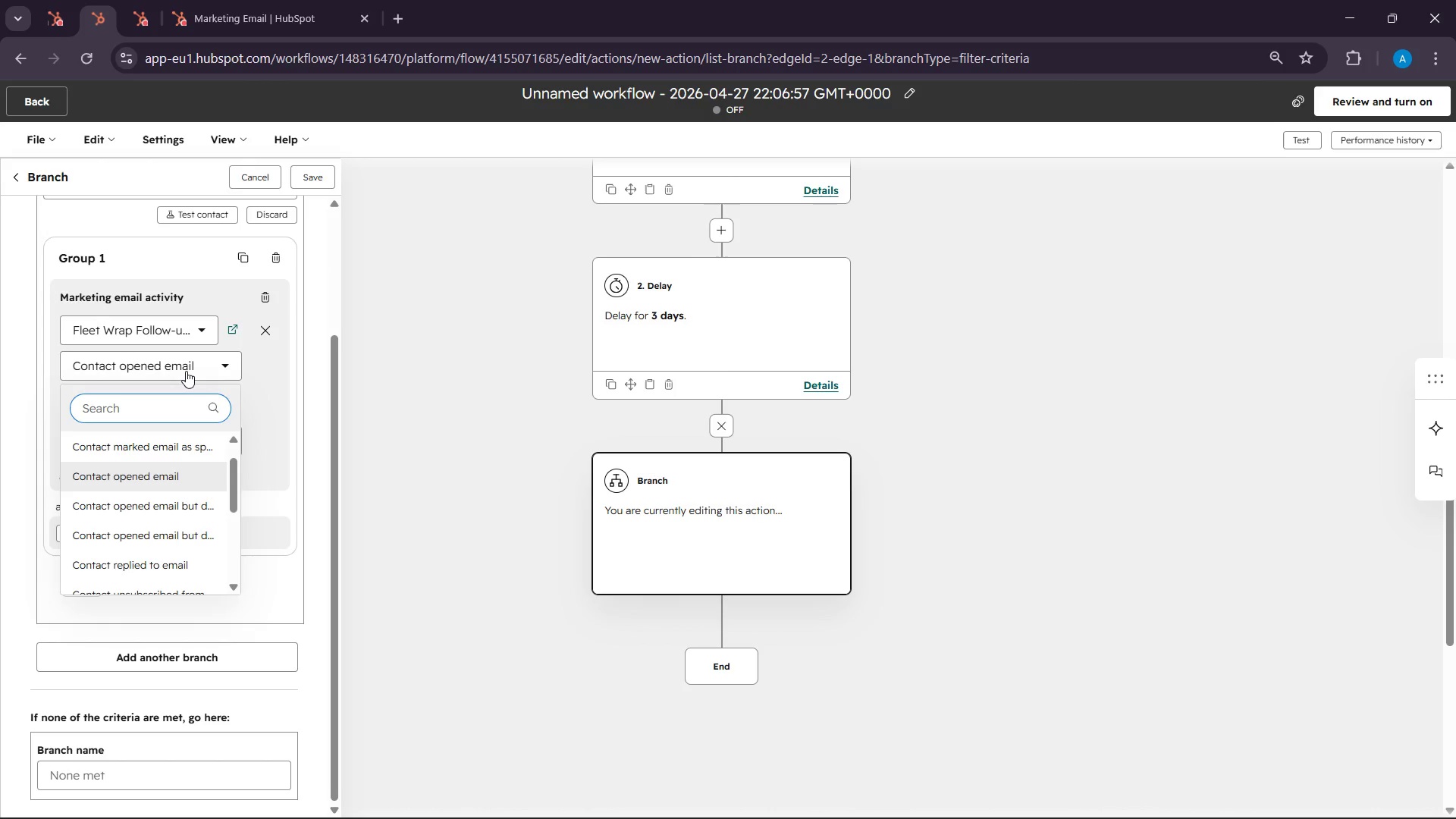 
left_click([186, 371])
 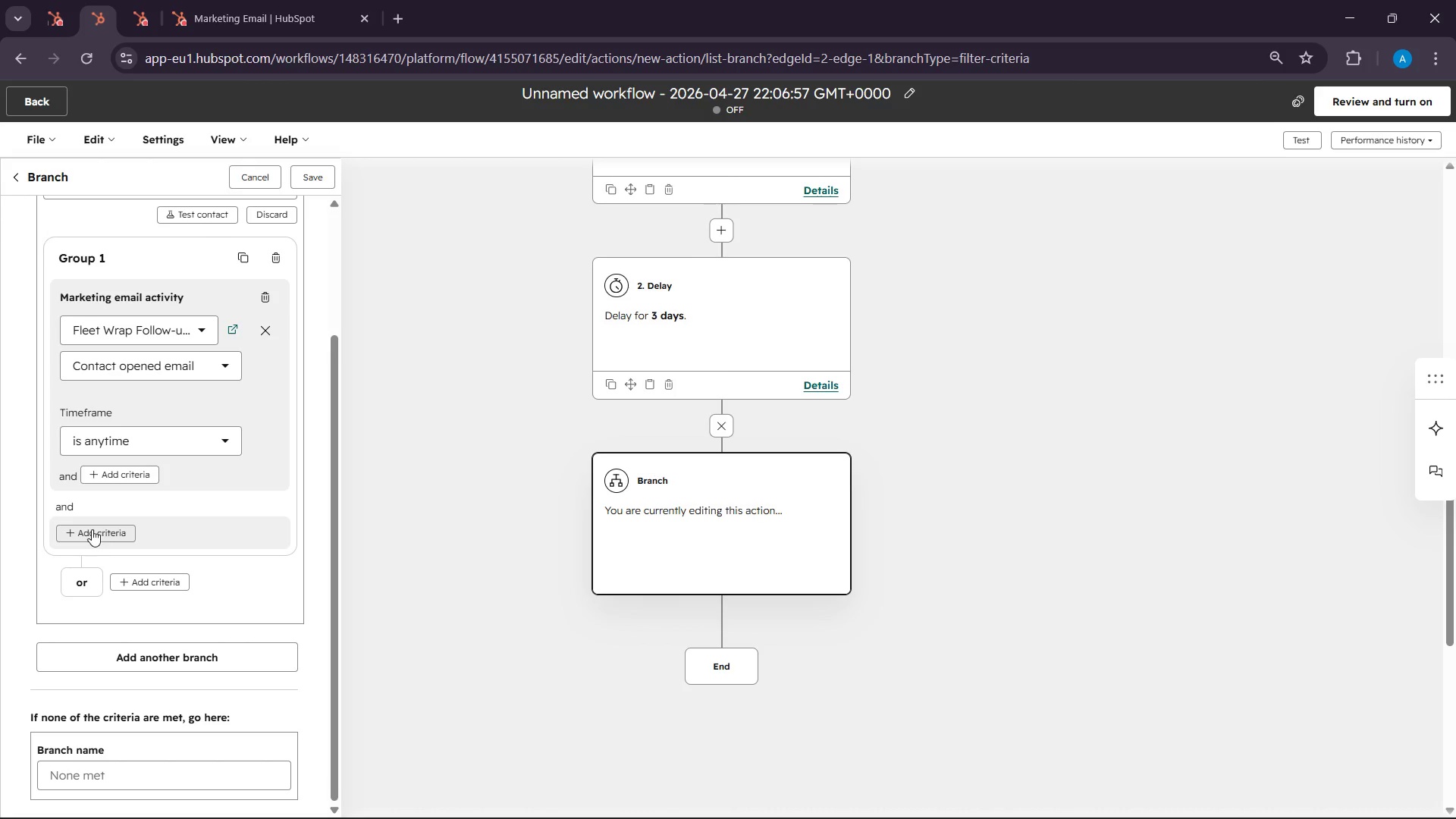 
wait(16.73)
 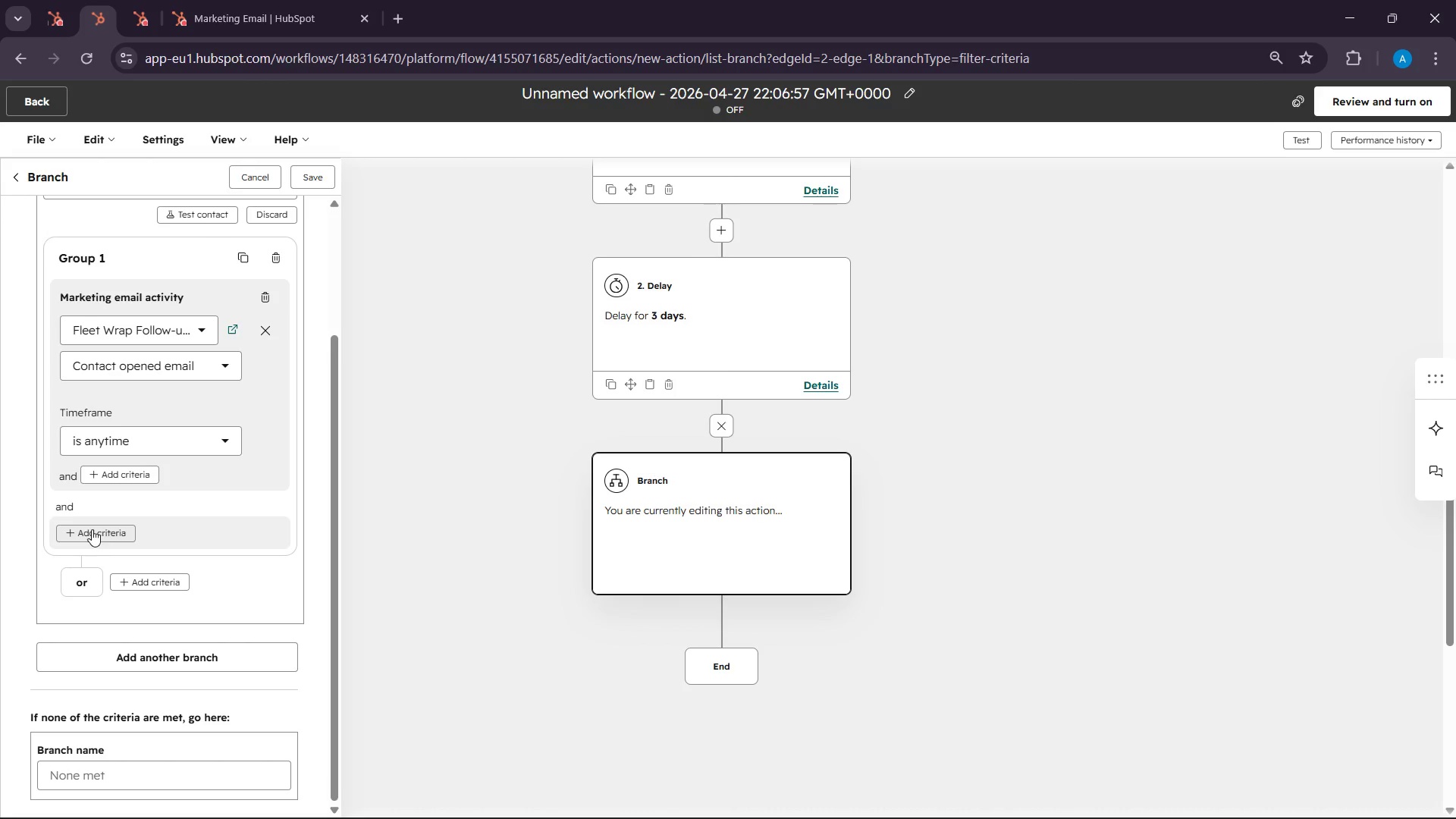 
left_click([207, 358])
 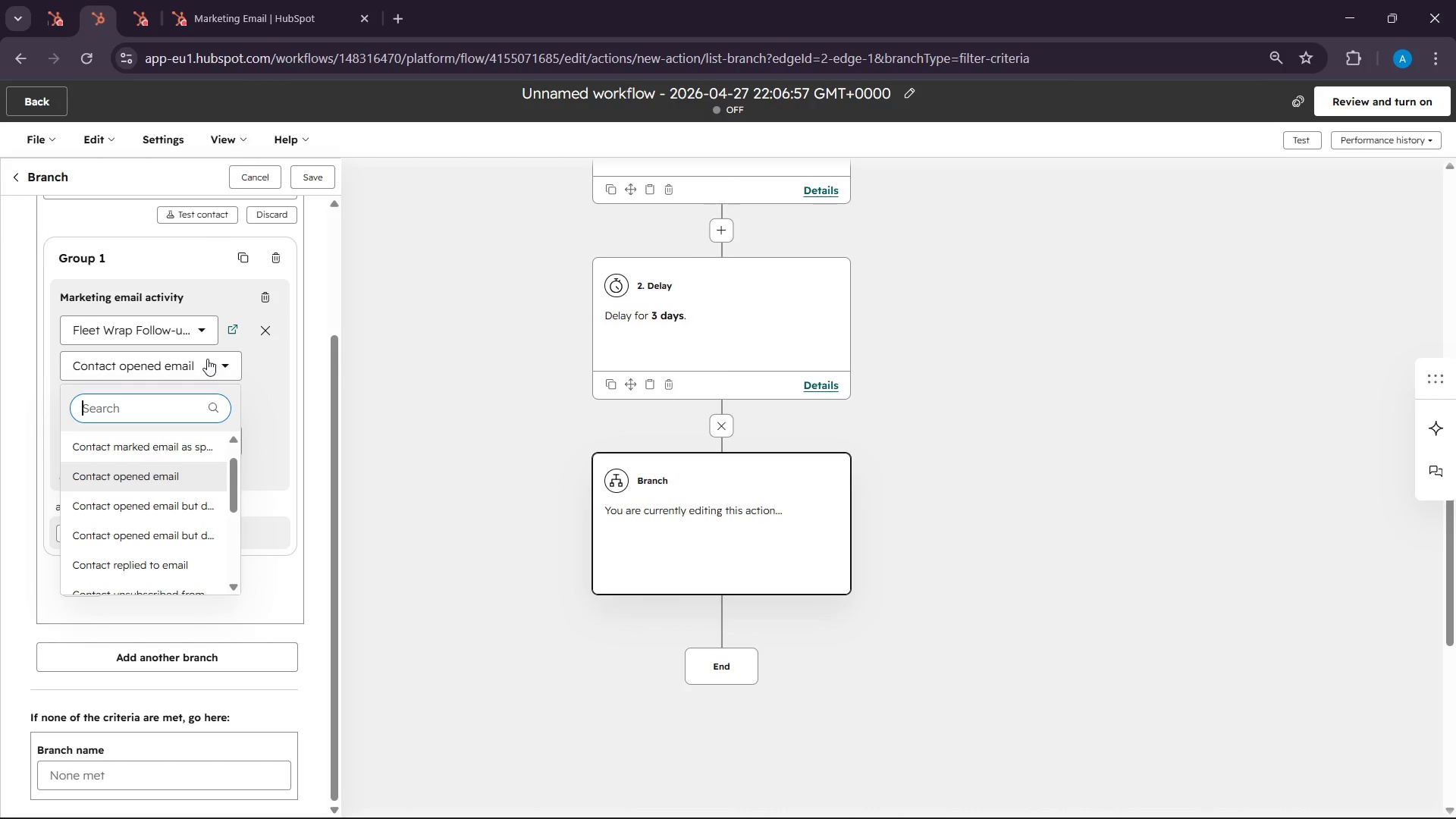 
mouse_move([218, 429])
 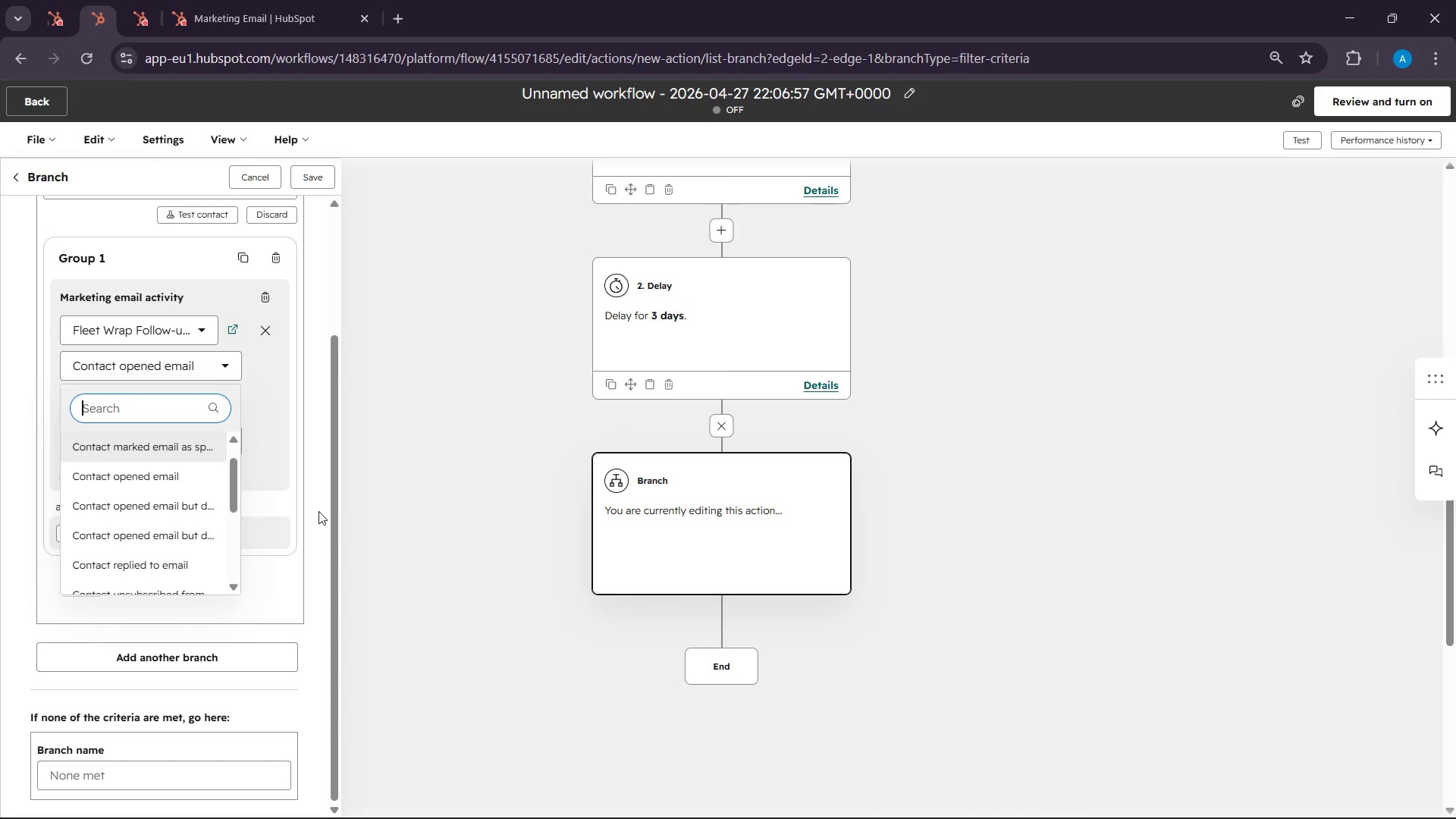 
left_click([318, 511])
 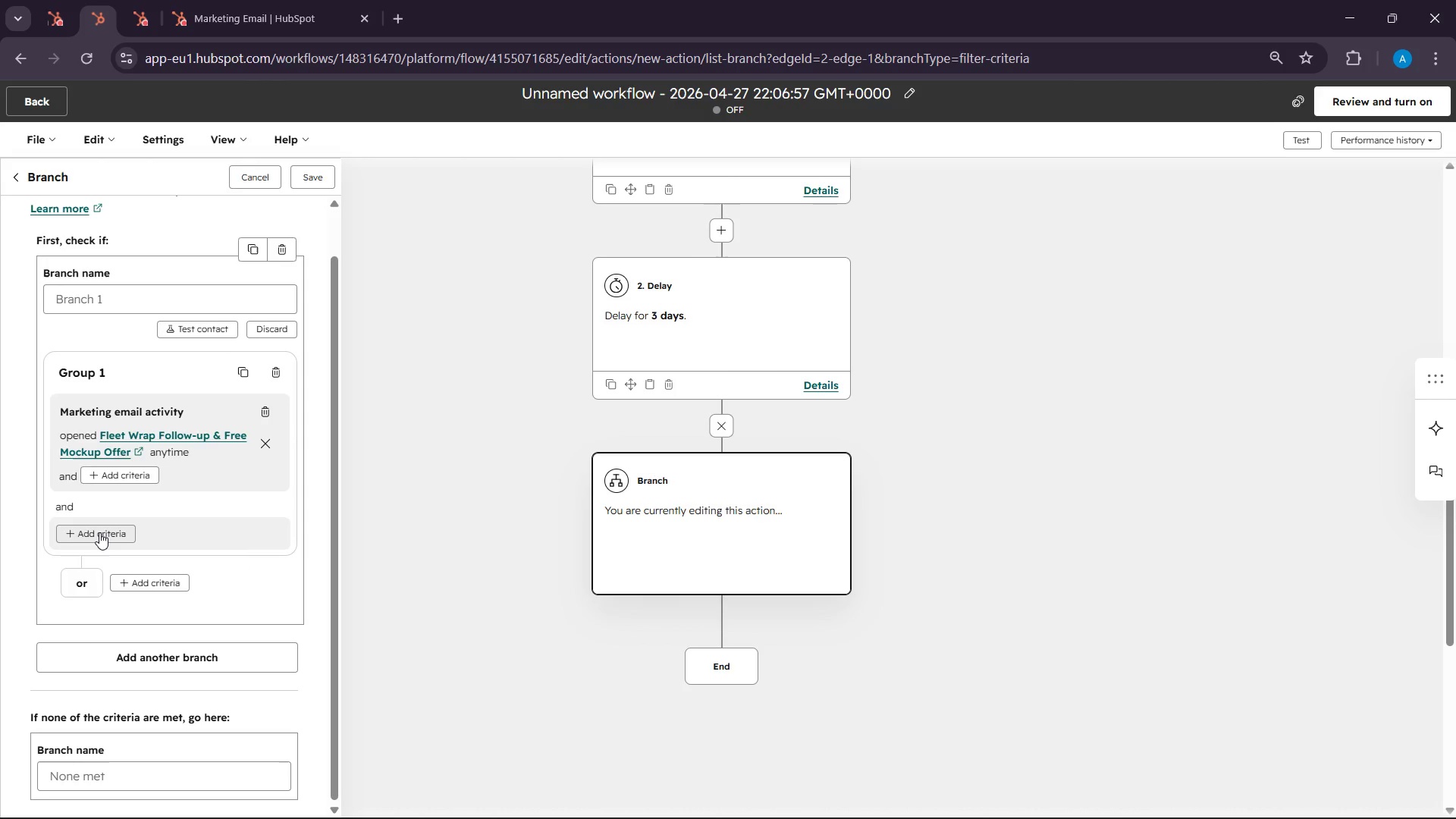 
left_click([99, 532])
 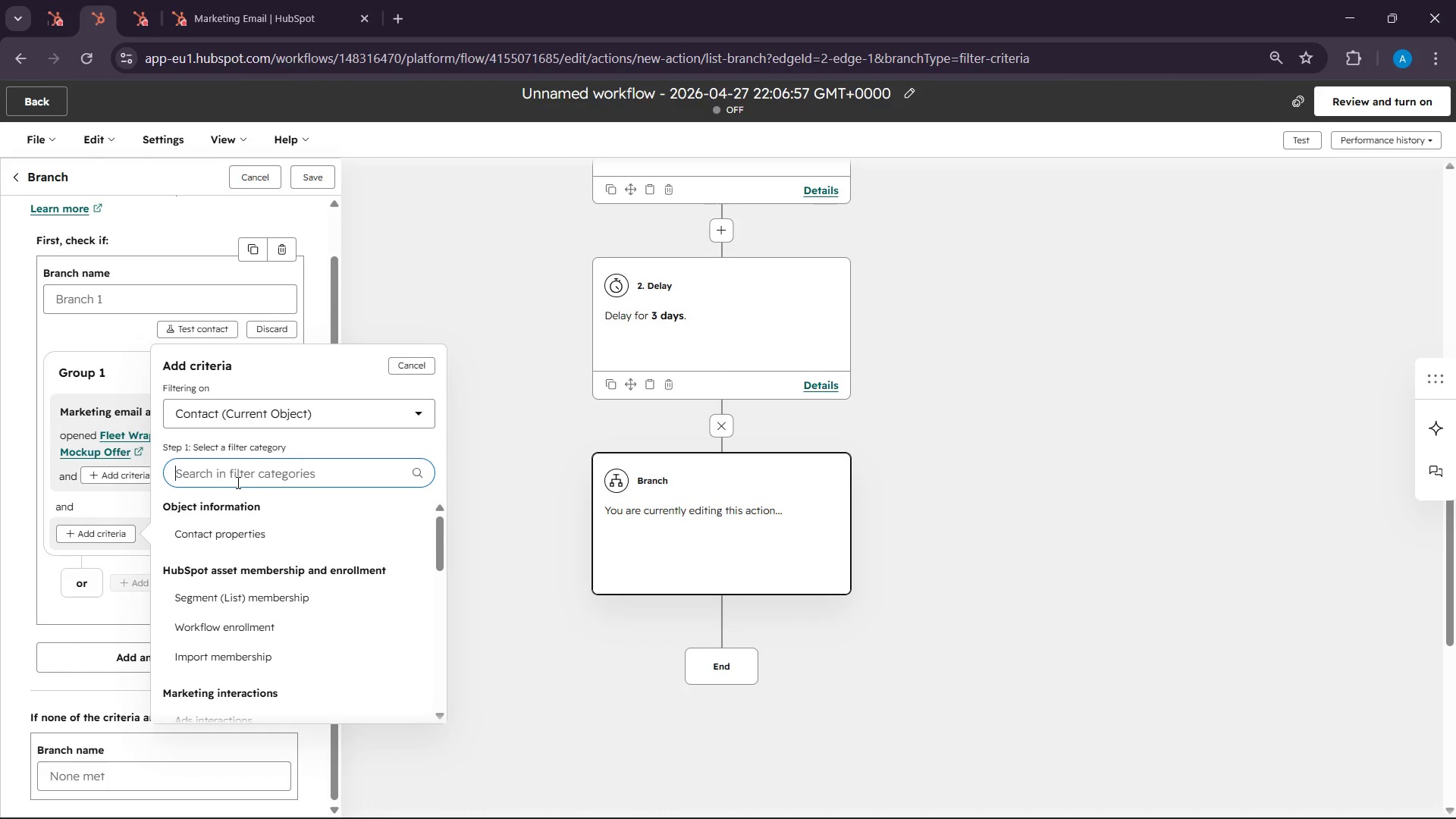 
type(mark)
 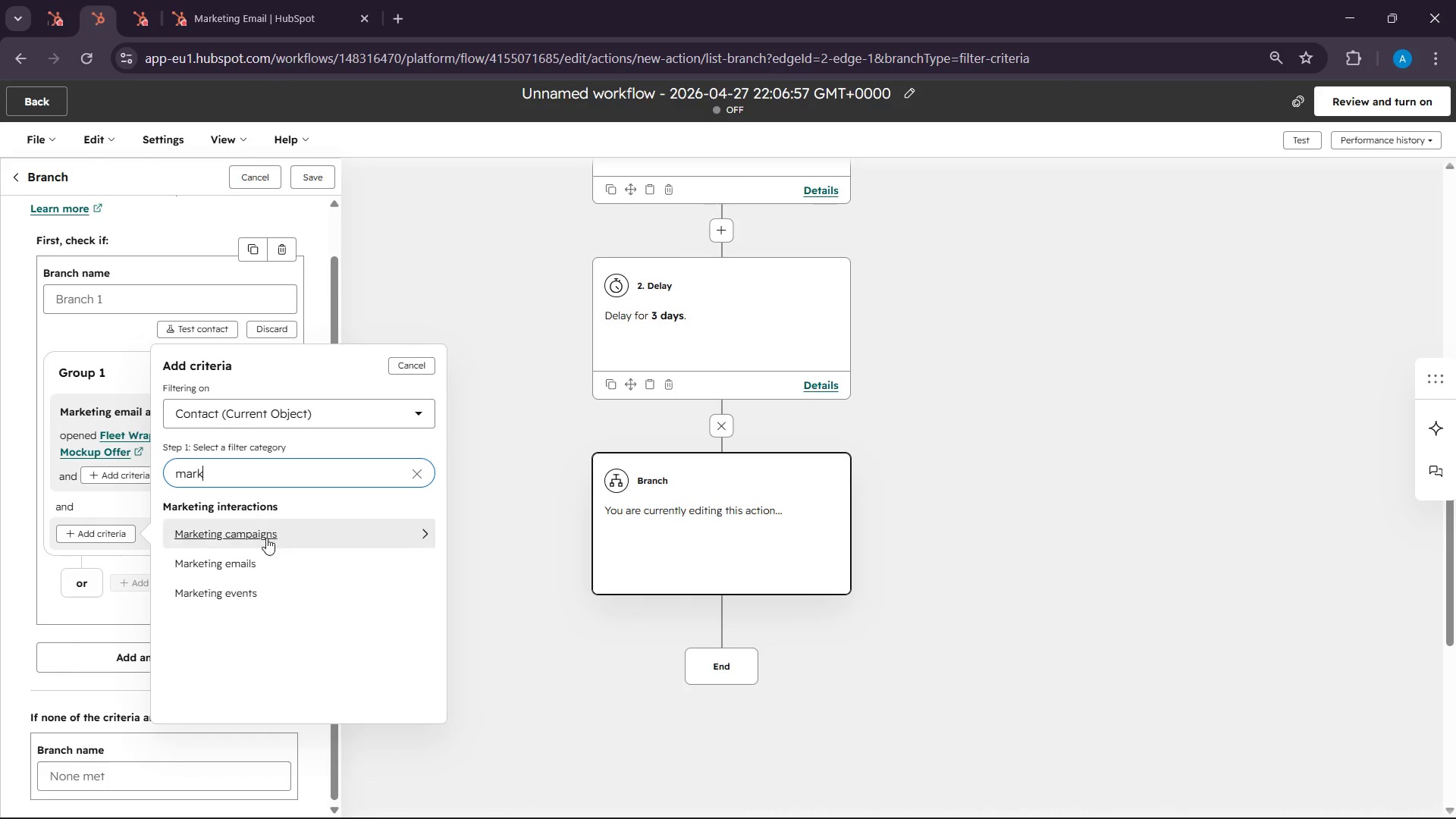 
left_click([272, 557])
 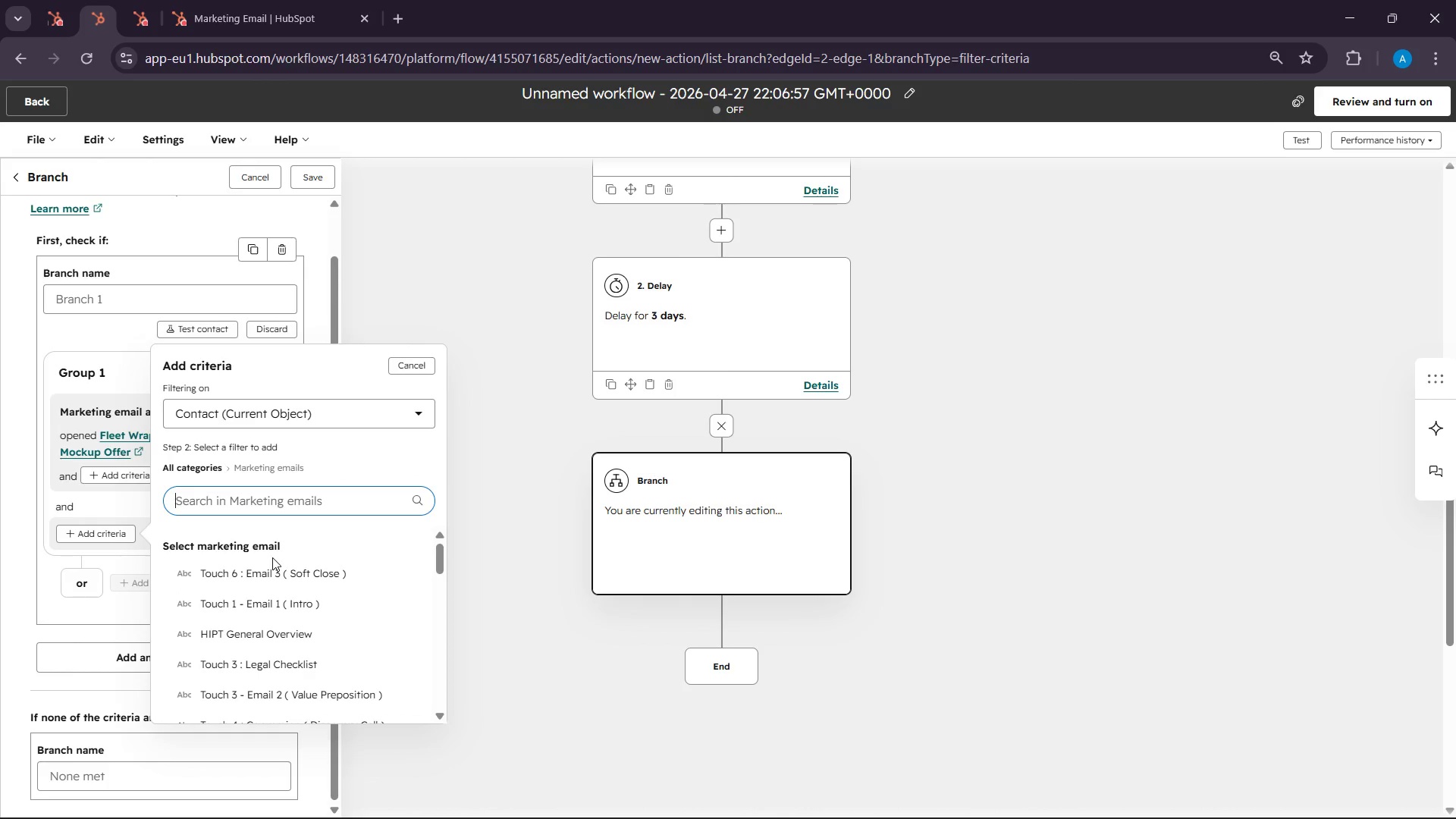 
scroll: coordinate [273, 586], scroll_direction: down, amount: 2.0
 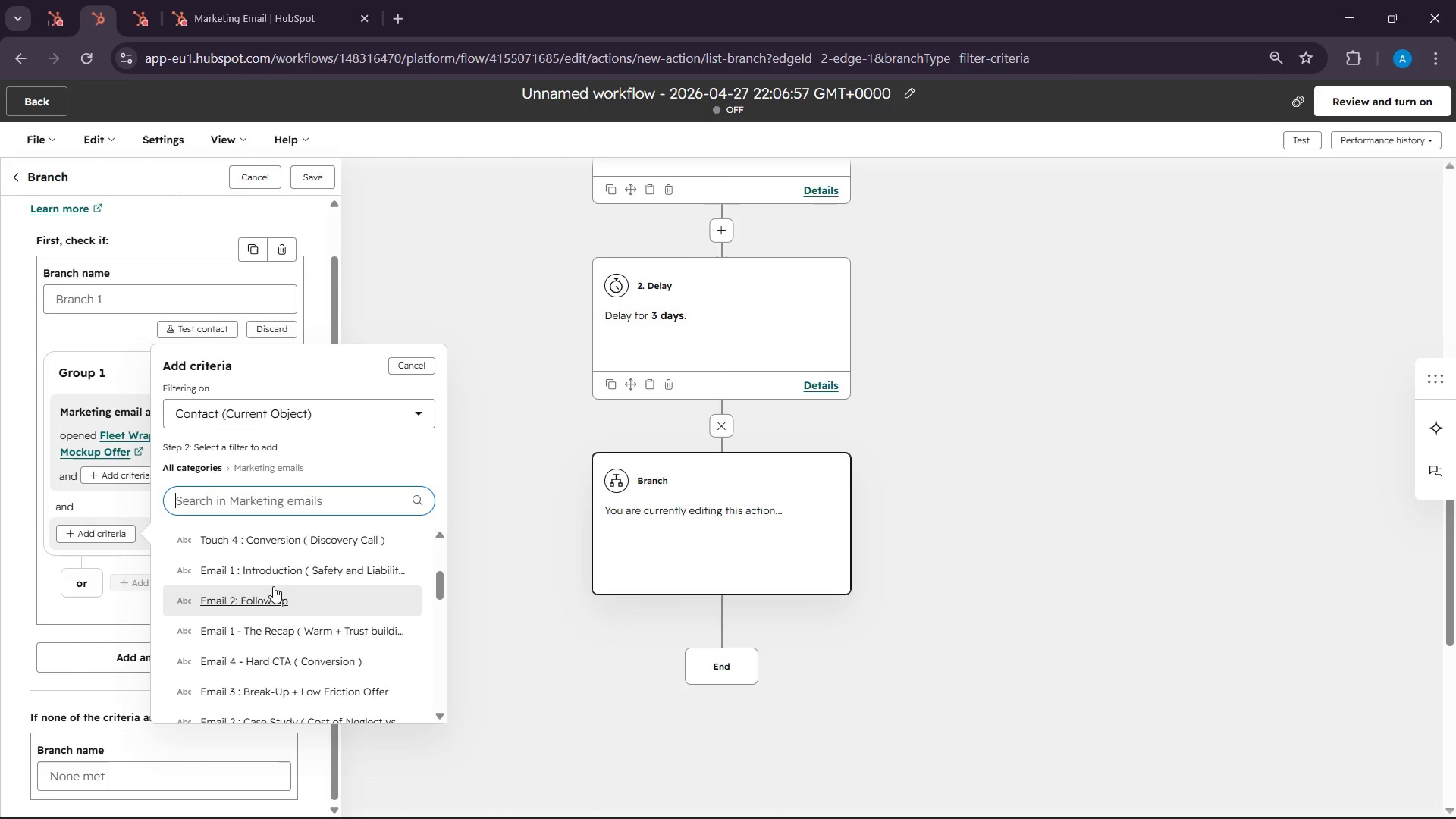 
wait(44.84)
 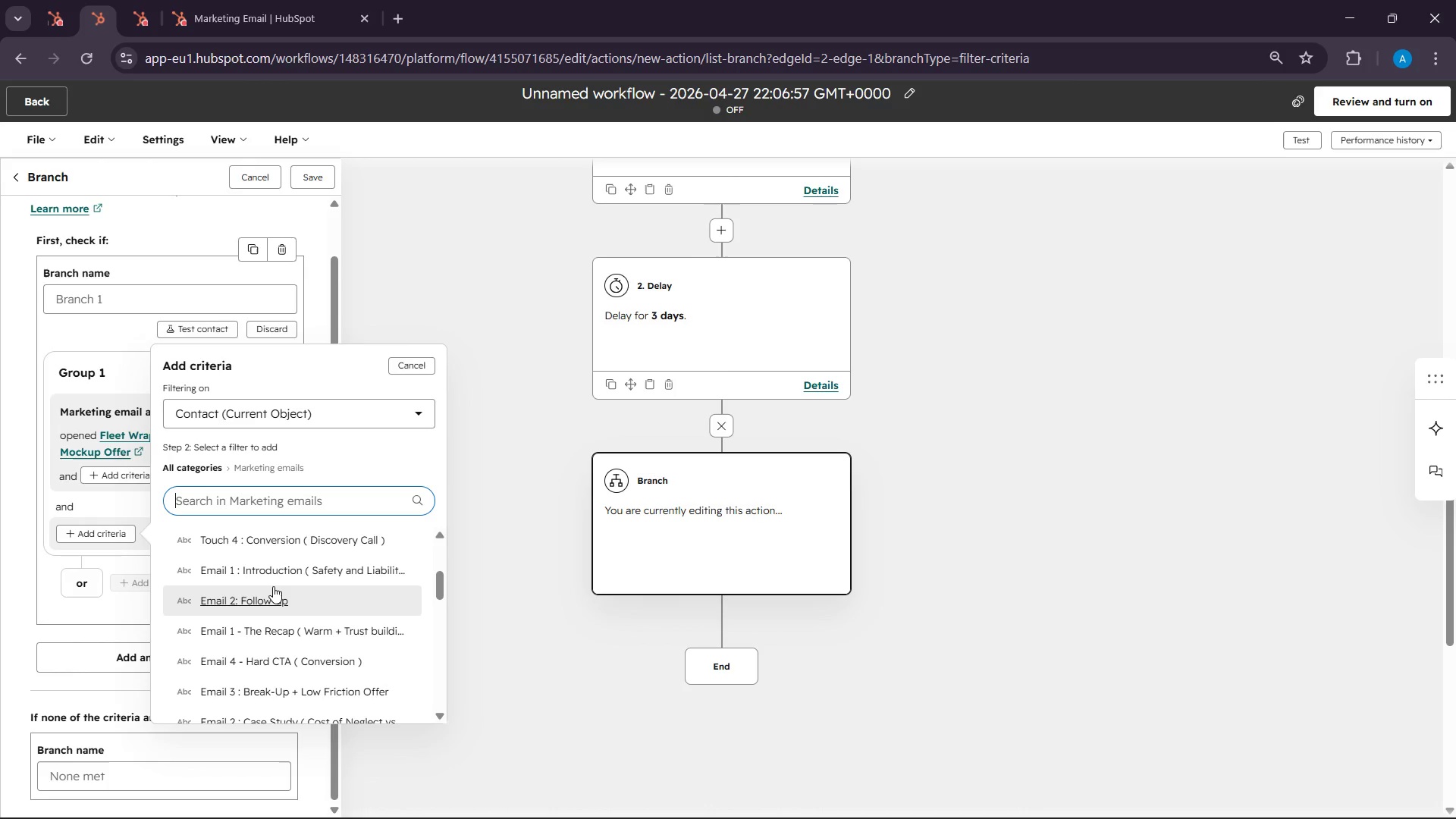 
scroll: coordinate [262, 536], scroll_direction: down, amount: 2.0
 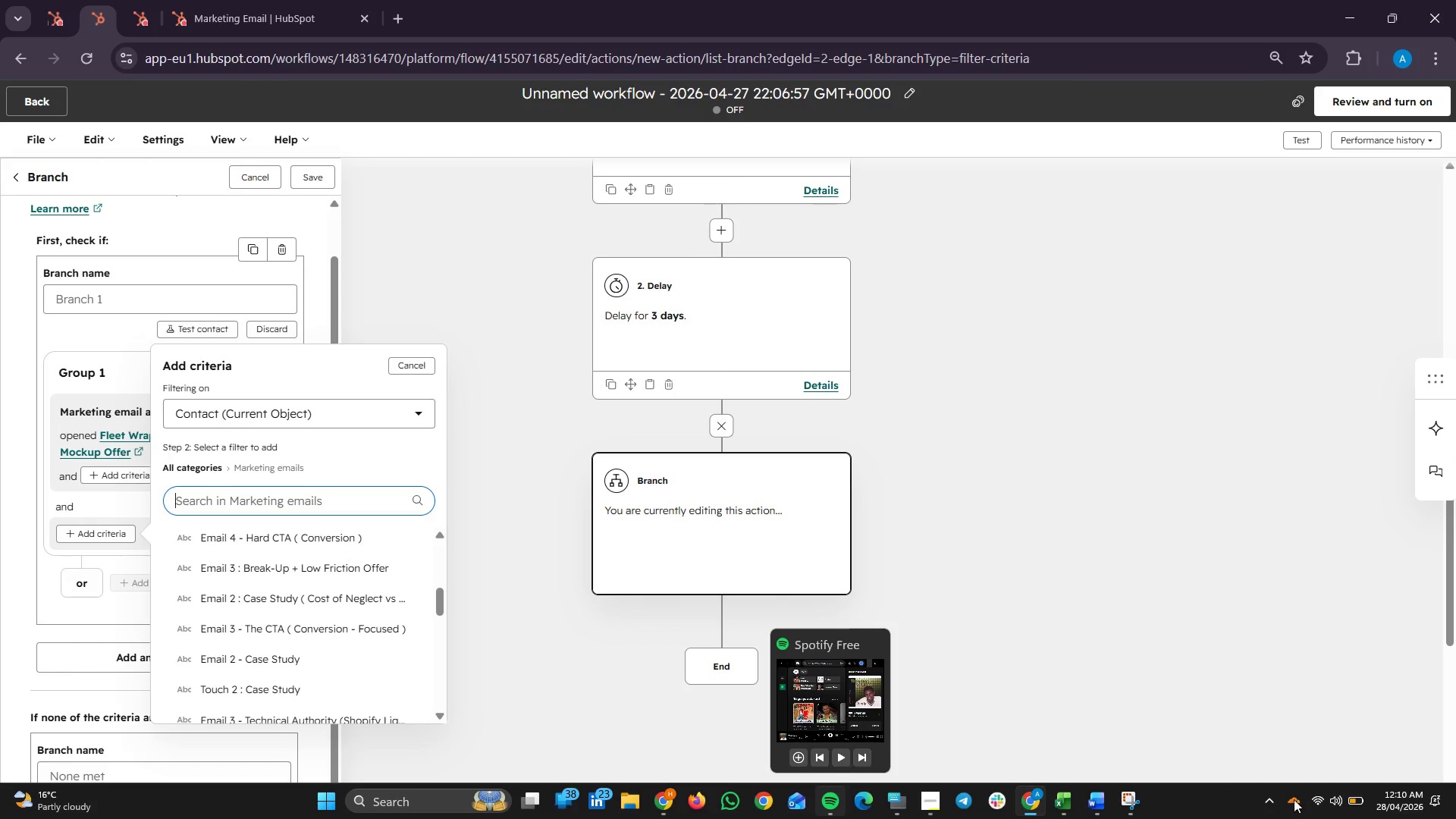 
left_click([1343, 785])
 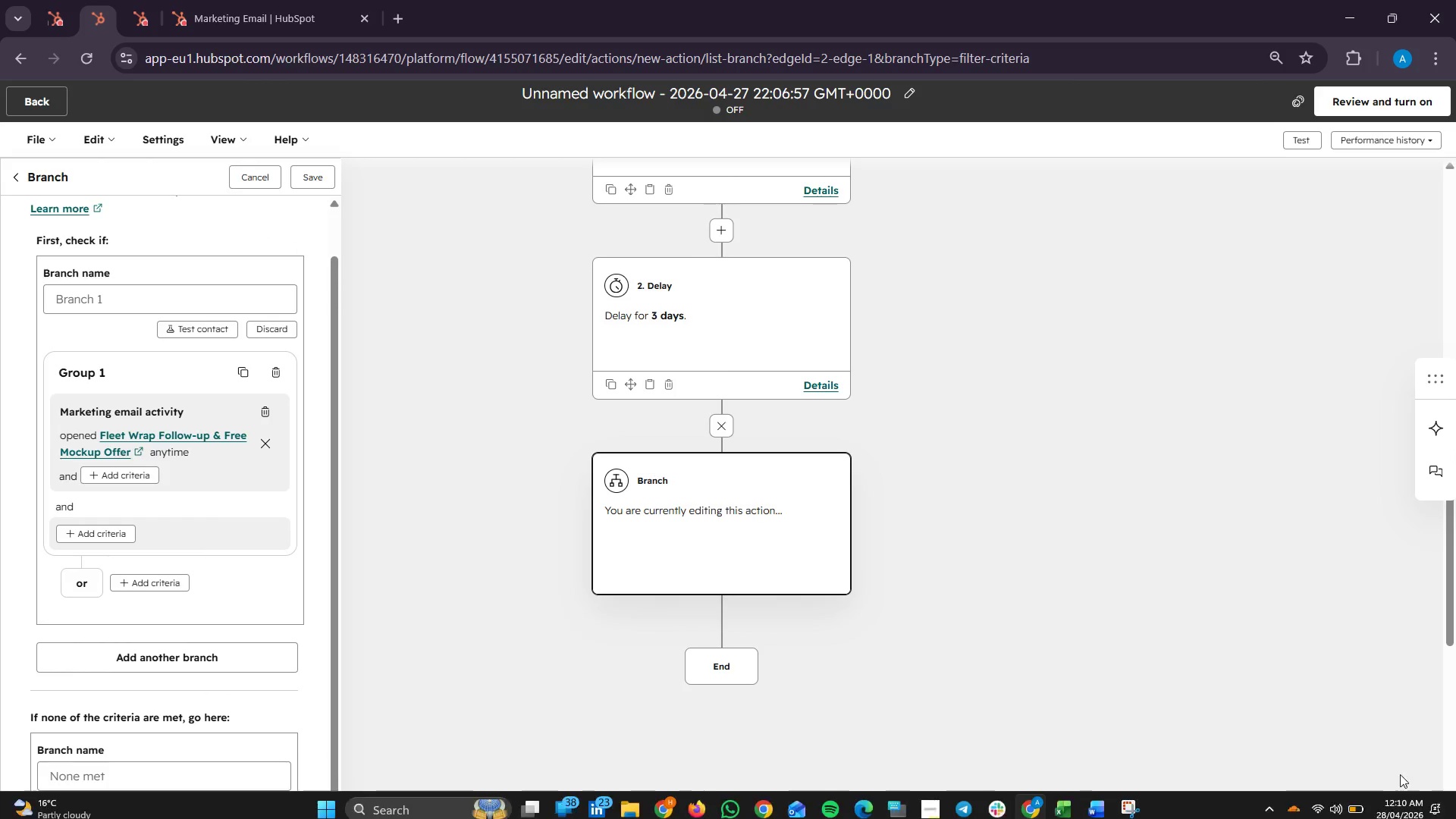 
left_click([1327, 805])
 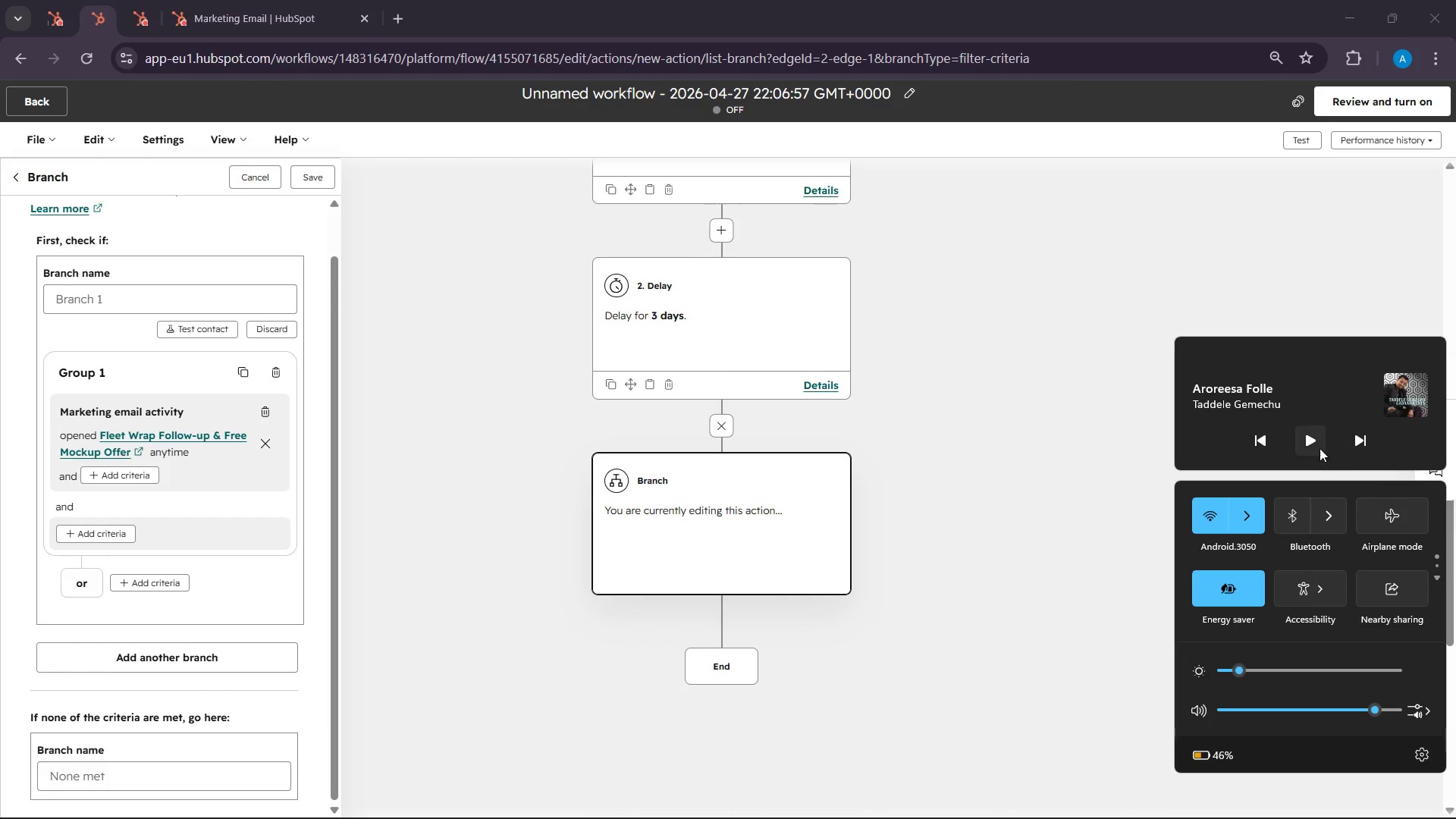 
left_click([1310, 435])
 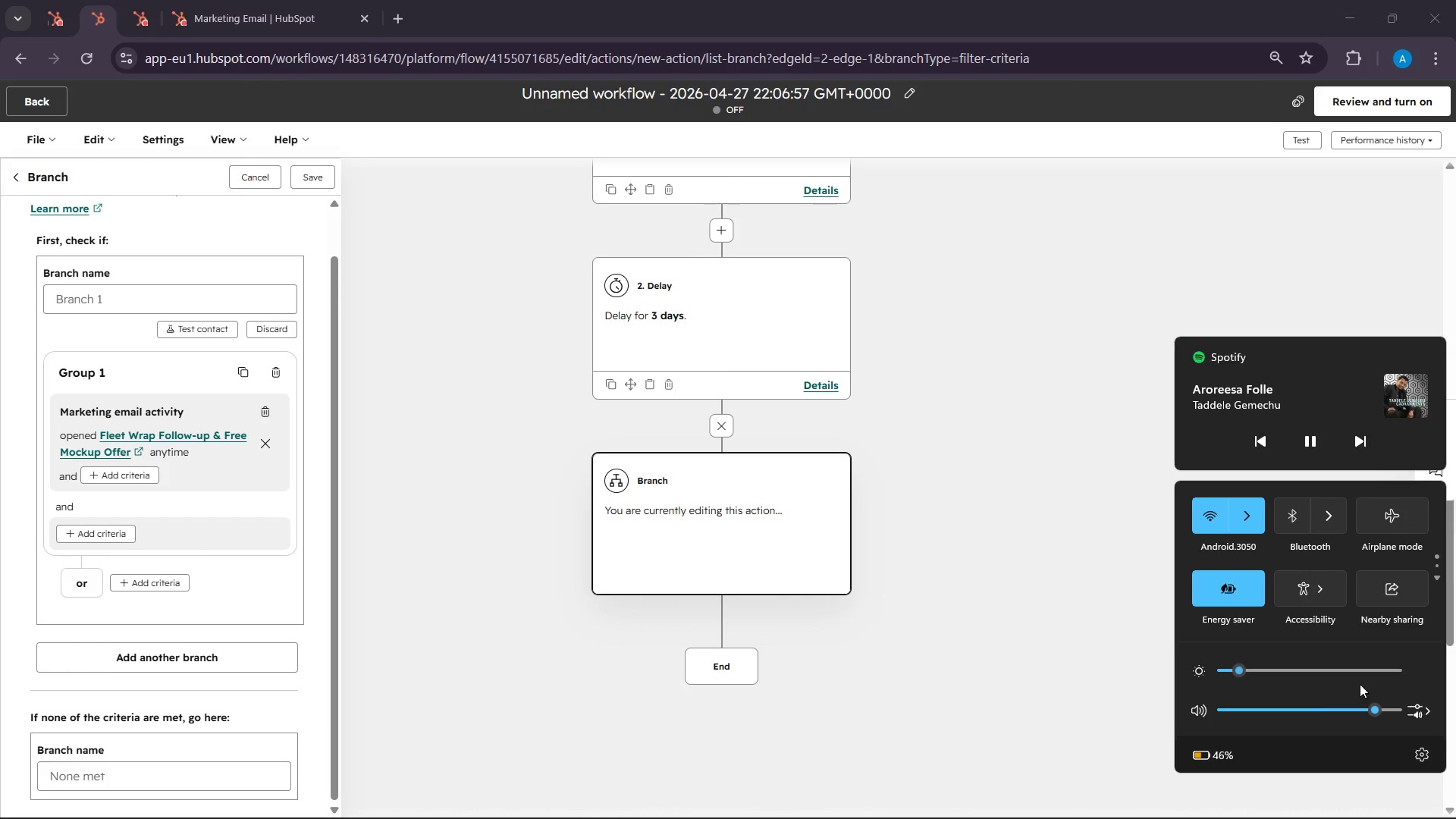 
left_click([1329, 708])
 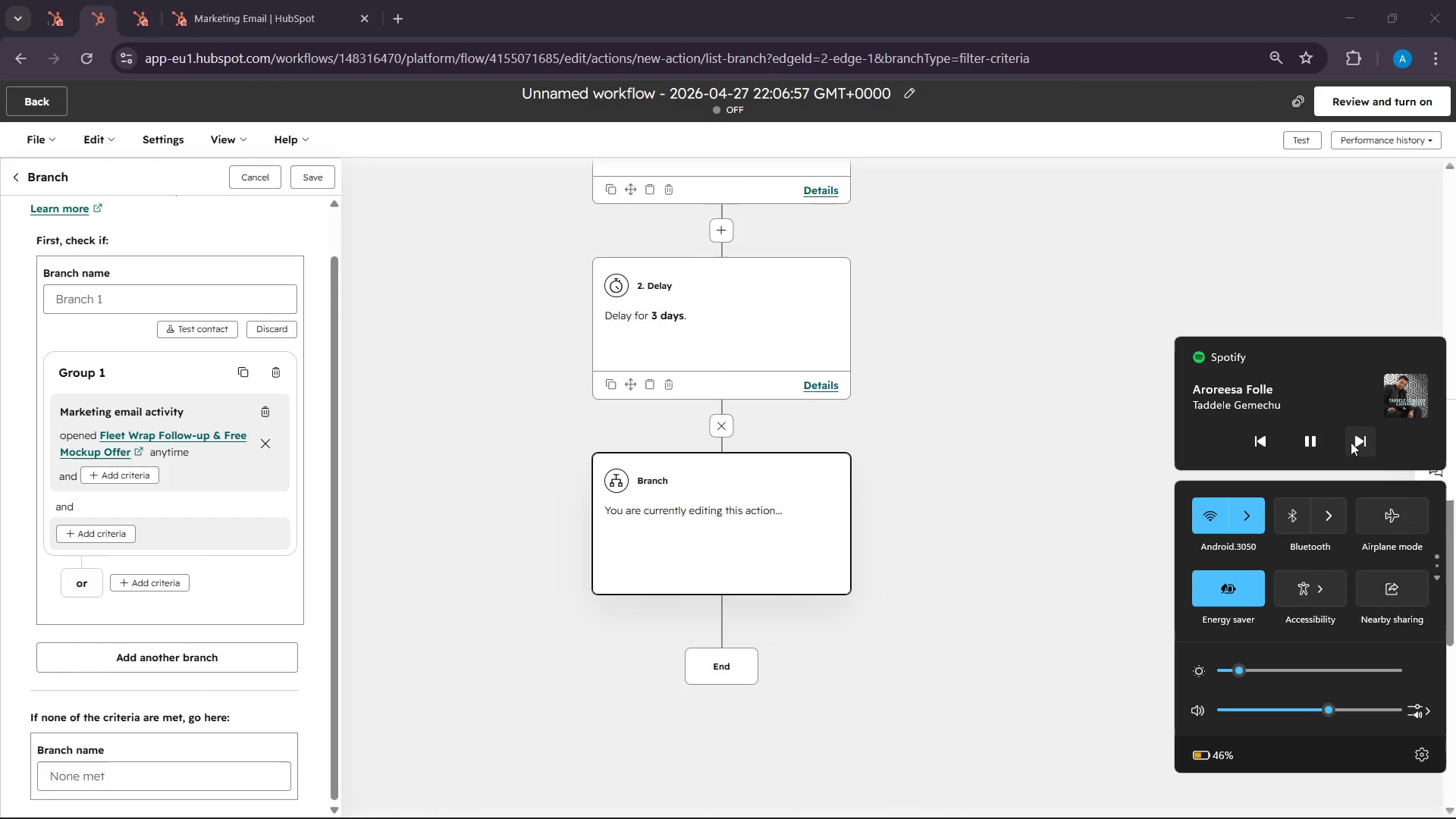 
left_click([1349, 444])
 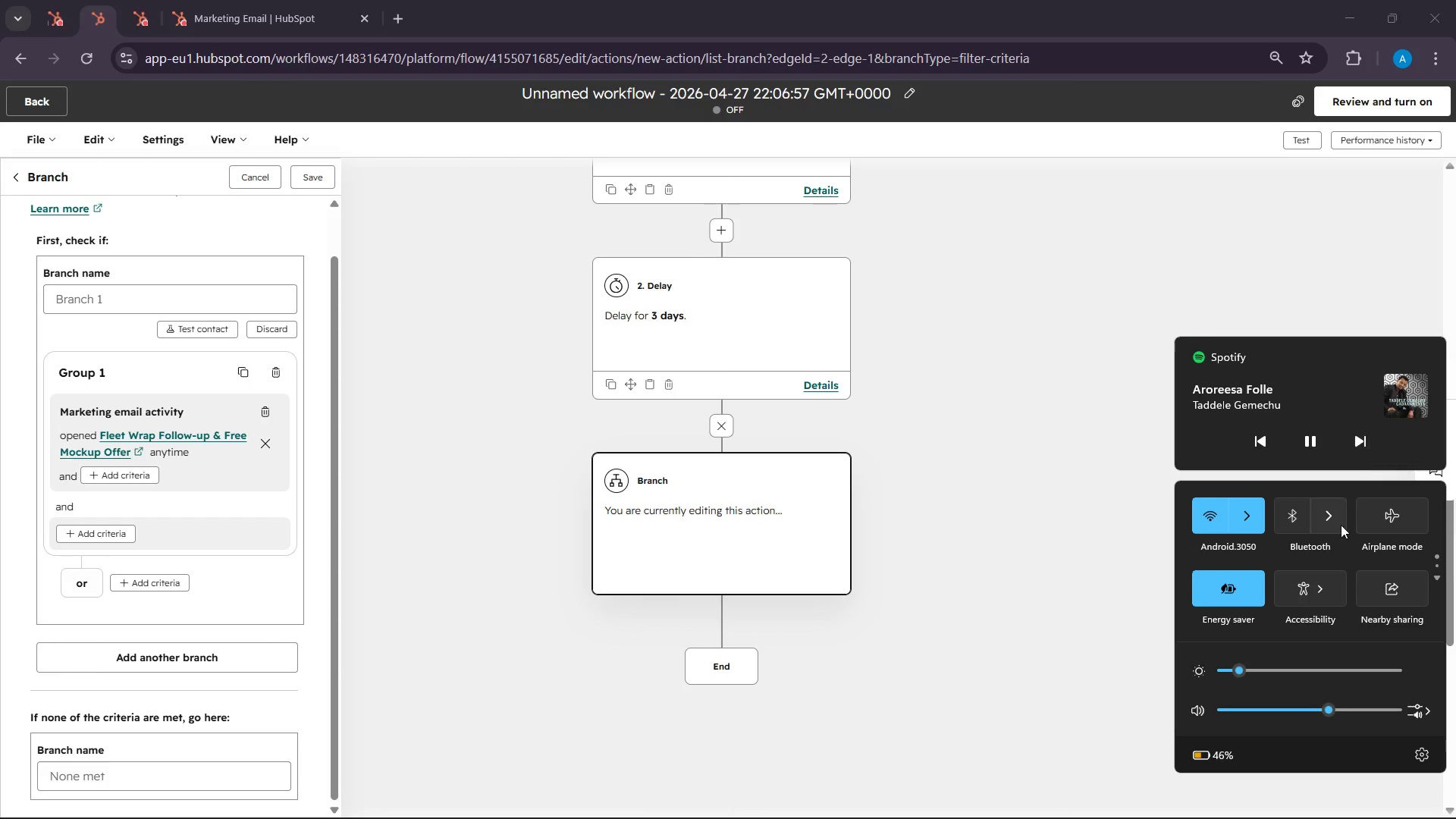 
left_click([1312, 453])
 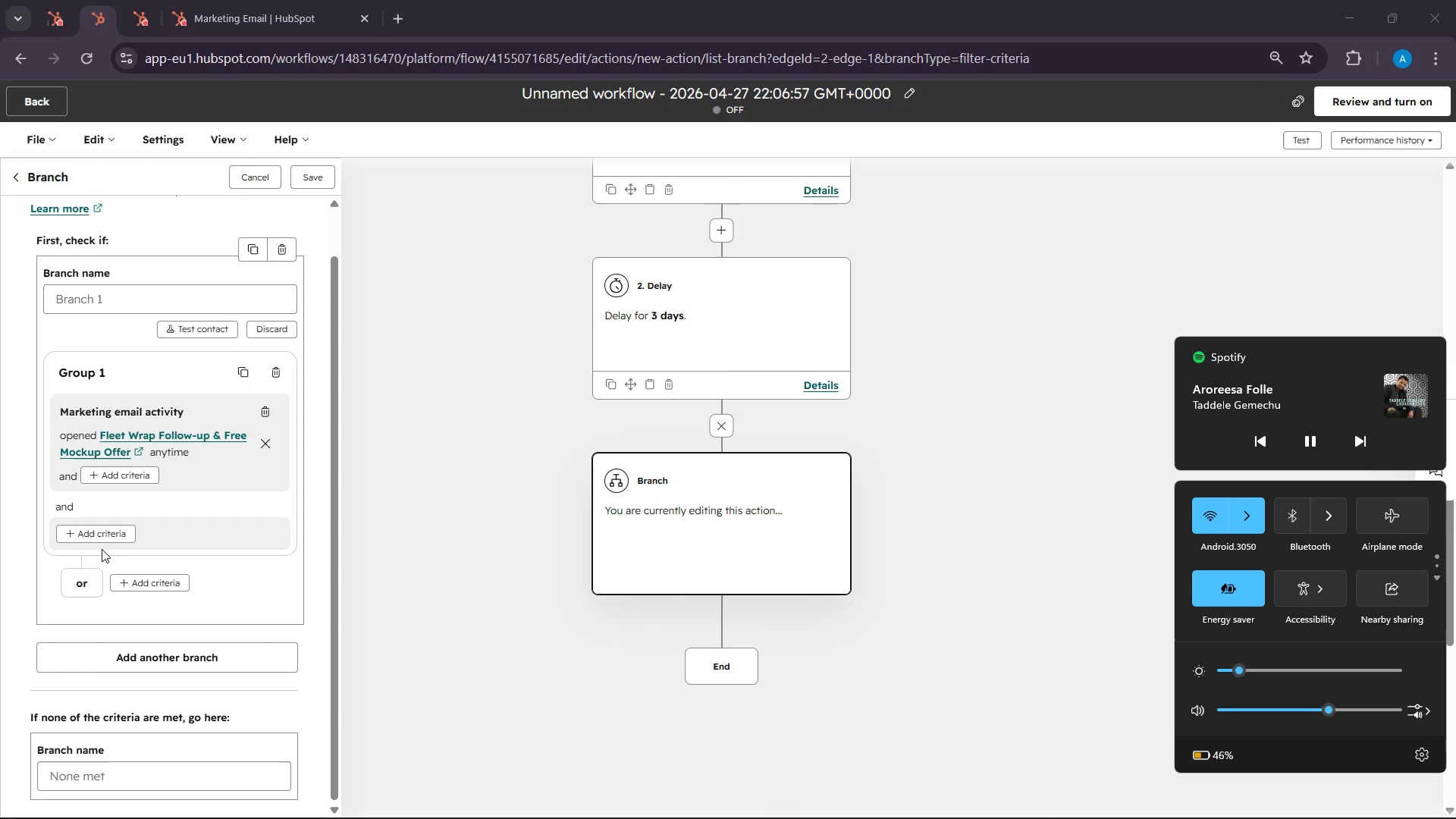 
left_click([158, 571])
 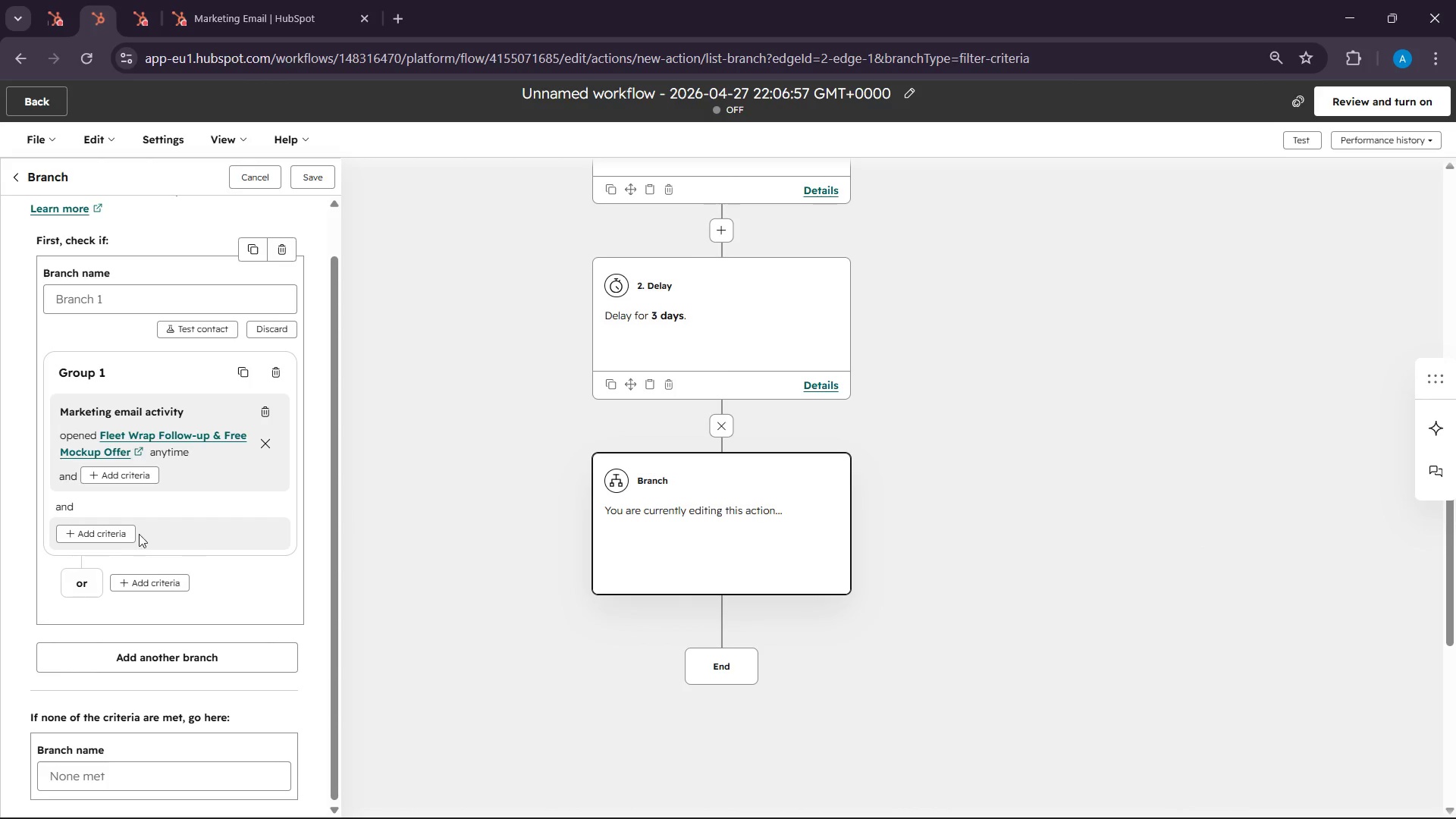 
left_click([124, 534])
 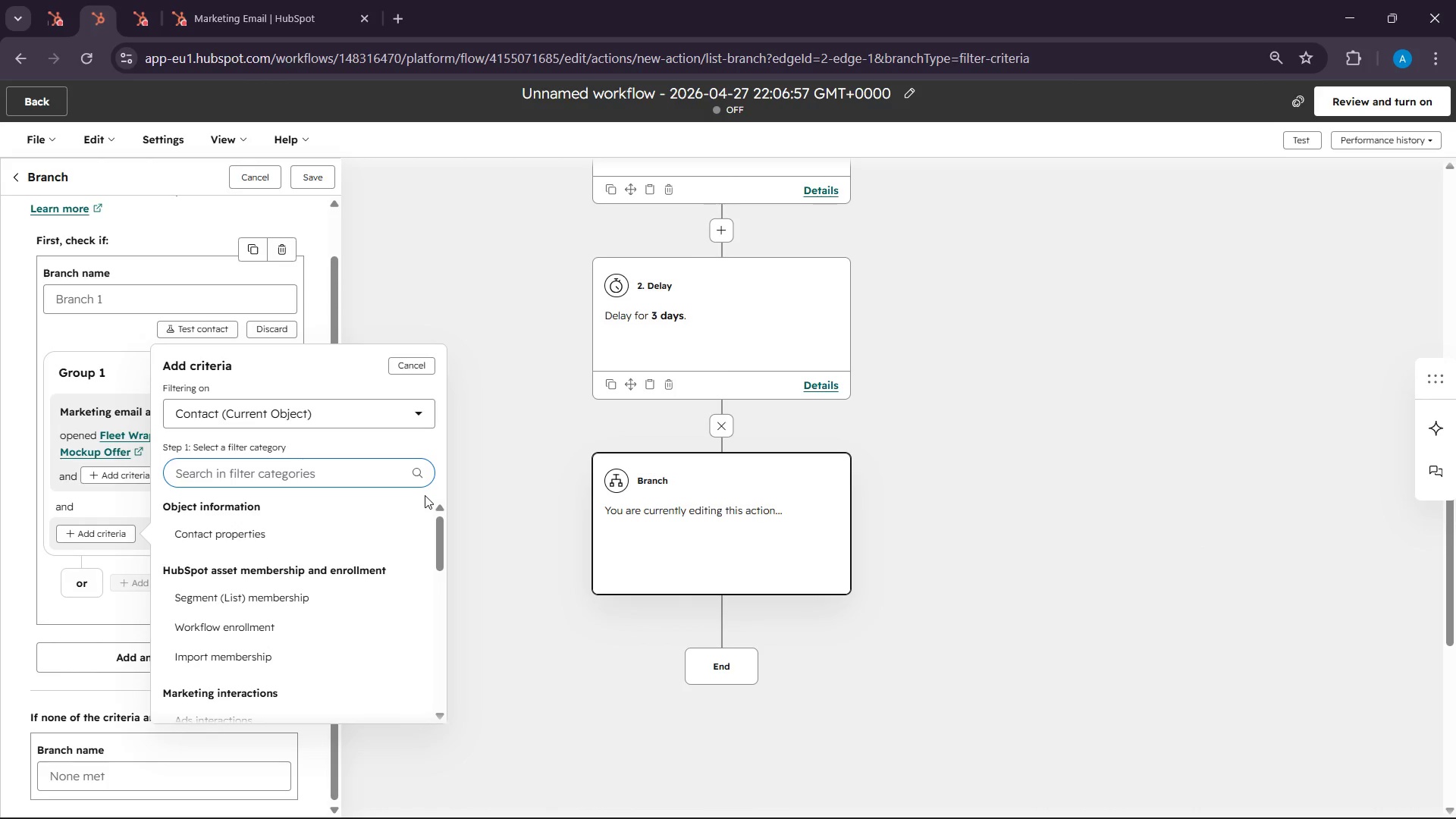 
type(mar)
 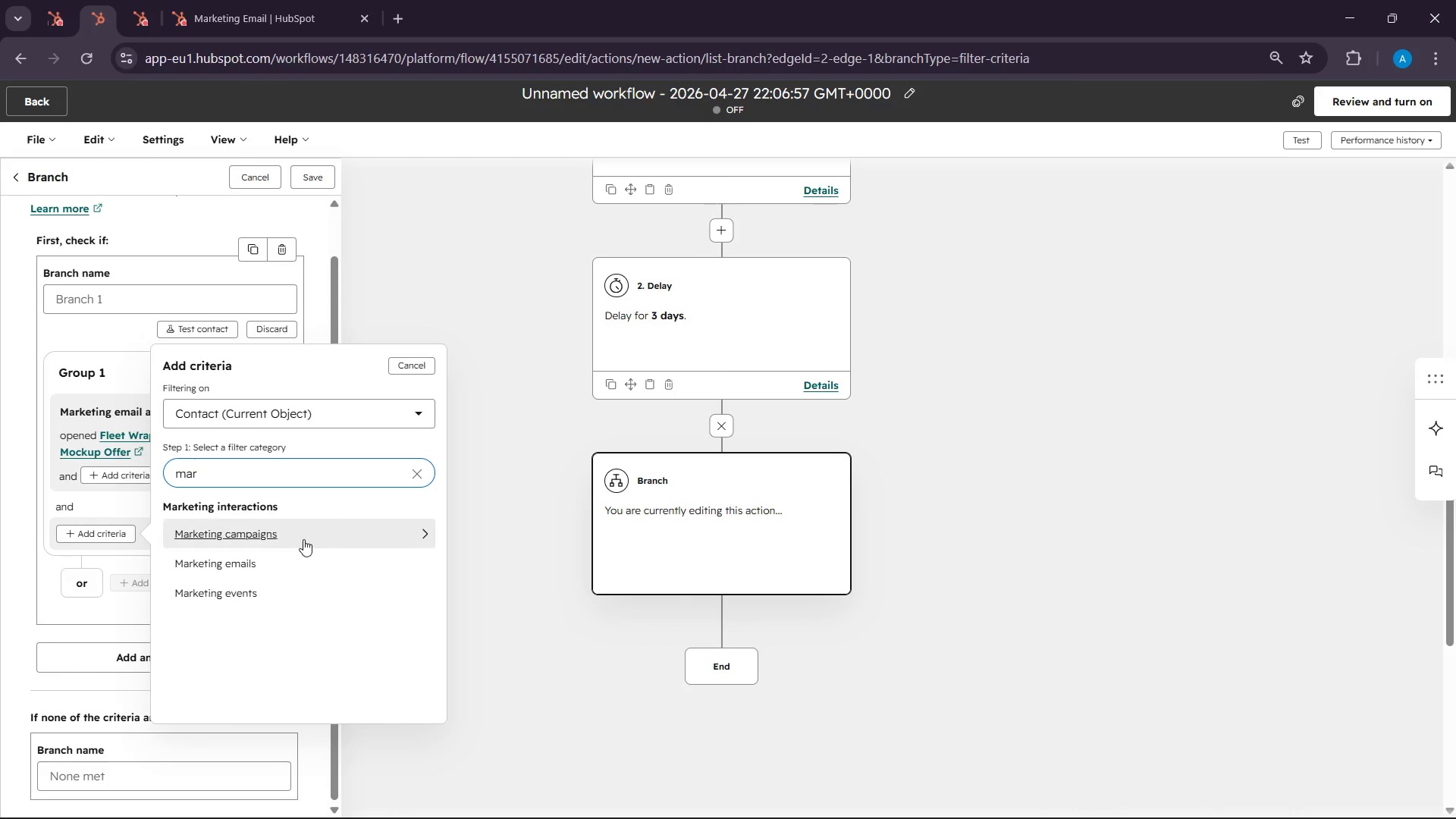 
left_click([287, 560])
 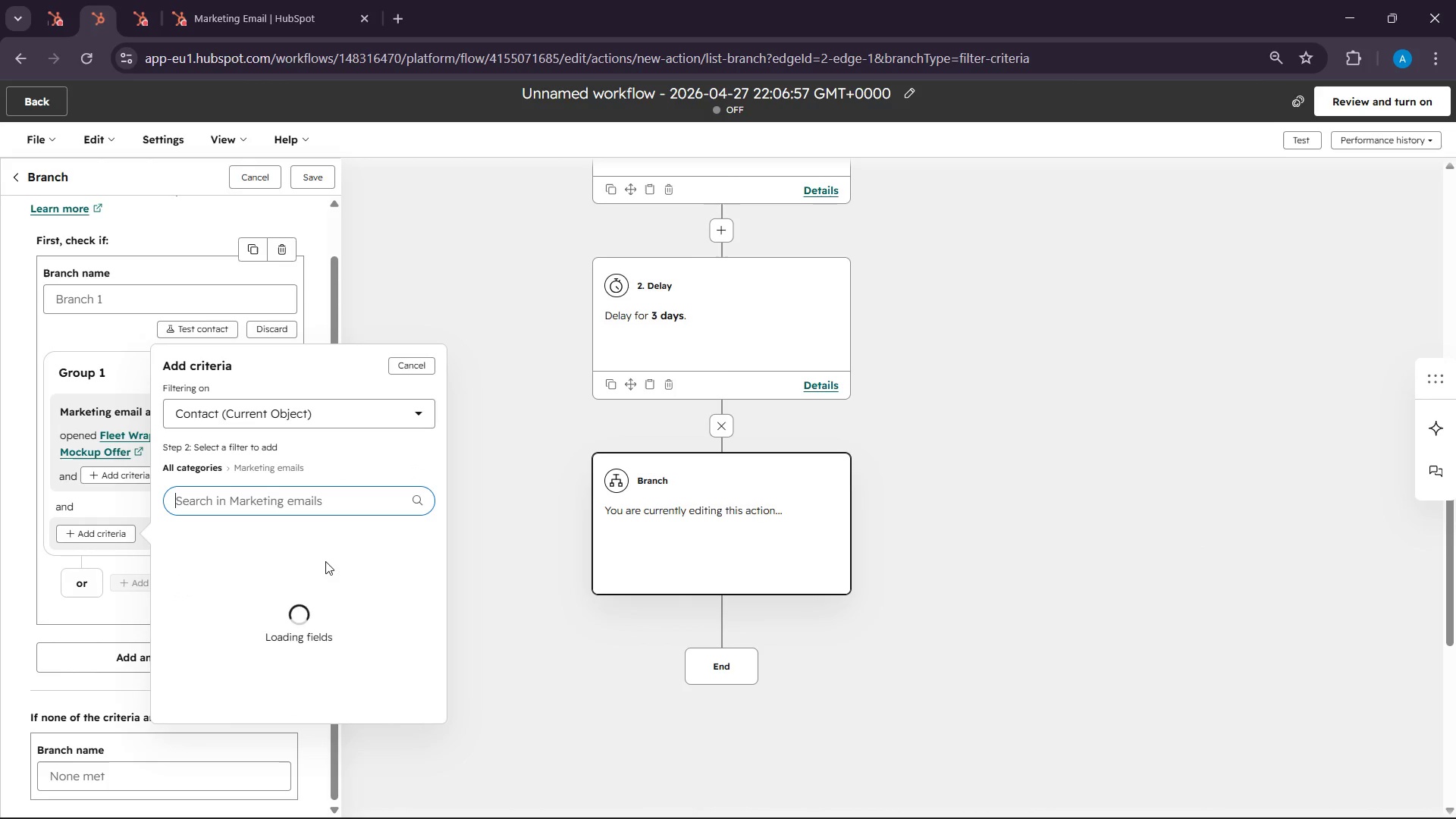 
mouse_move([290, 550])
 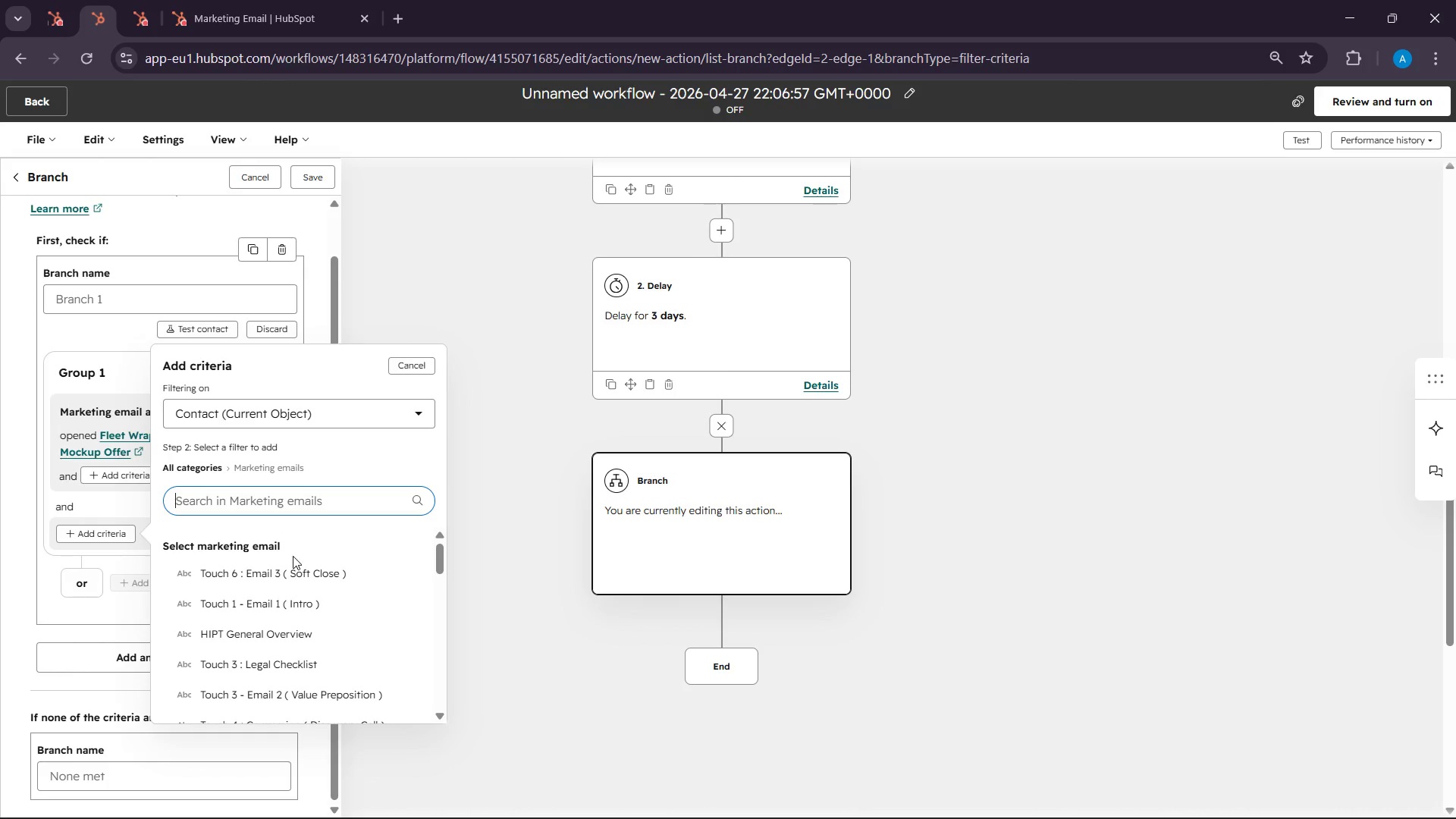 
scroll: coordinate [291, 588], scroll_direction: down, amount: 6.0
 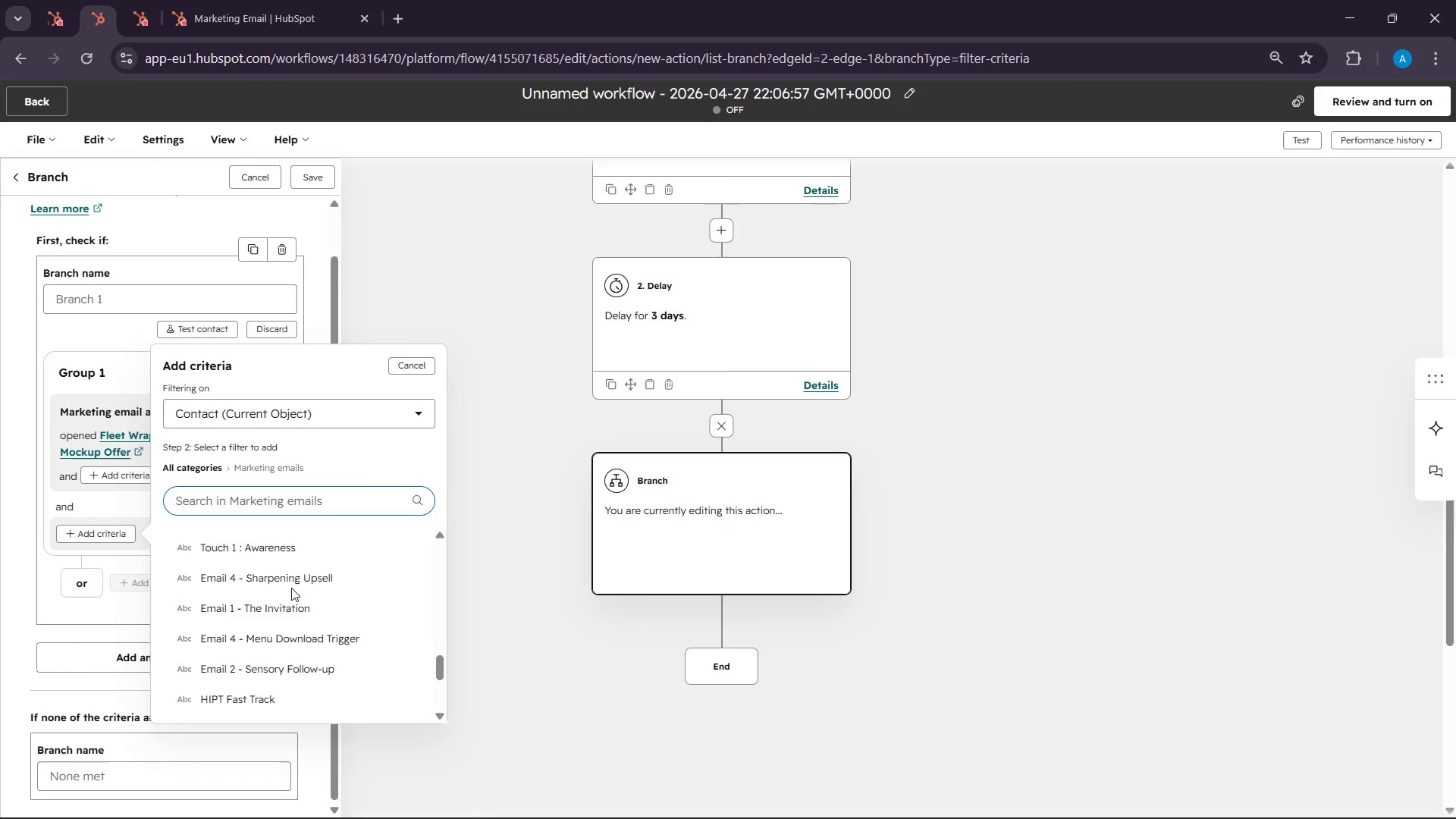 
scroll: coordinate [291, 588], scroll_direction: up, amount: 6.0
 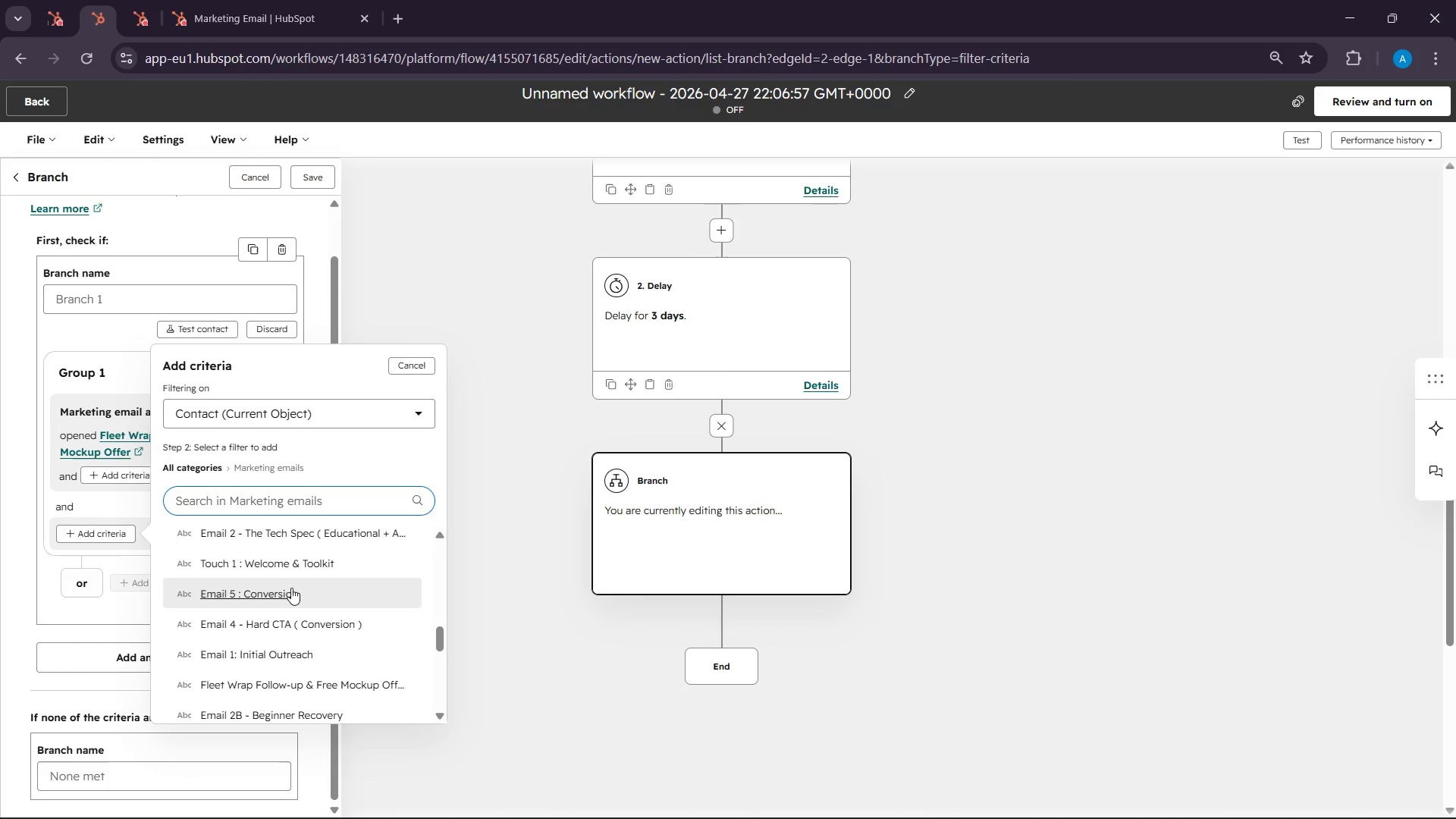 
scroll: coordinate [291, 588], scroll_direction: down, amount: 1.0
 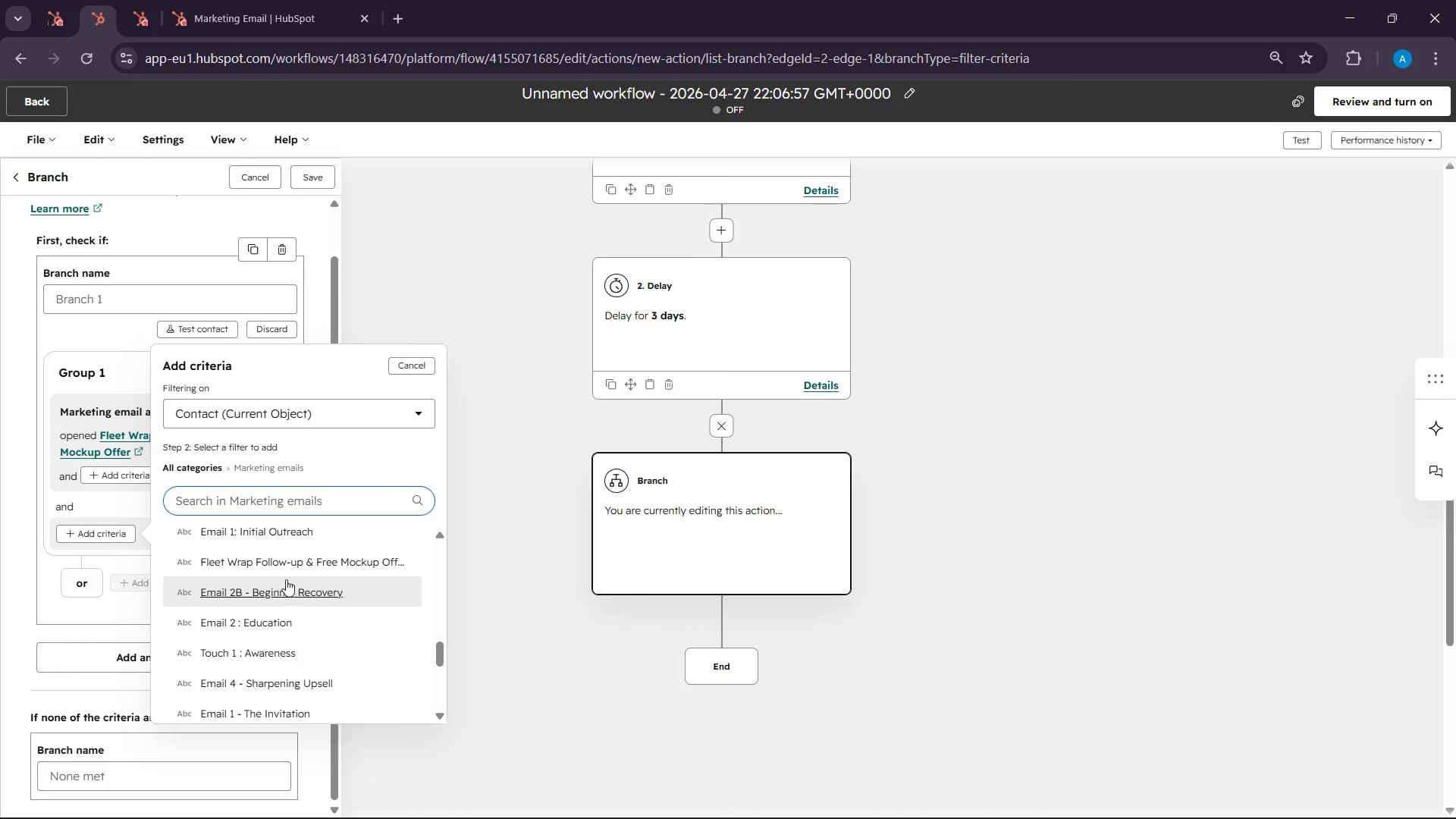 
left_click([281, 568])
 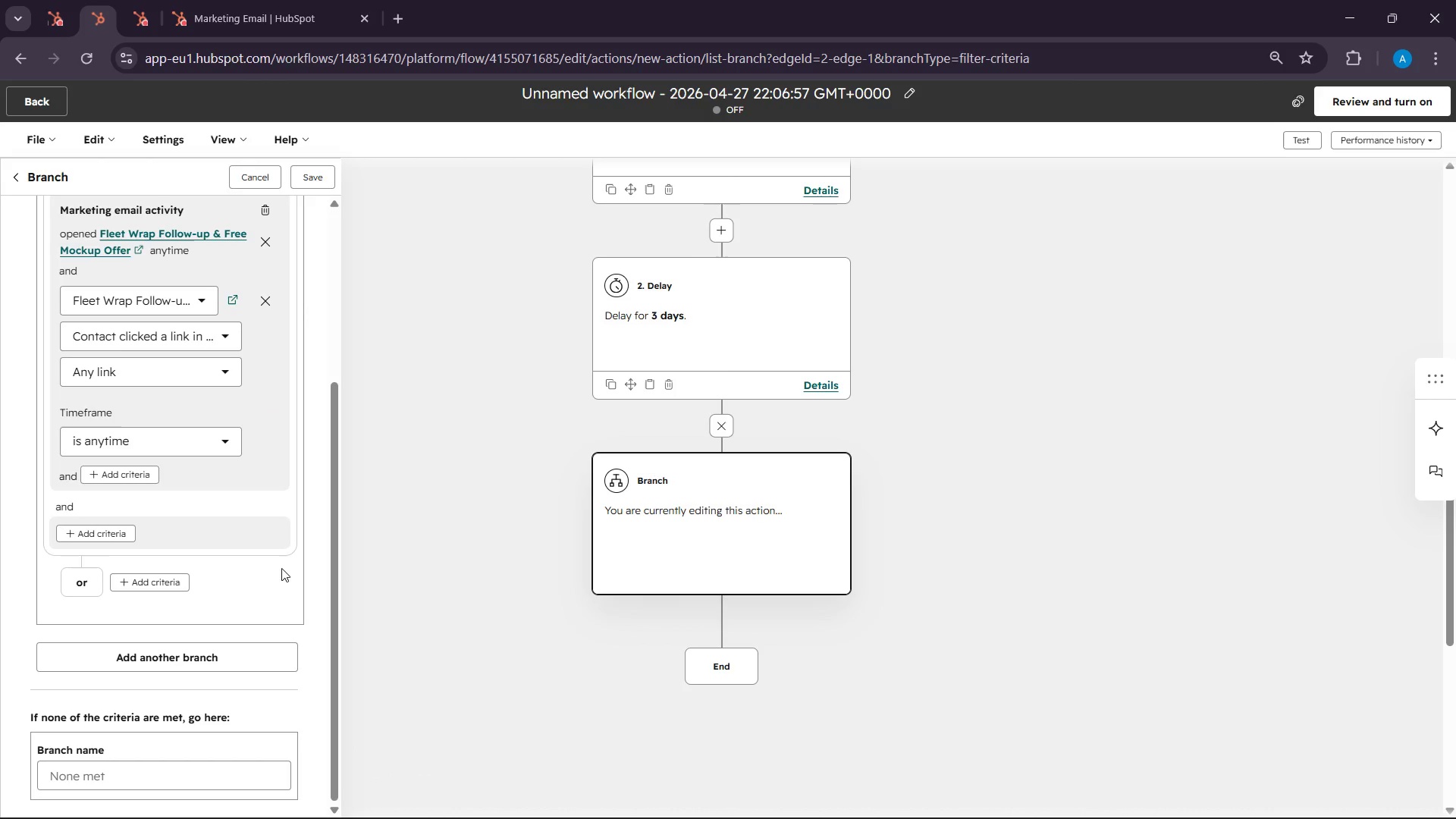 
wait(29.92)
 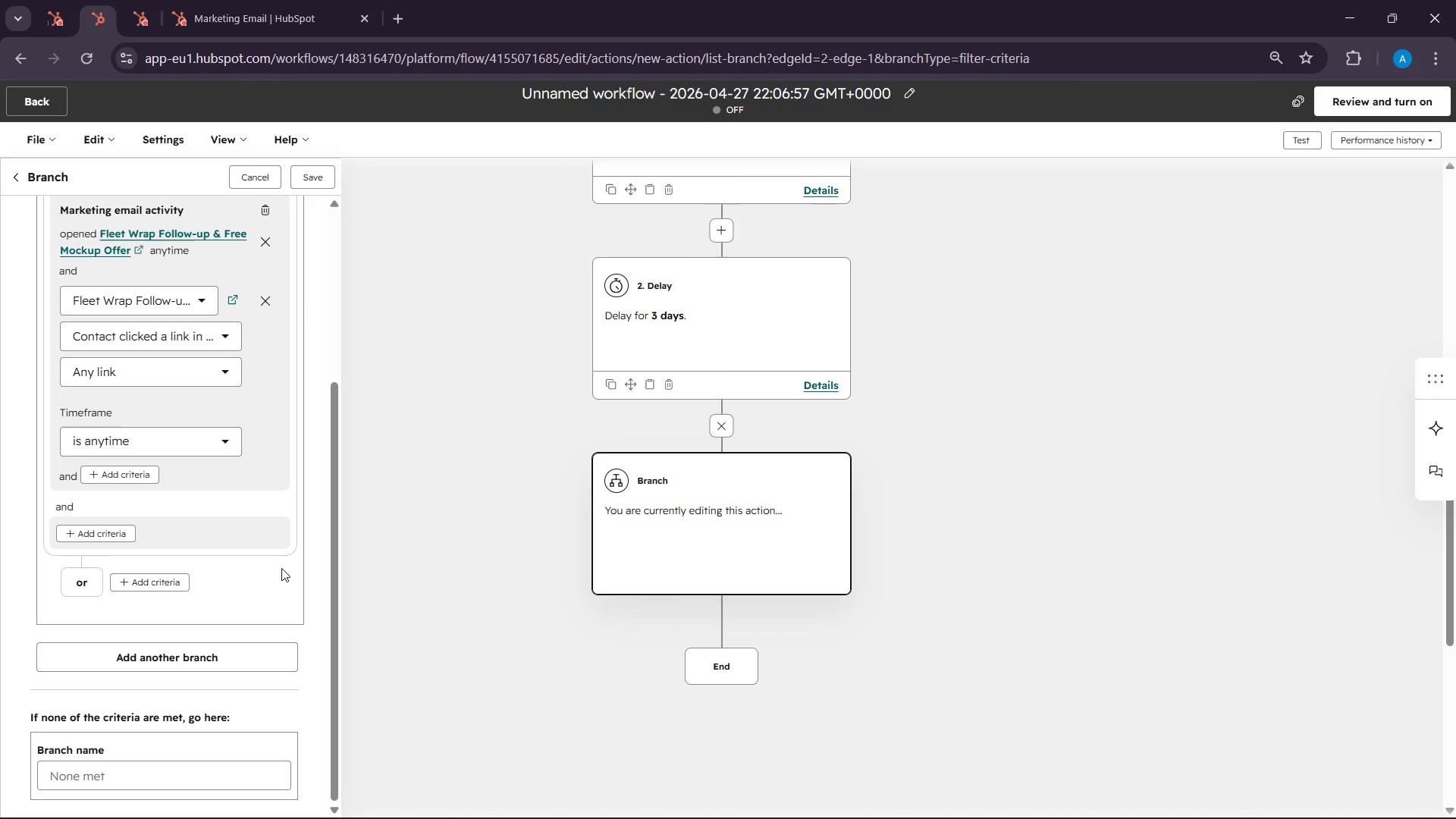 
left_click([105, 560])
 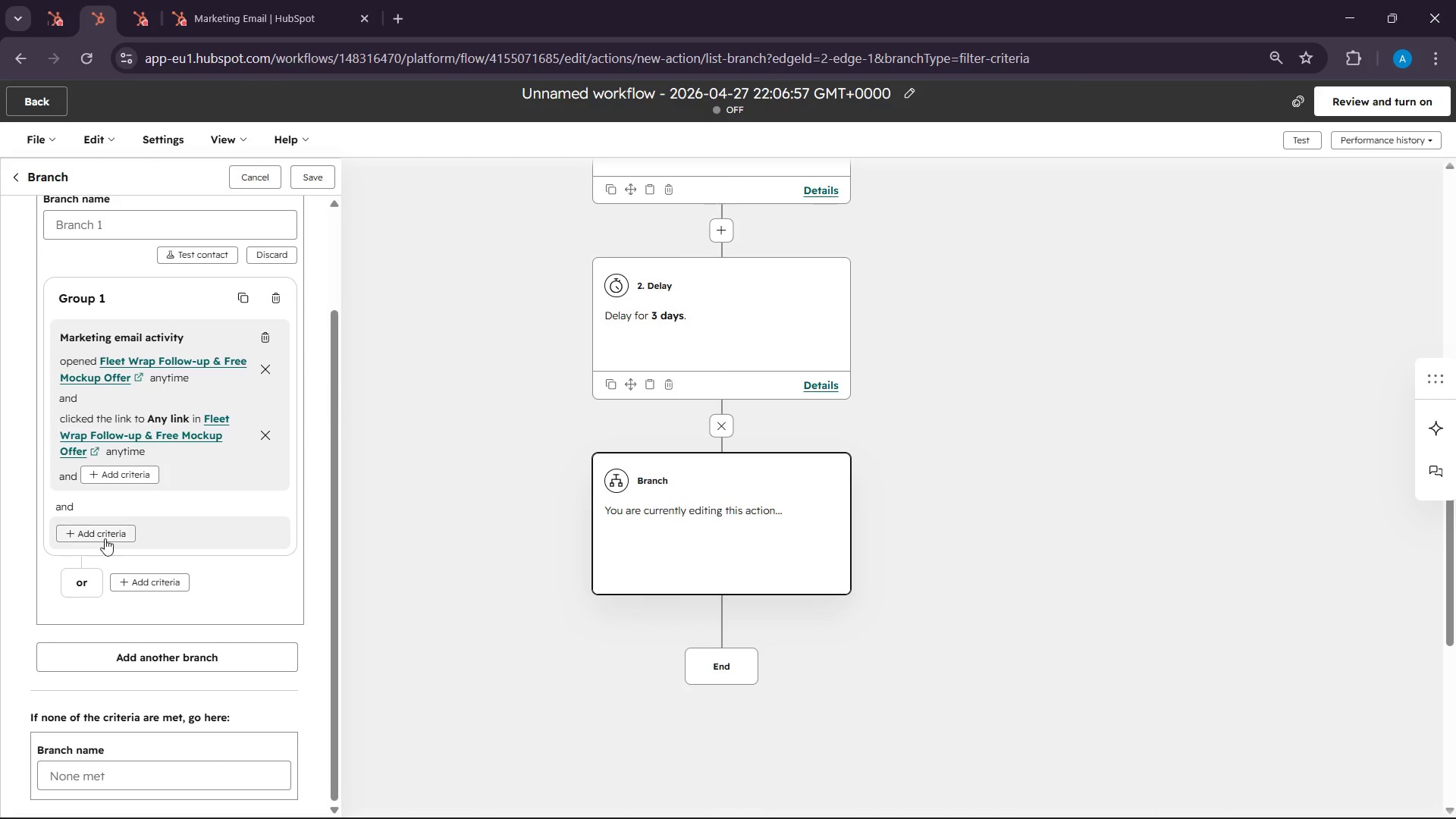 
left_click([105, 538])
 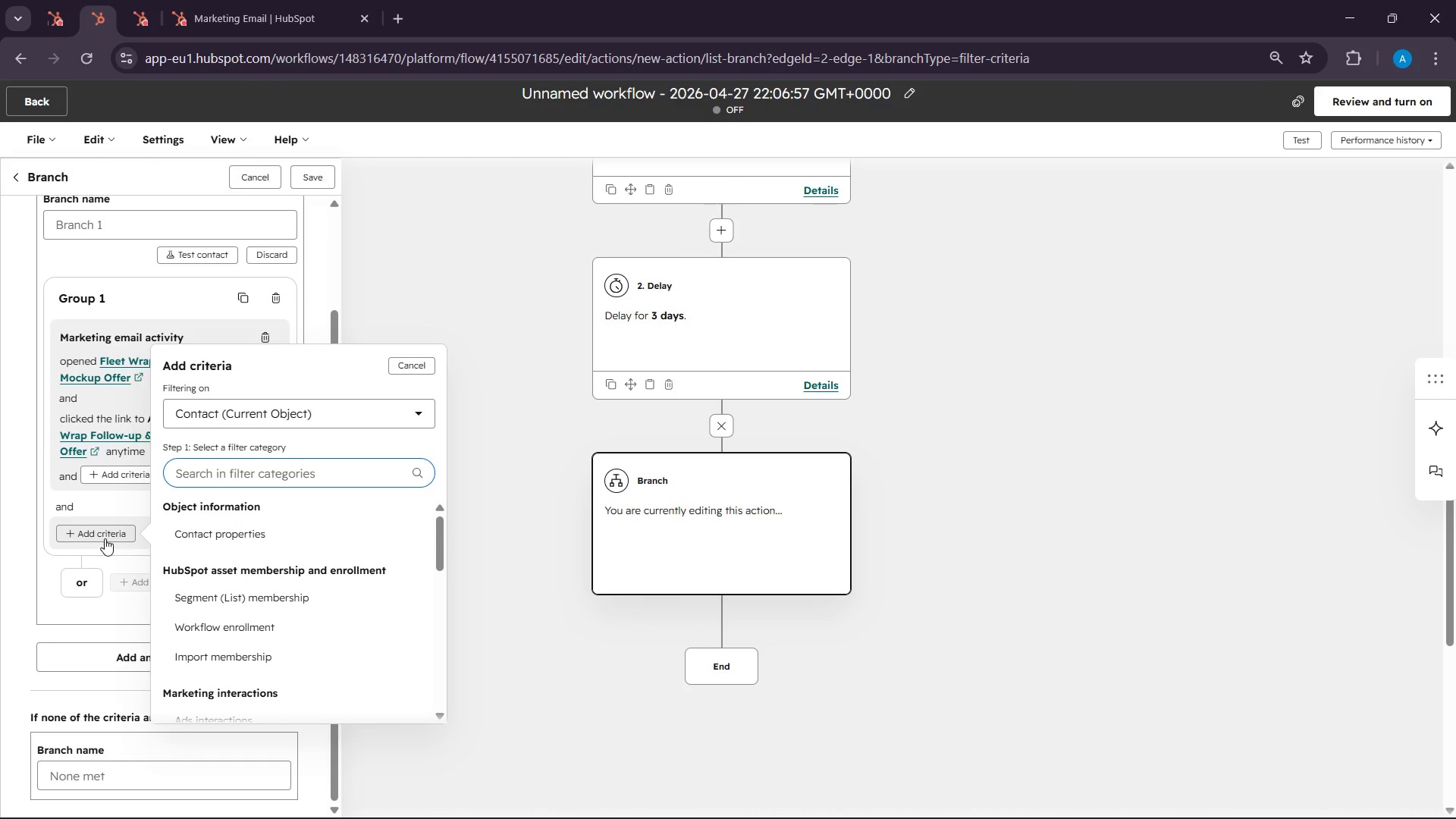 
left_click([108, 494])
 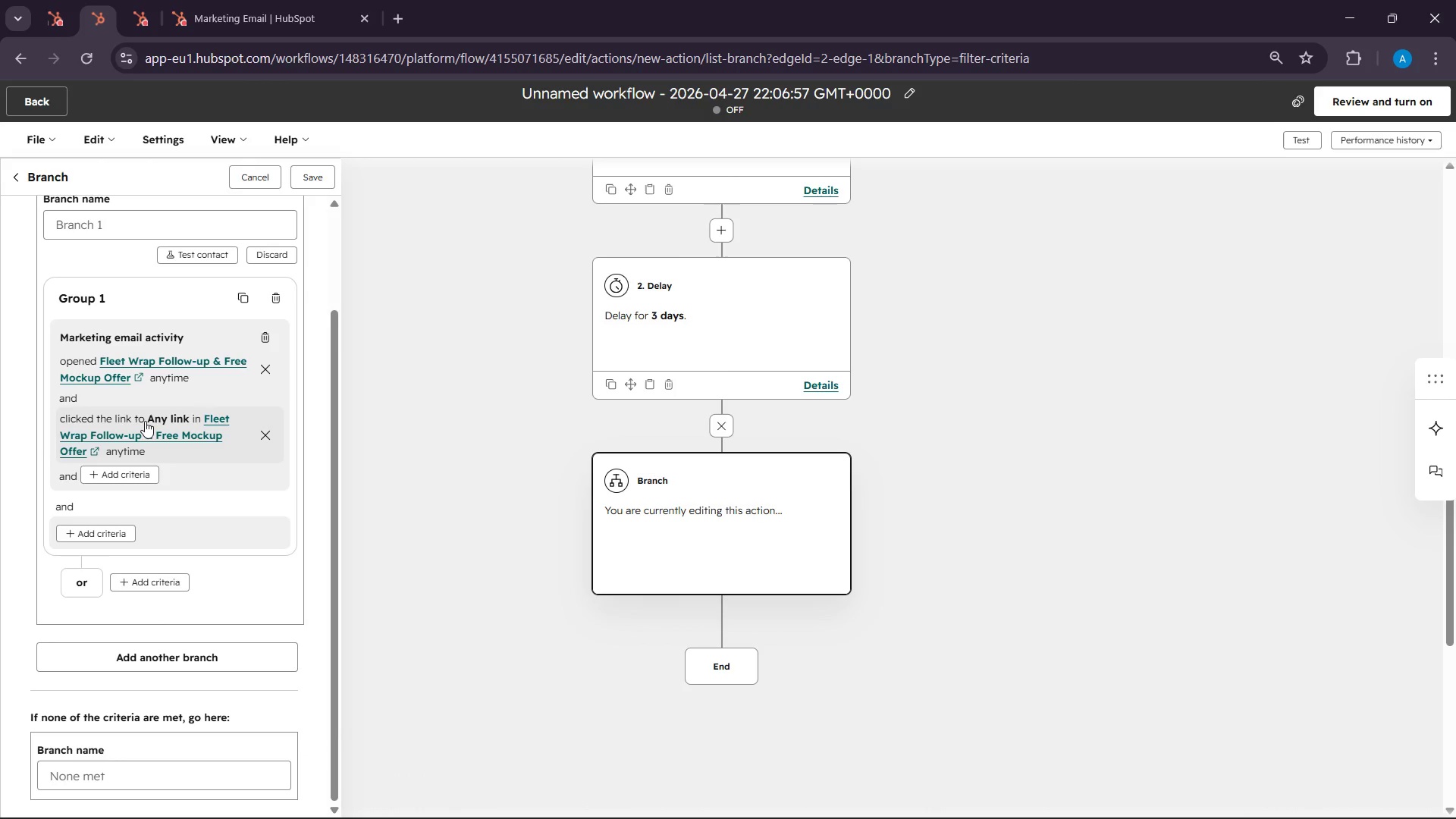 
left_click([102, 415])
 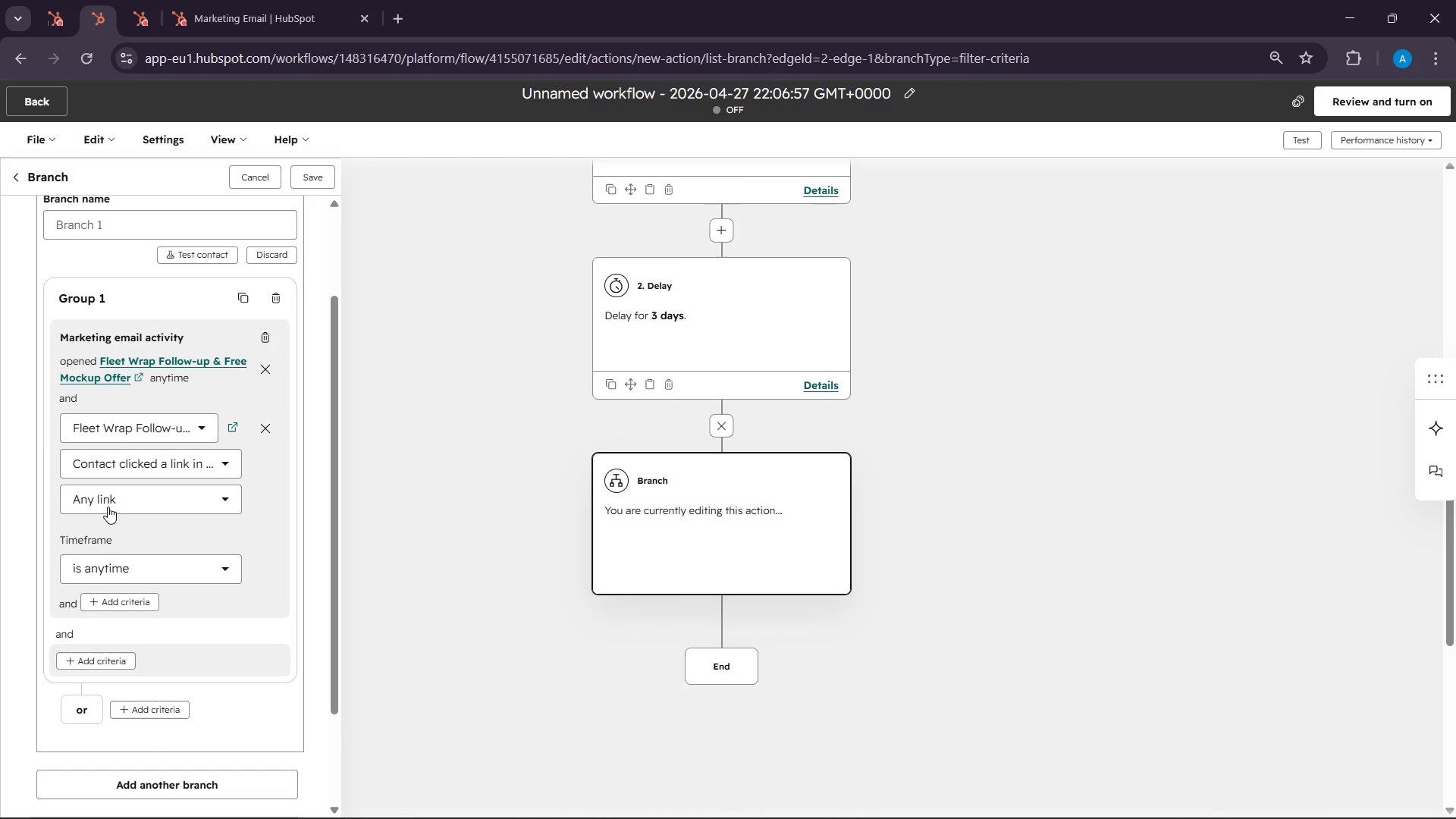 
left_click([176, 509])
 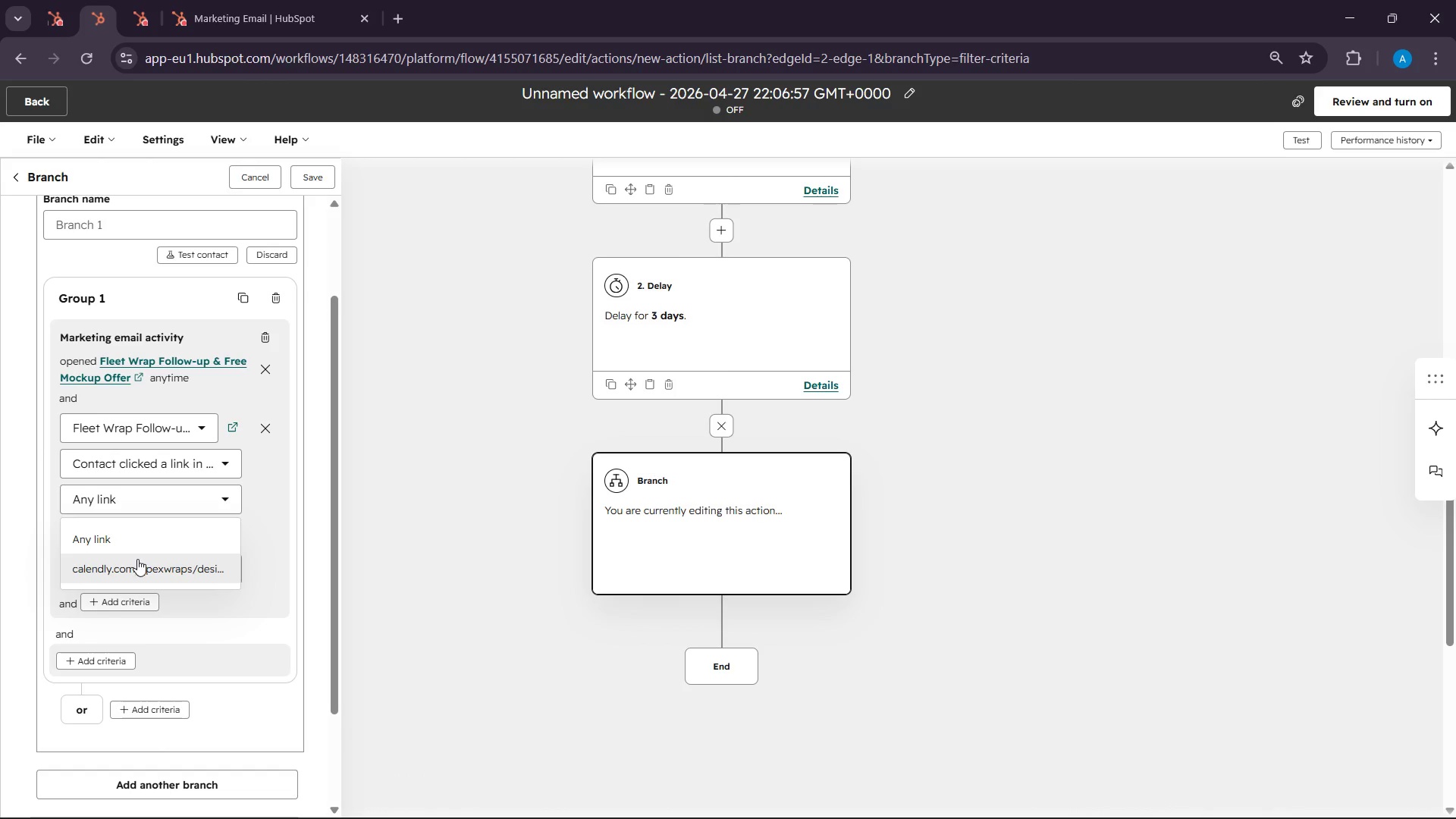 
left_click([137, 560])
 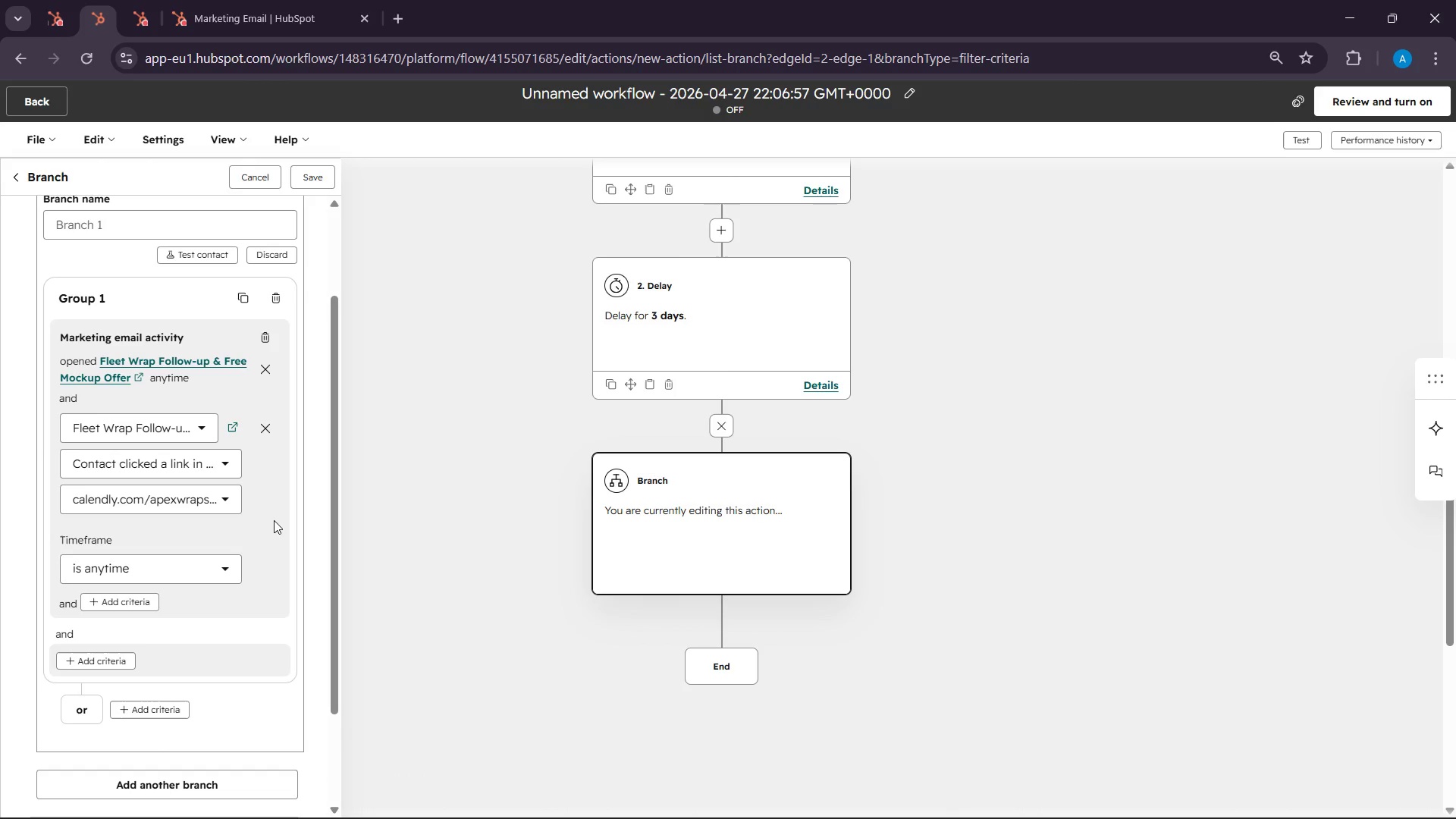 
left_click([262, 526])
 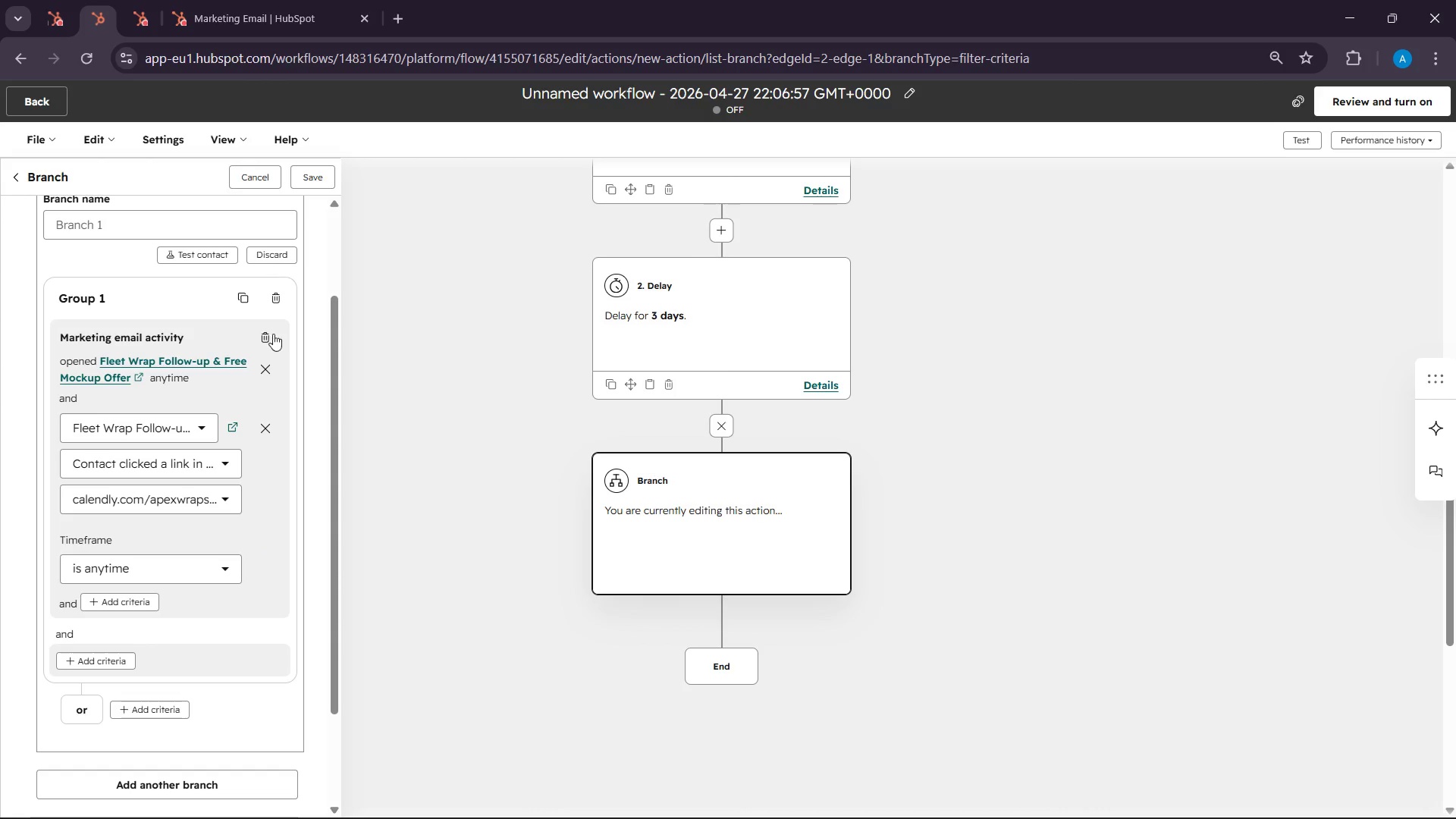 
scroll: coordinate [268, 414], scroll_direction: up, amount: 1.0
 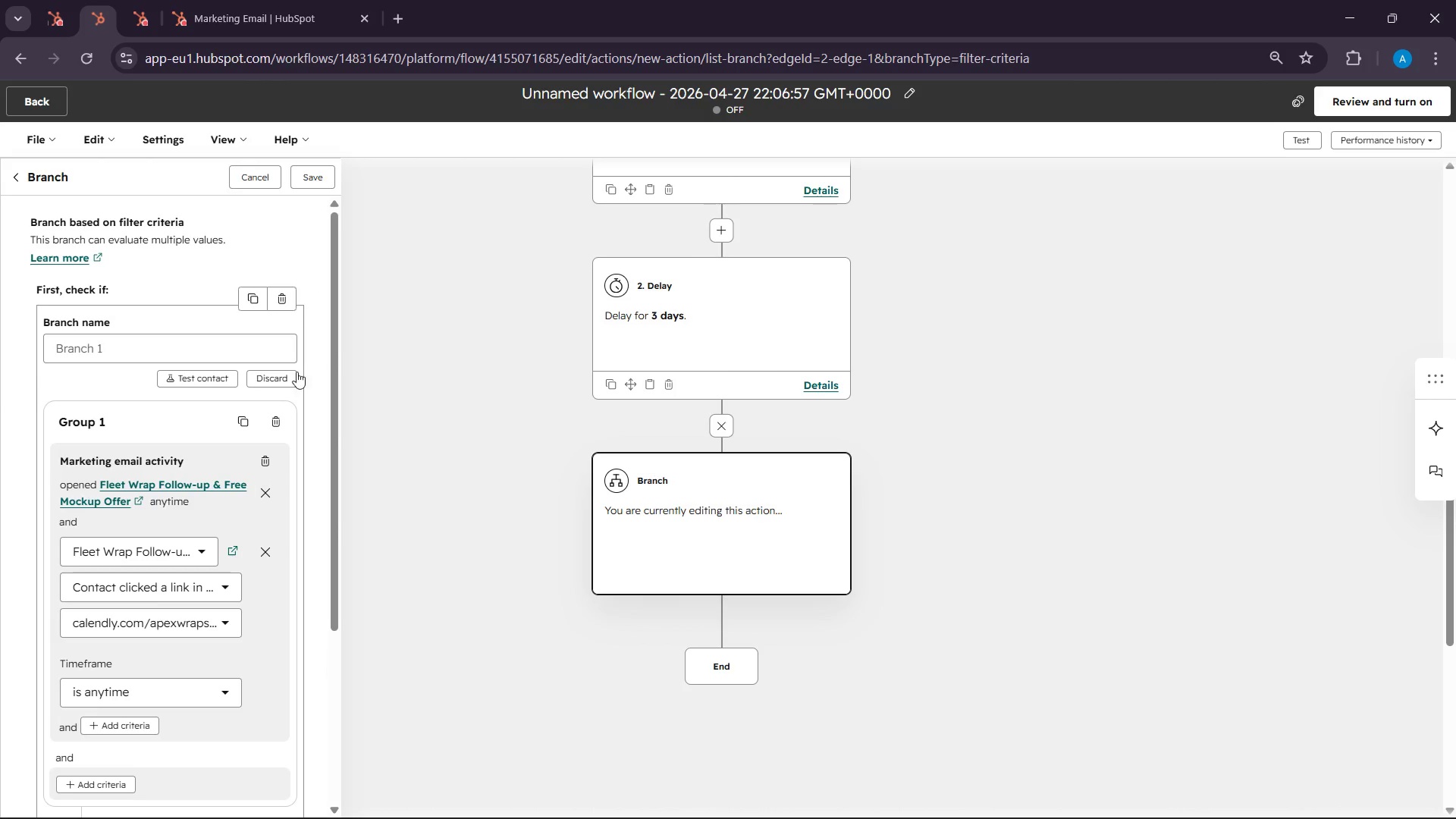 
scroll: coordinate [293, 375], scroll_direction: down, amount: 2.0
 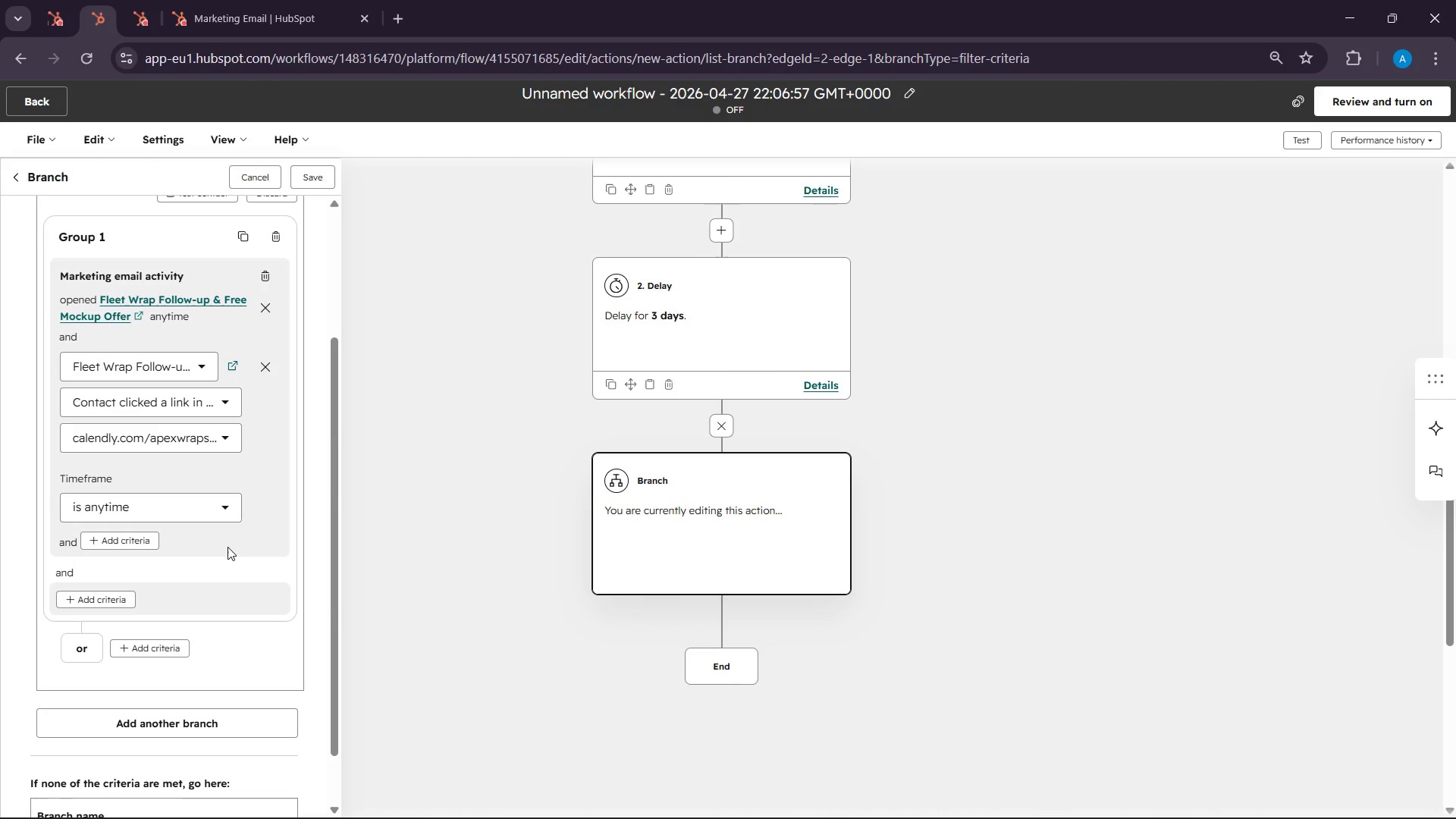 
left_click([228, 547])
 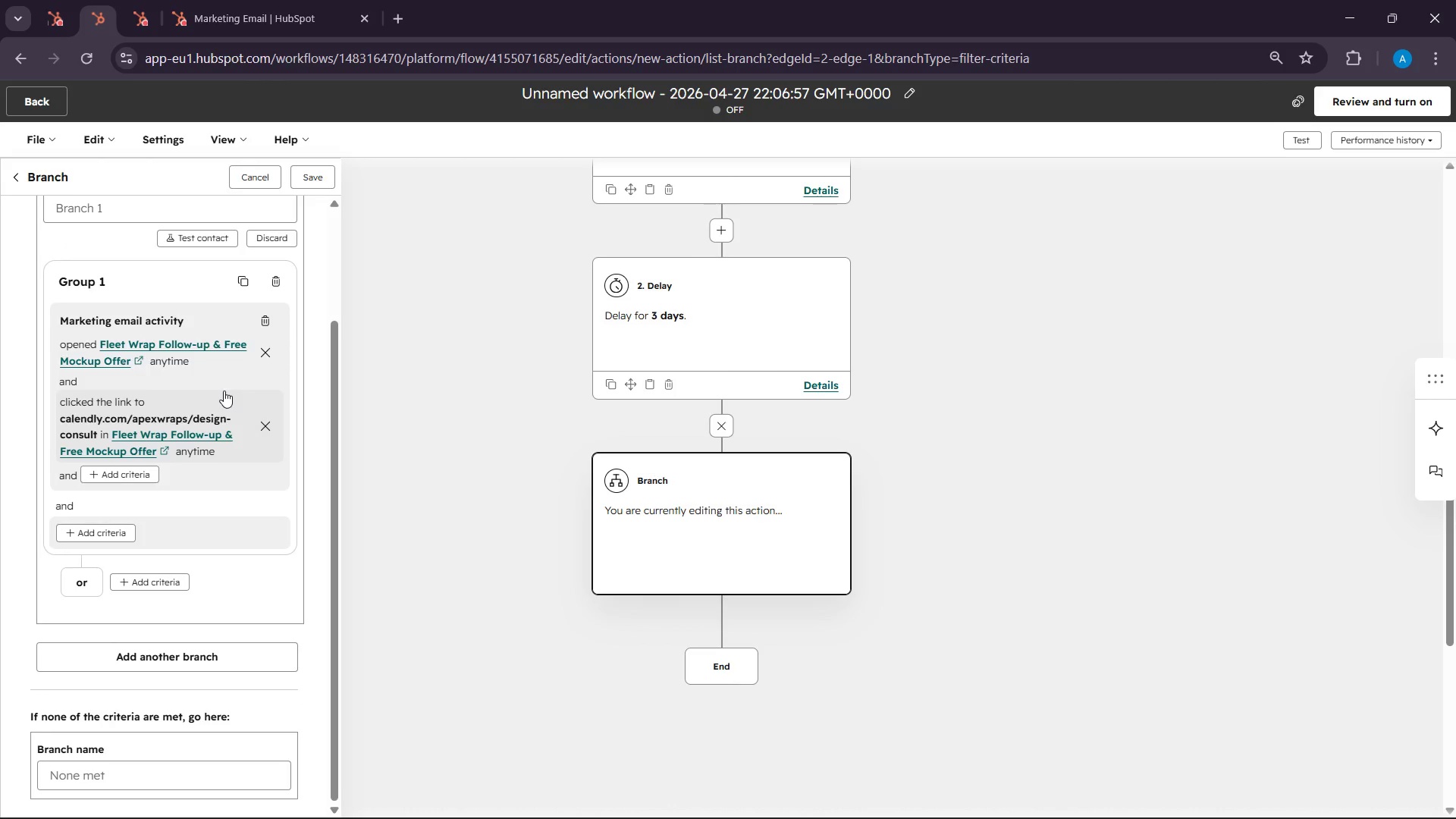 
left_click([152, 393])
 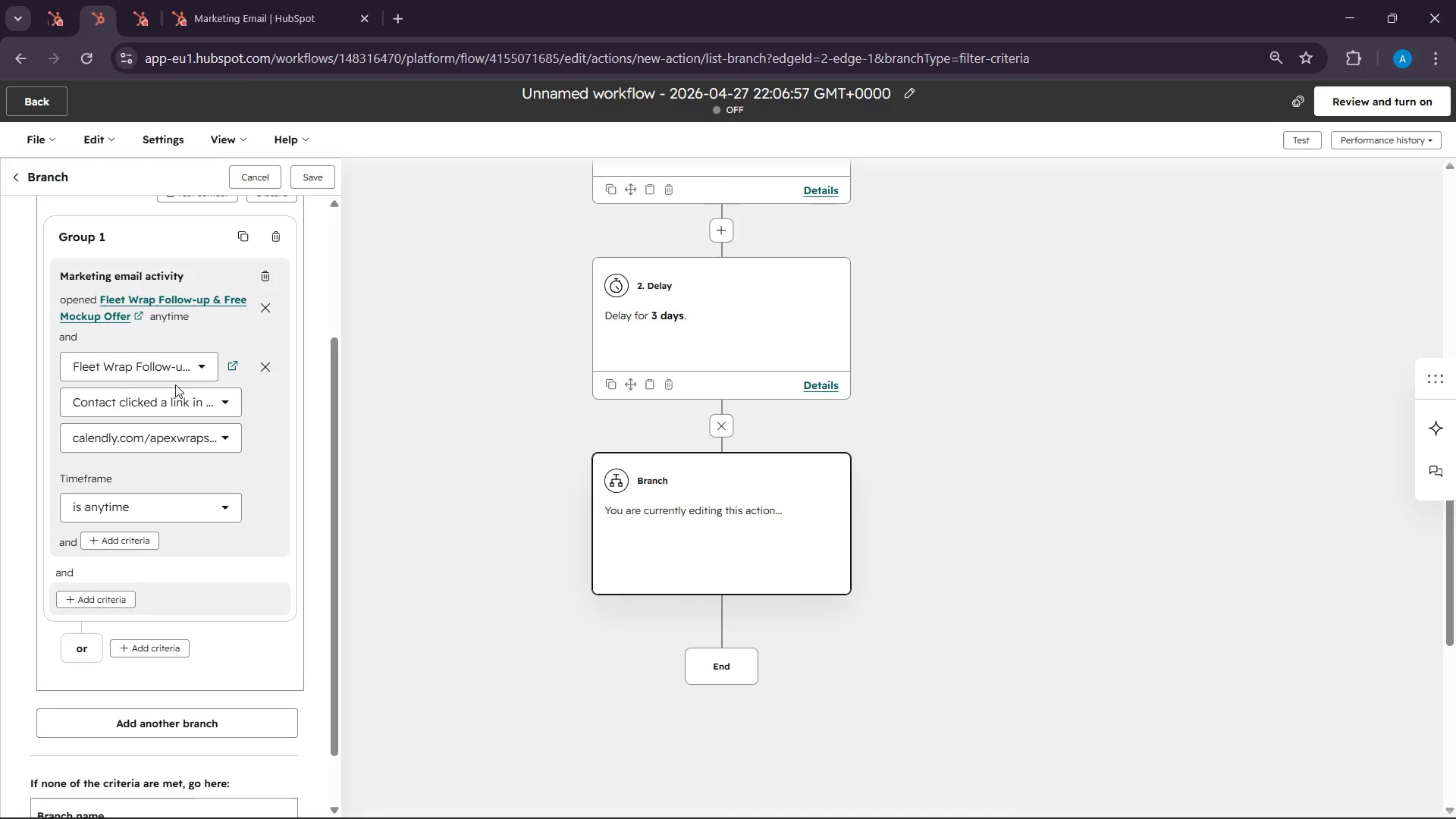 
wait(5.64)
 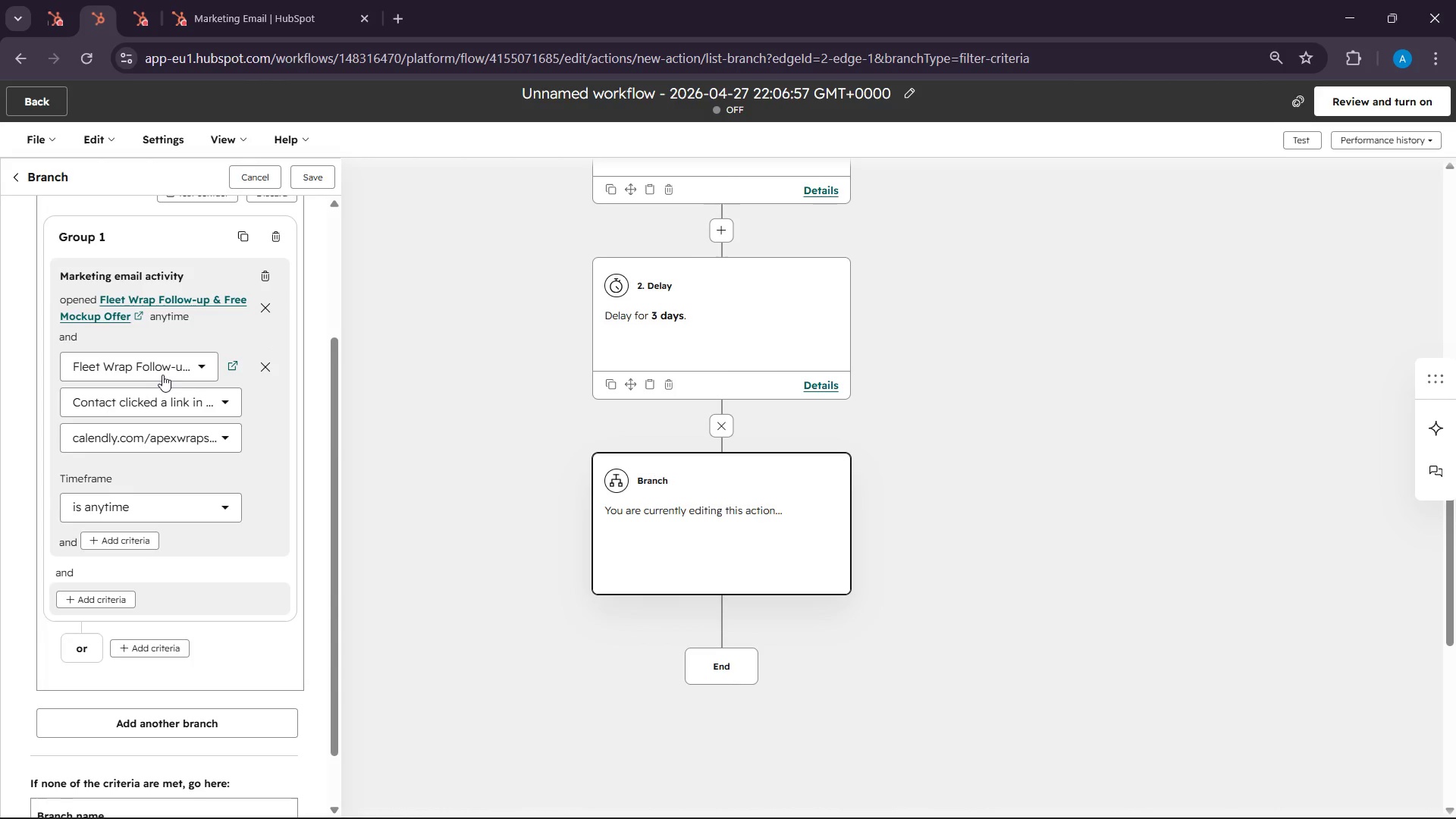 
left_click([184, 394])
 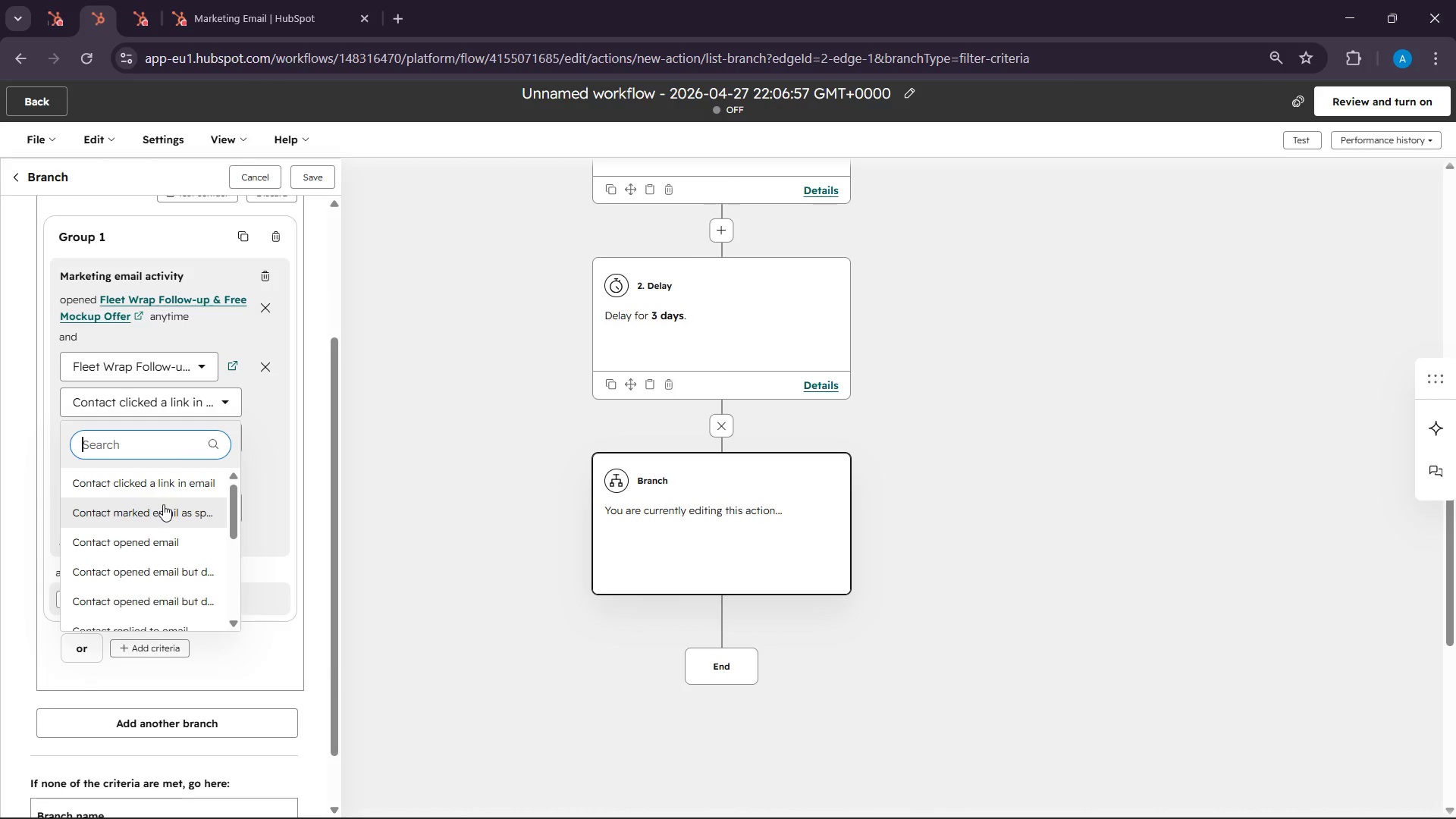 
scroll: coordinate [163, 504], scroll_direction: down, amount: 1.0
 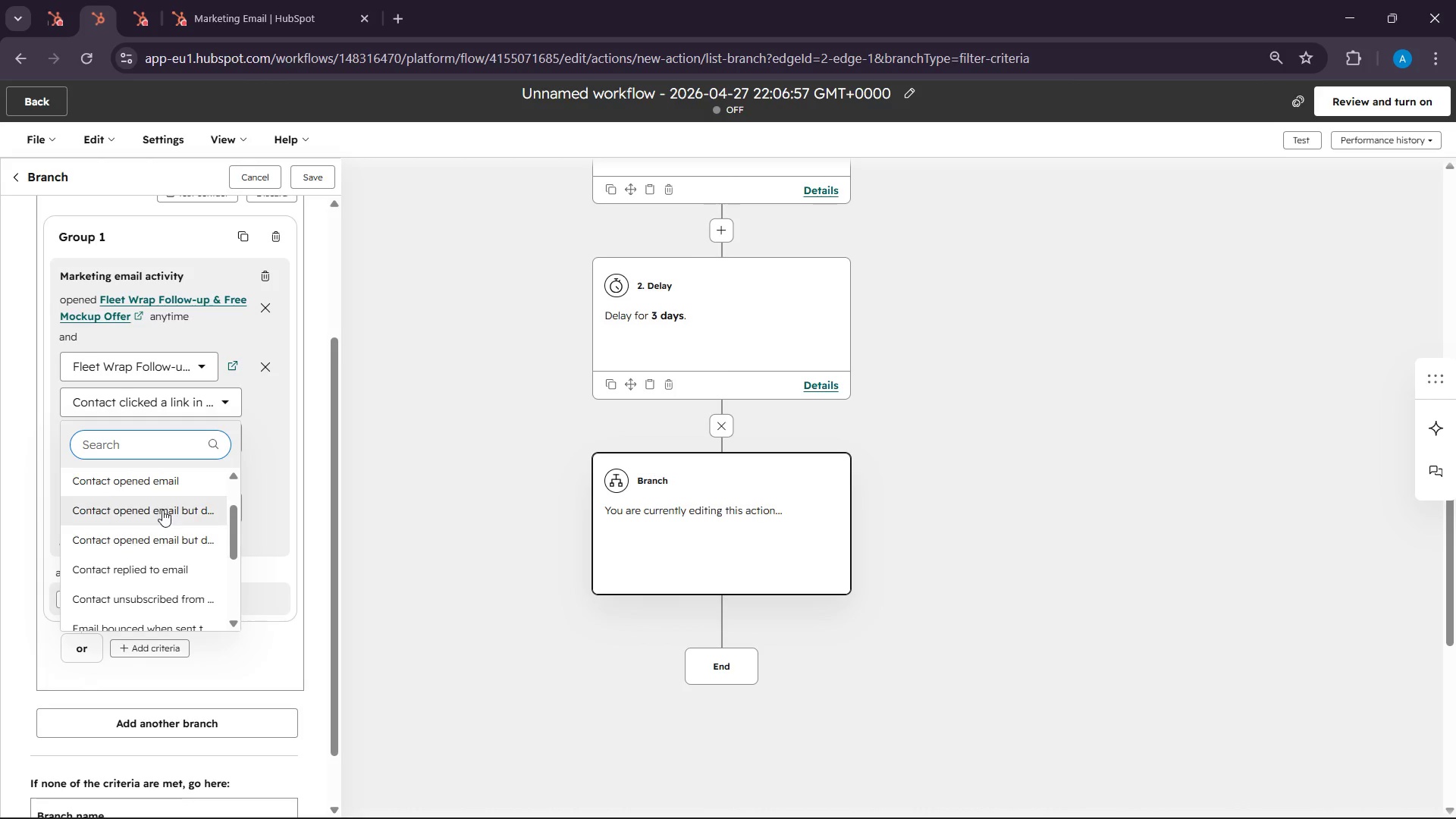 
mouse_move([157, 497])
 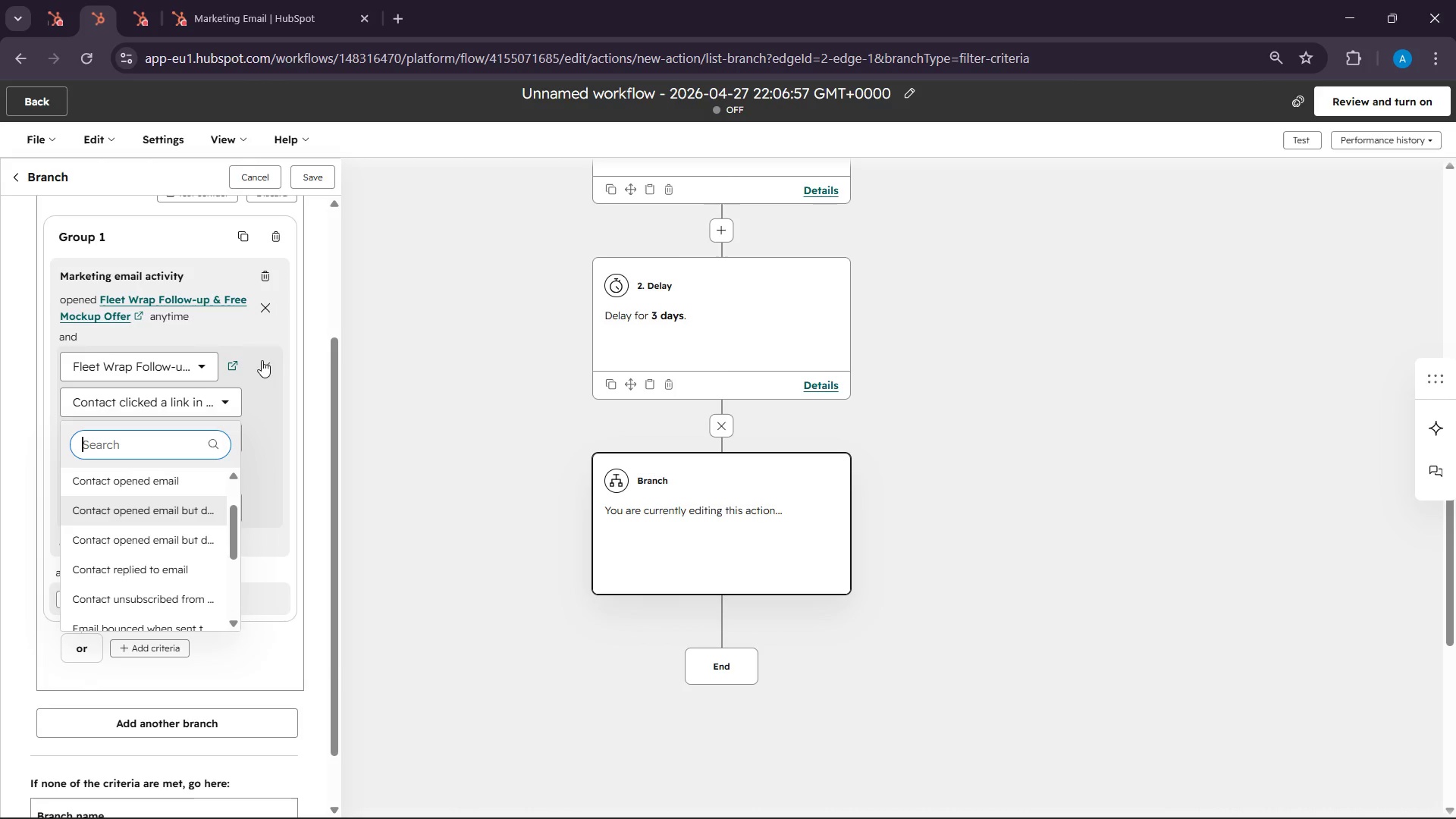 
left_click([268, 365])
 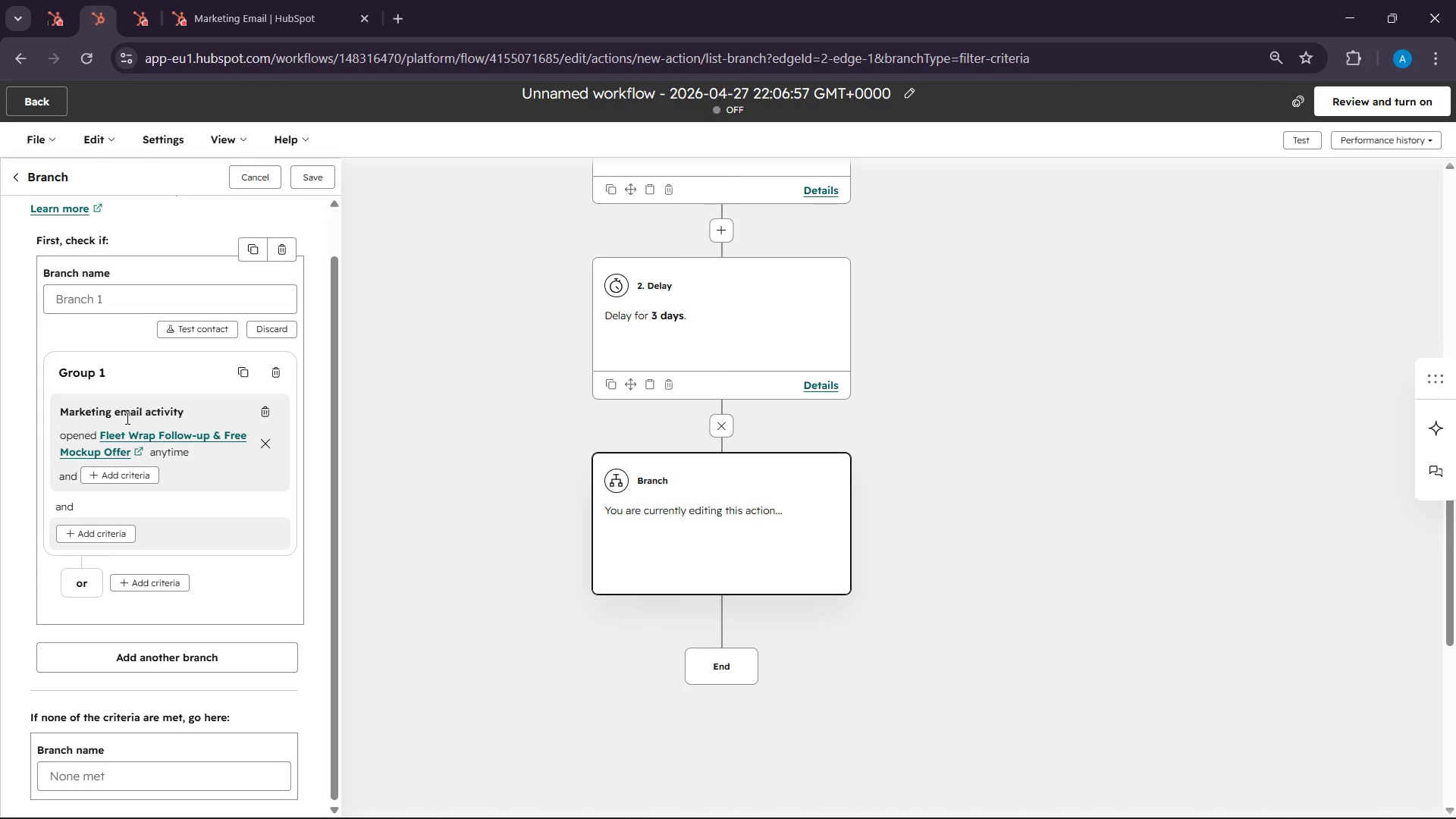 
left_click([126, 431])
 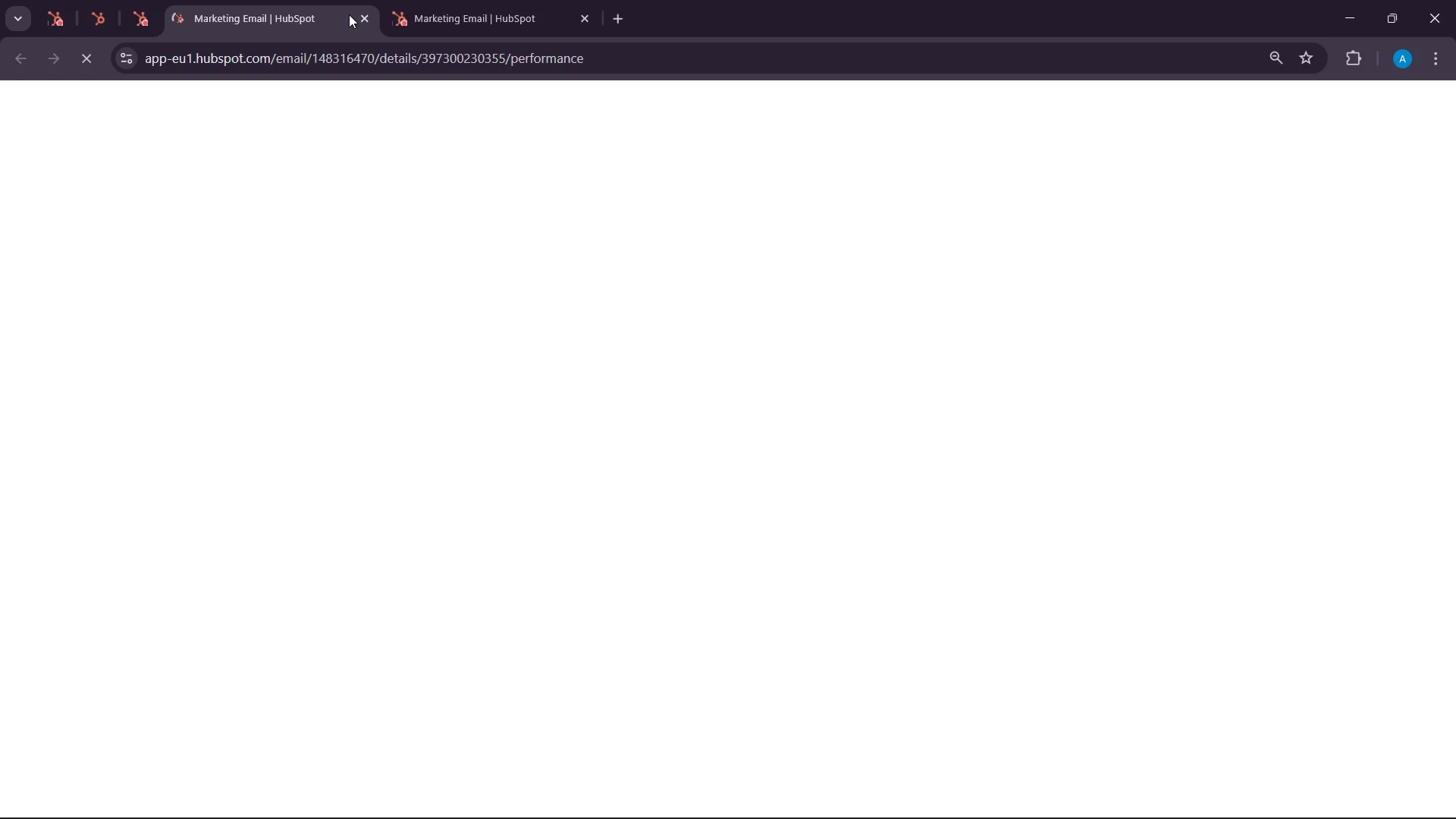 
left_click([363, 18])
 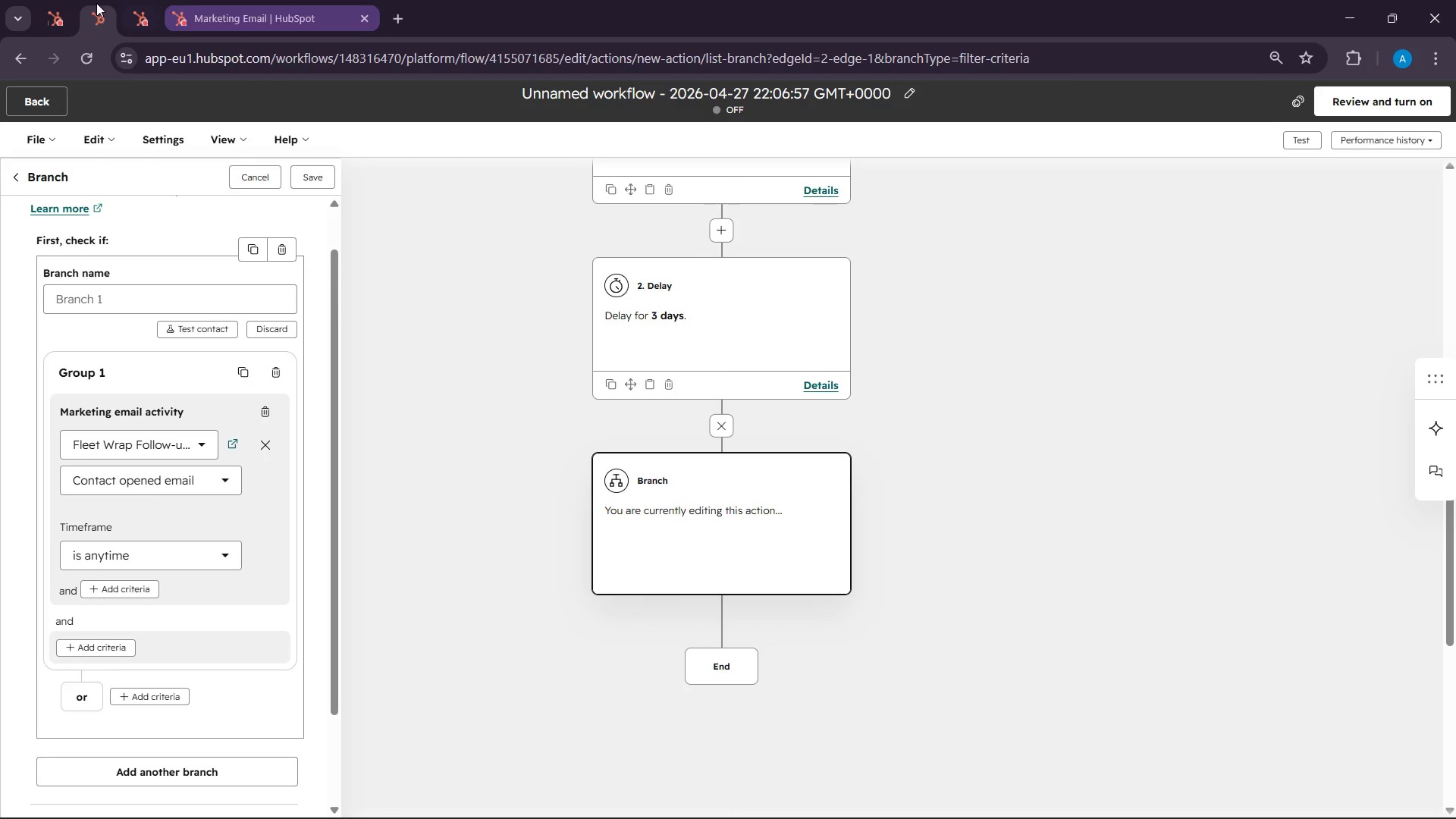 
left_click([135, 443])
 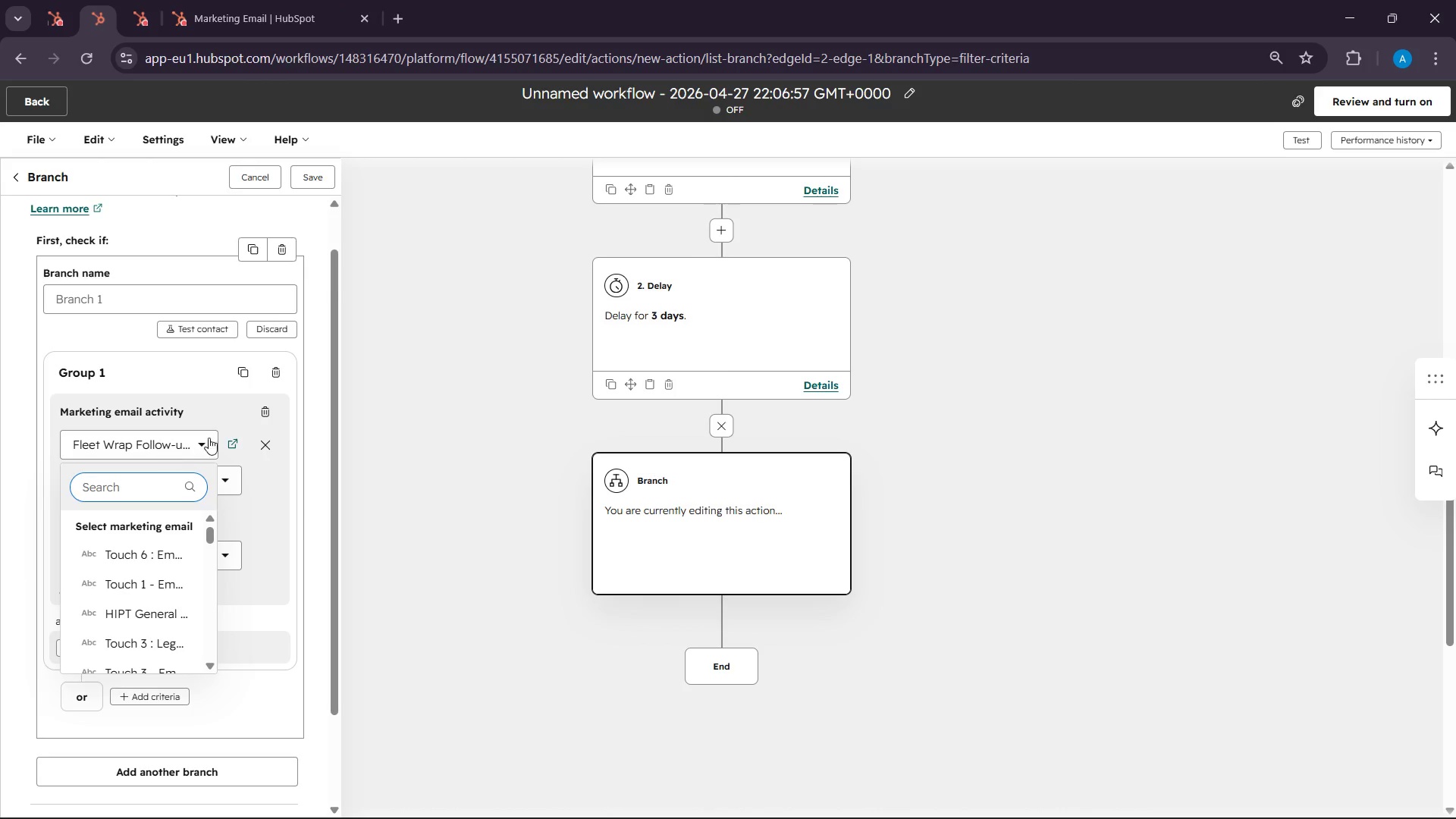 
left_click([295, 505])
 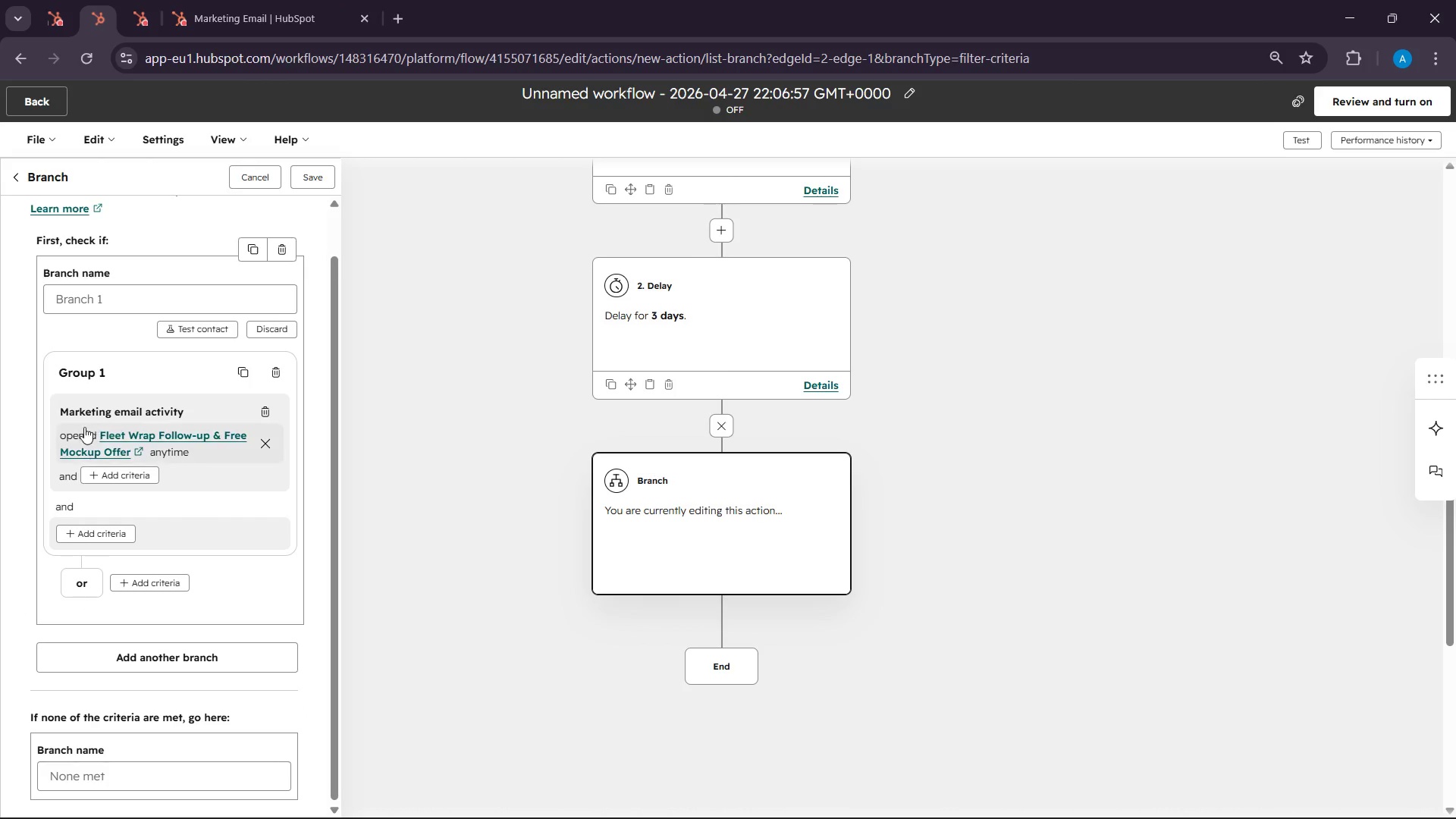 
left_click([83, 428])
 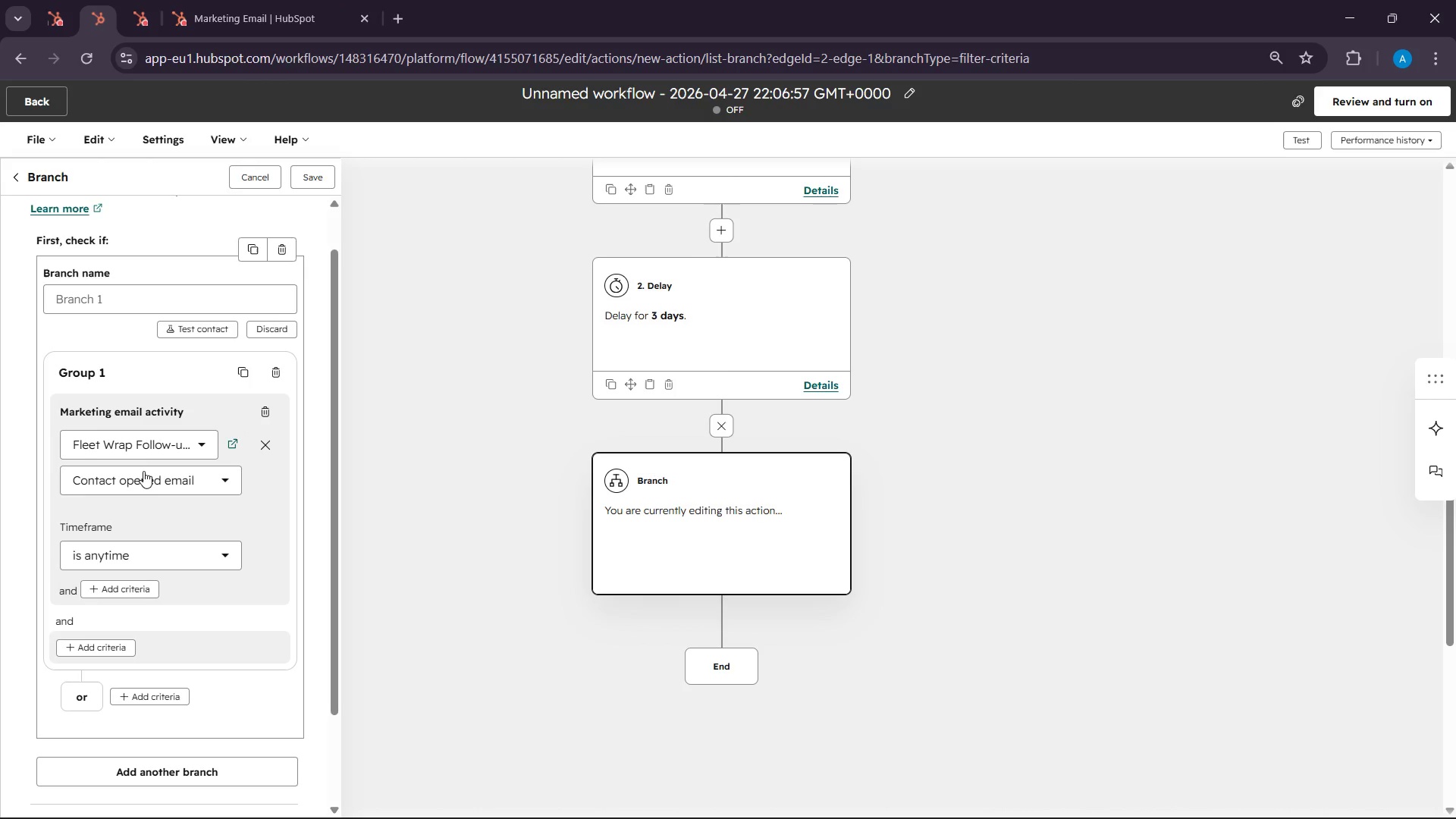 
left_click([143, 471])
 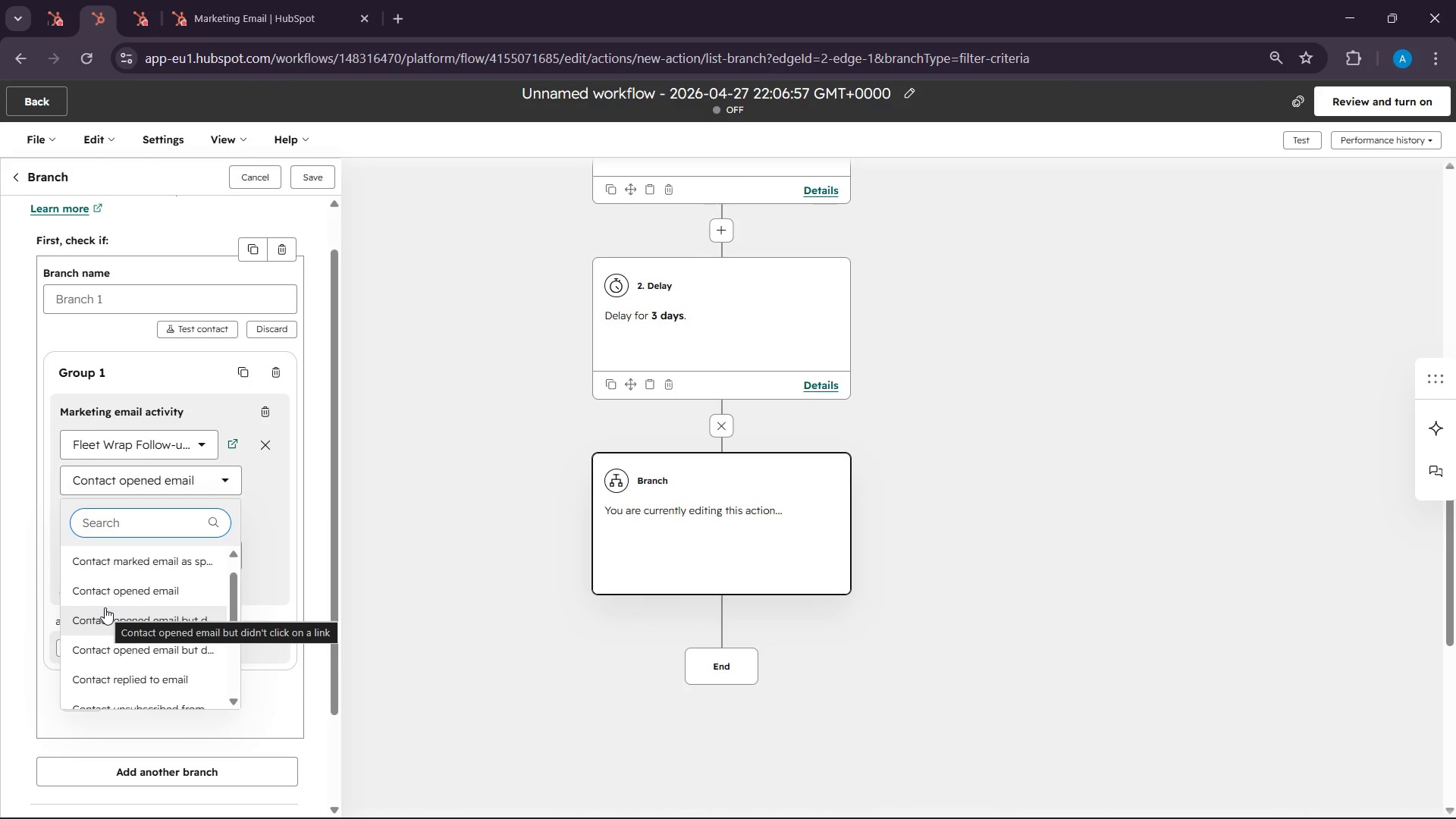 
left_click([105, 607])
 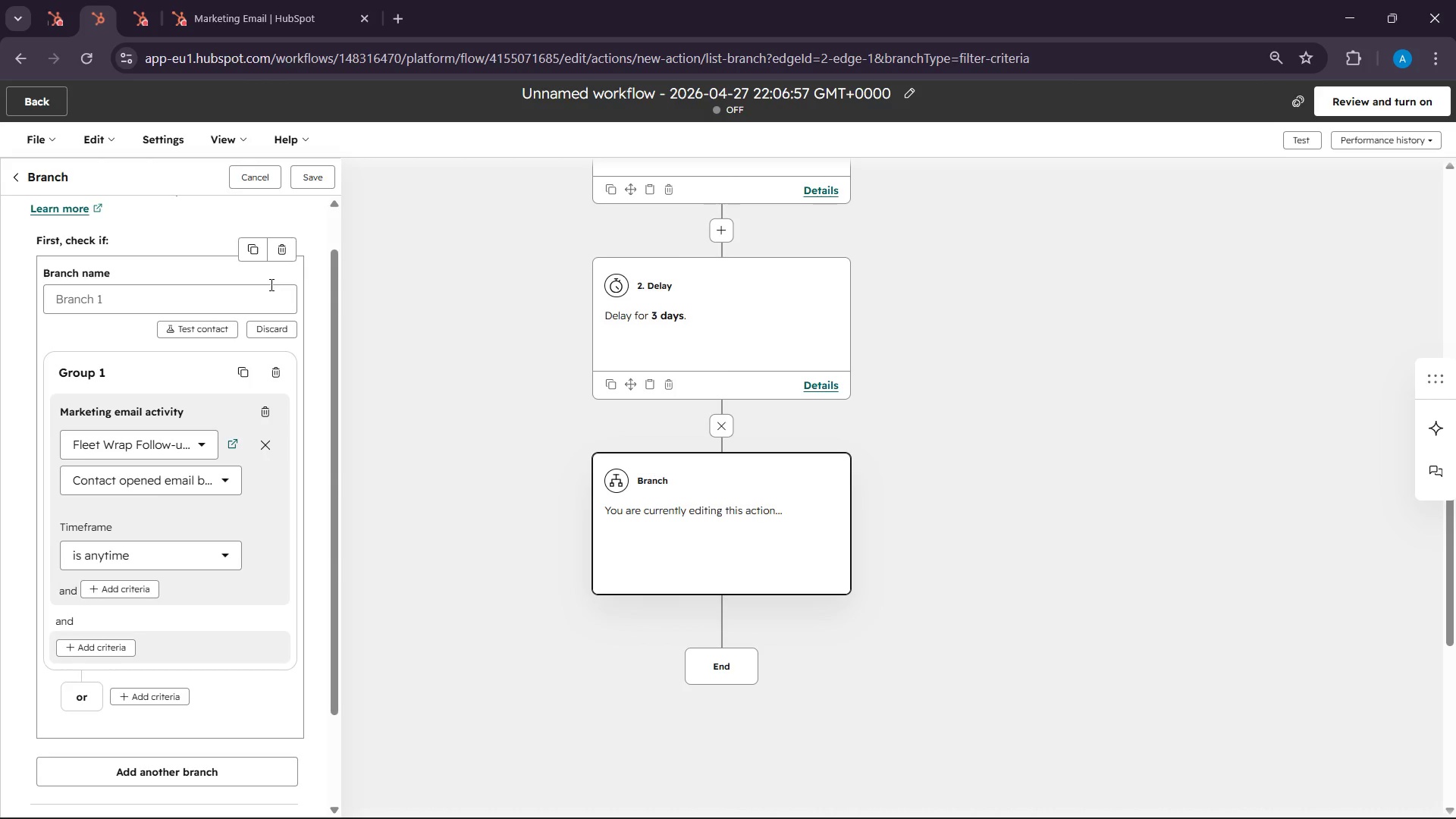 
wait(31.91)
 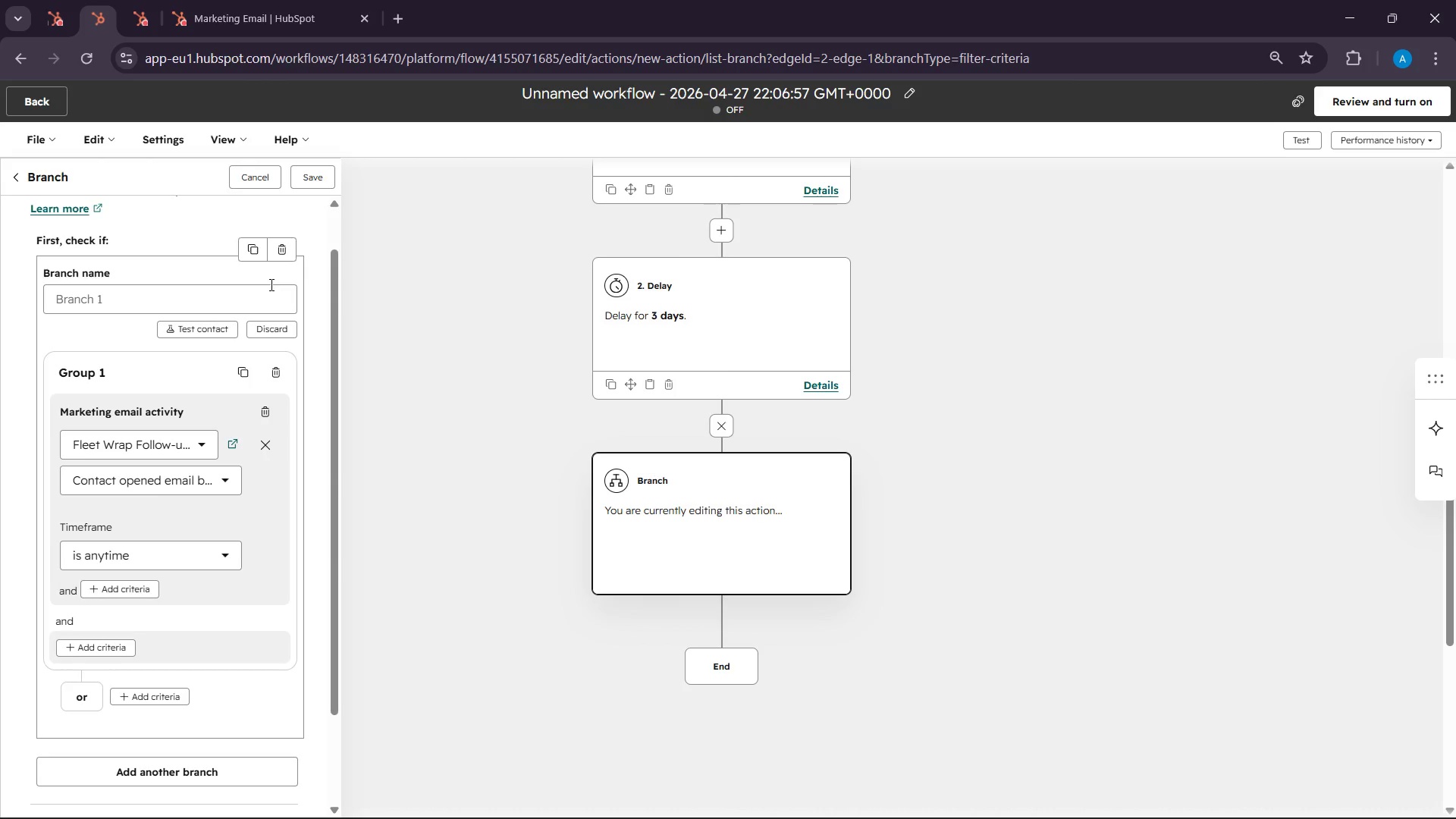 
left_click([309, 184])
 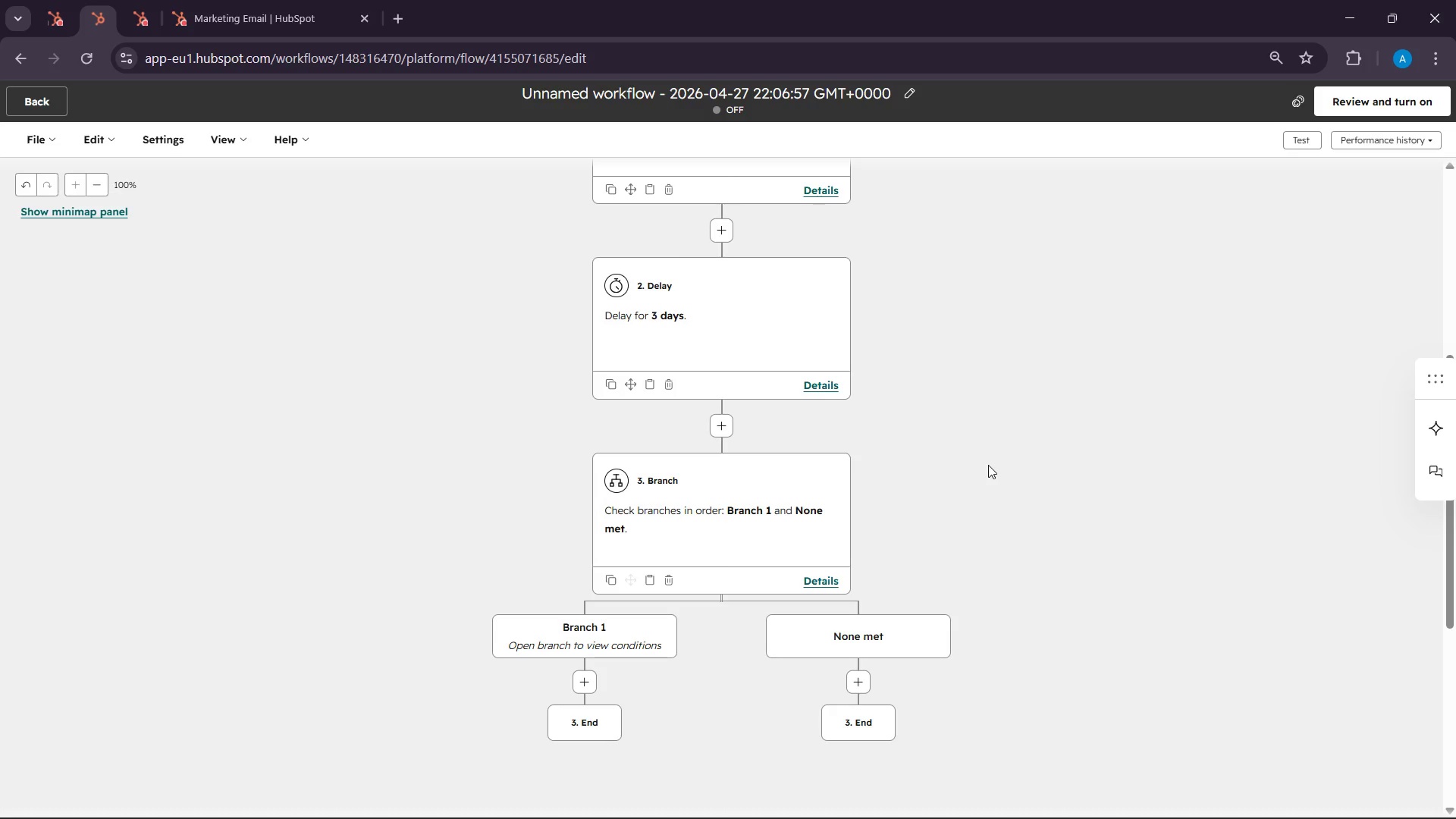 
wait(28.25)
 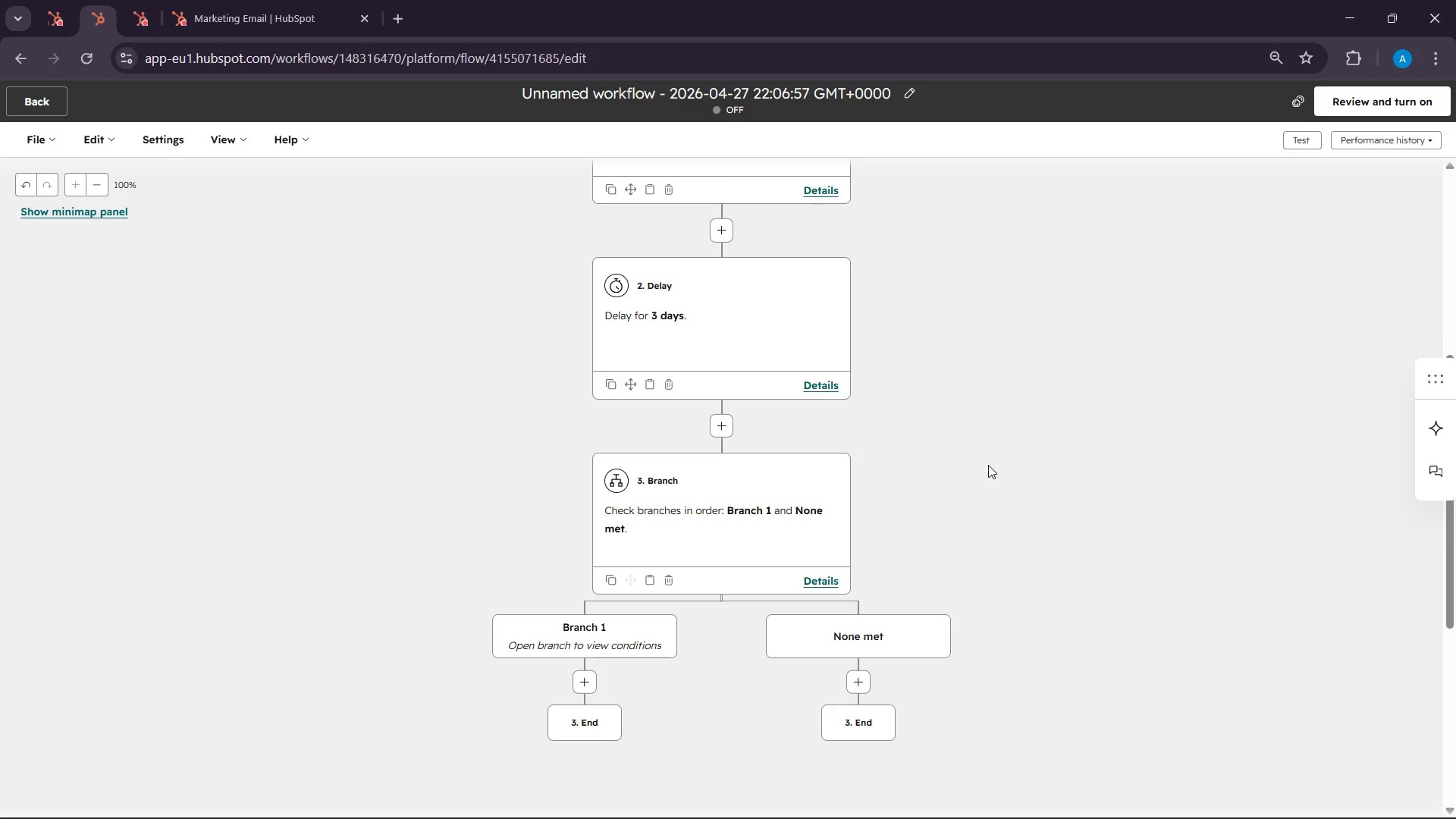 
scroll: coordinate [1017, 429], scroll_direction: down, amount: 3.0
 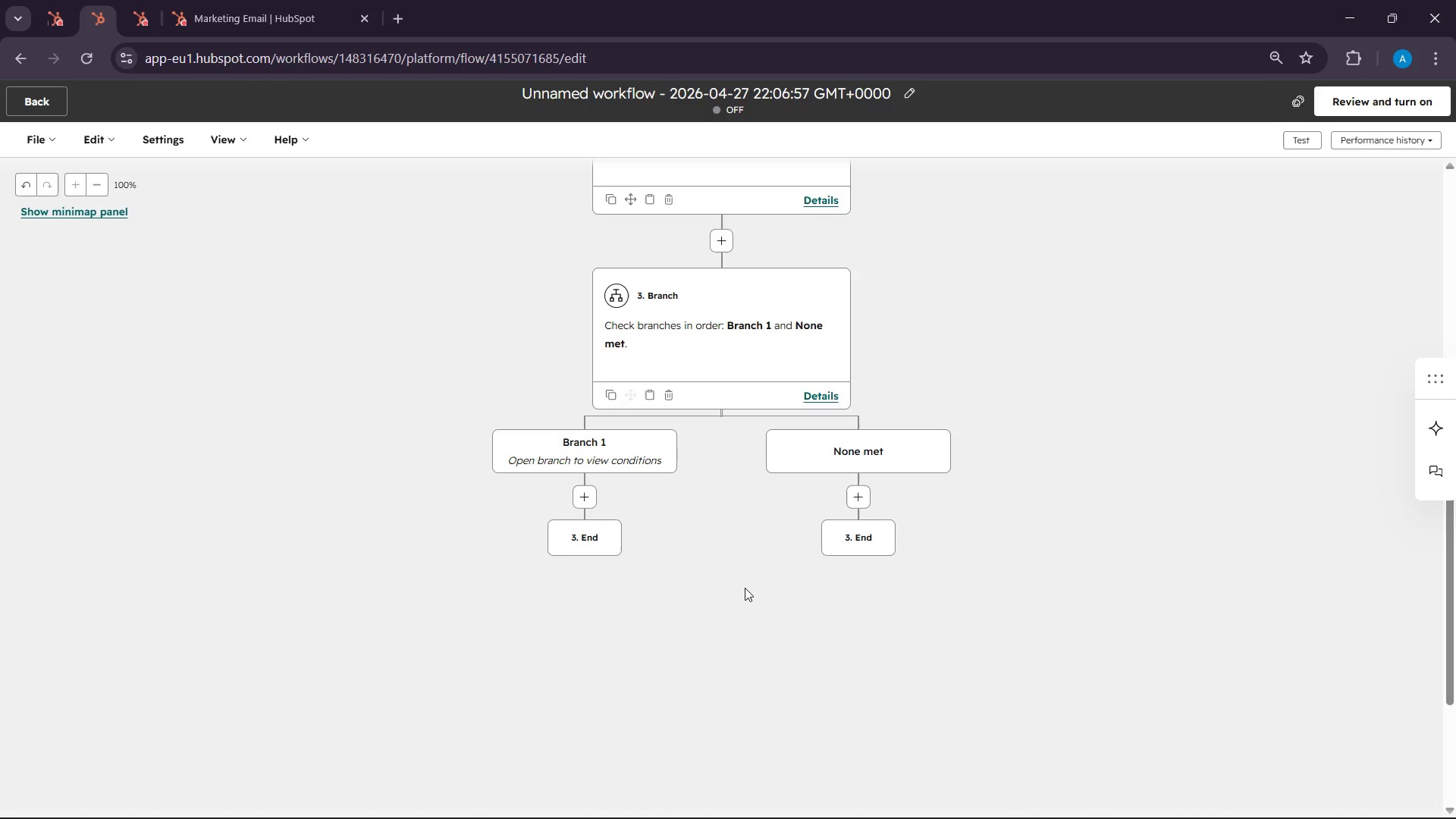 
wait(7.54)
 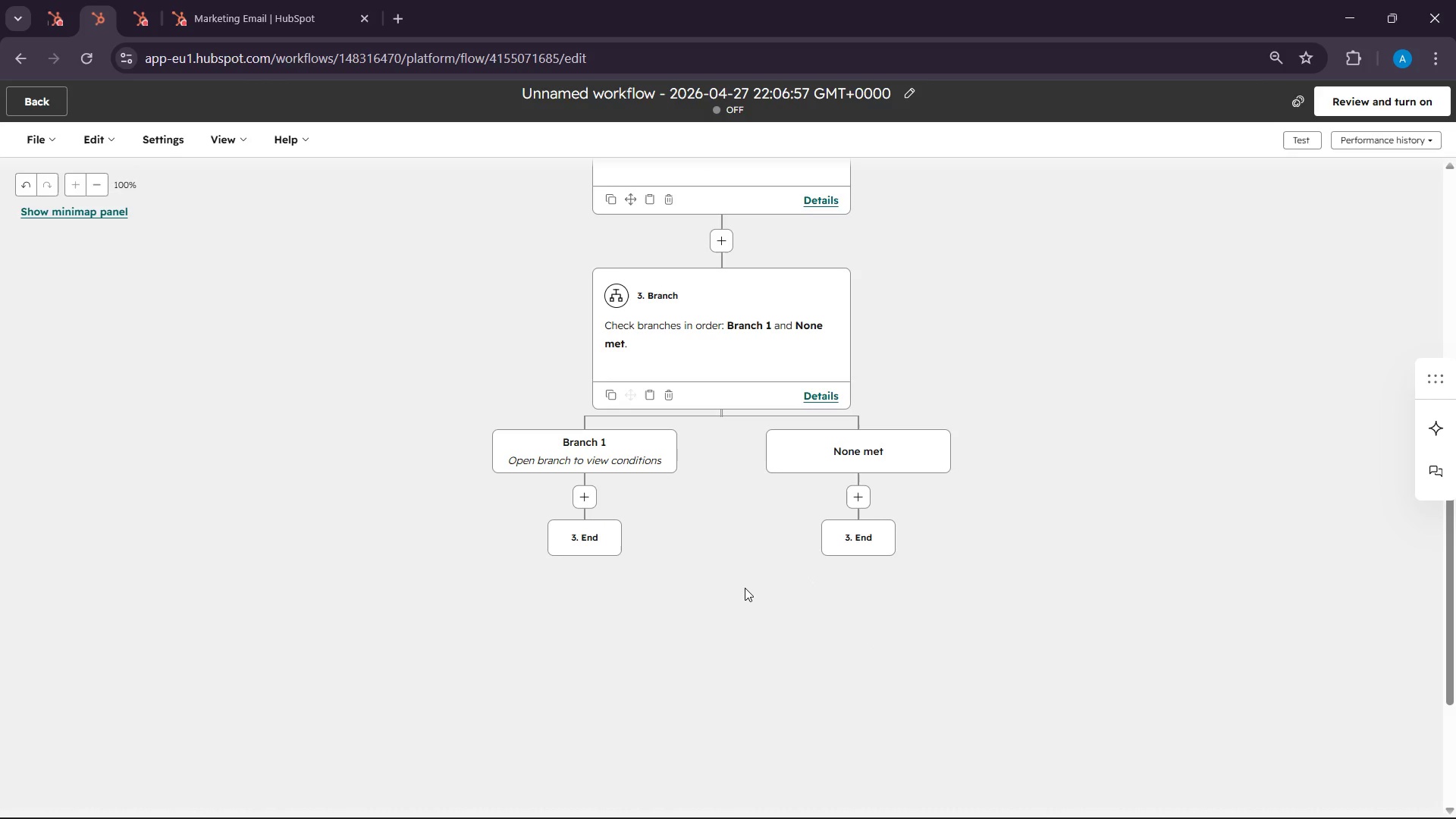 
left_click([581, 486])
 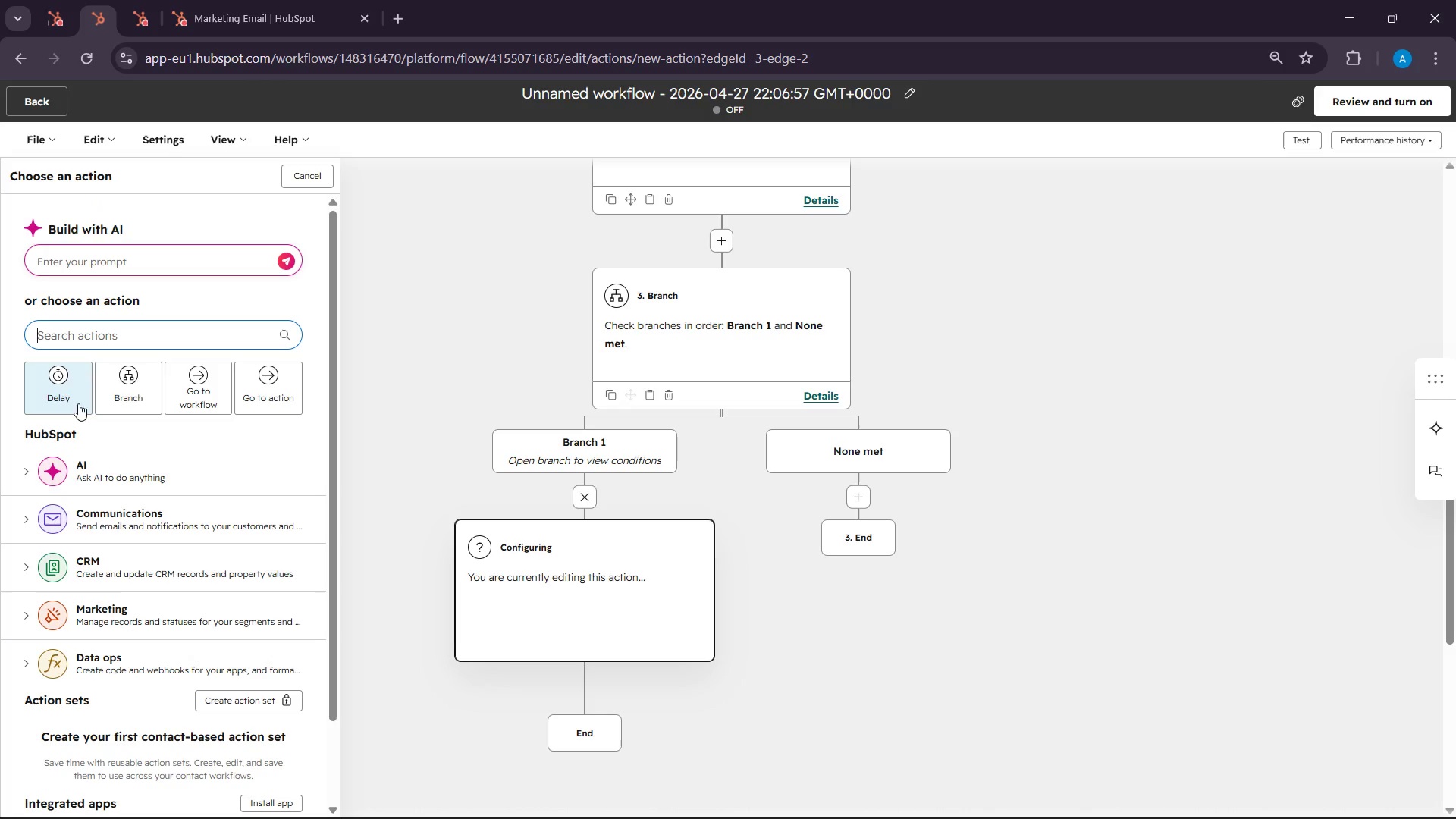 
scroll: coordinate [139, 493], scroll_direction: down, amount: 2.0
 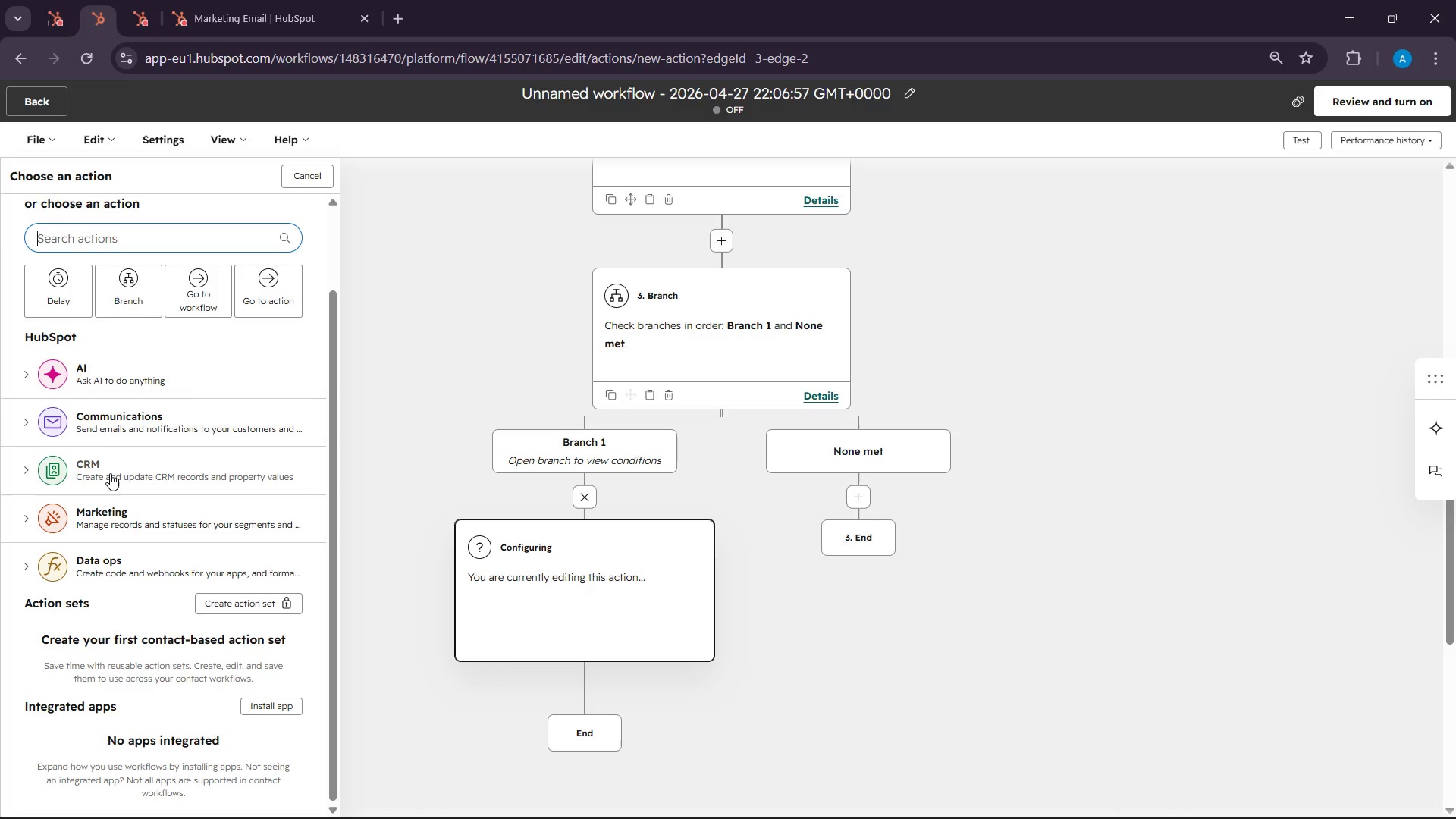 
left_click([110, 473])
 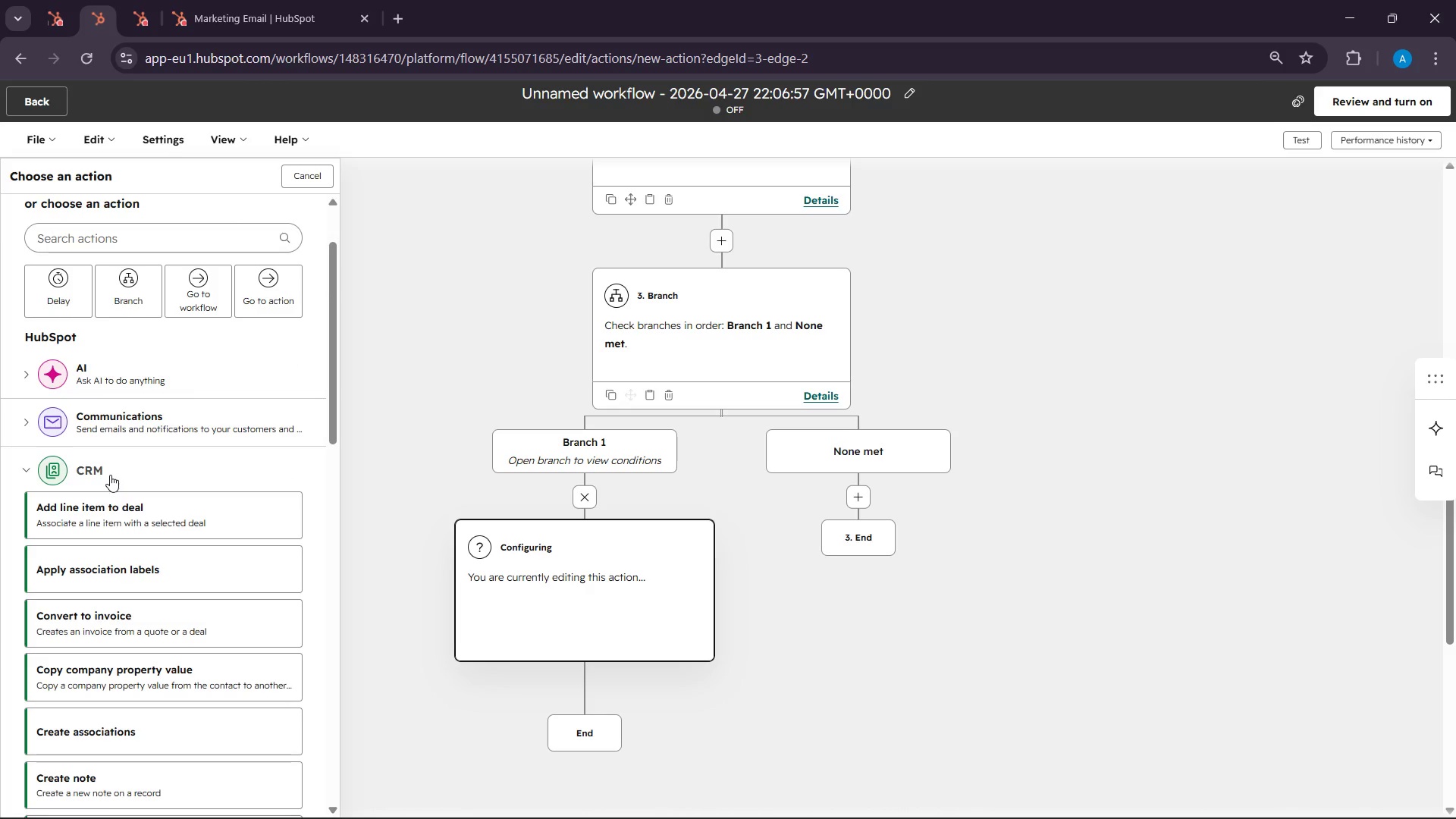 
scroll: coordinate [111, 479], scroll_direction: down, amount: 4.0
 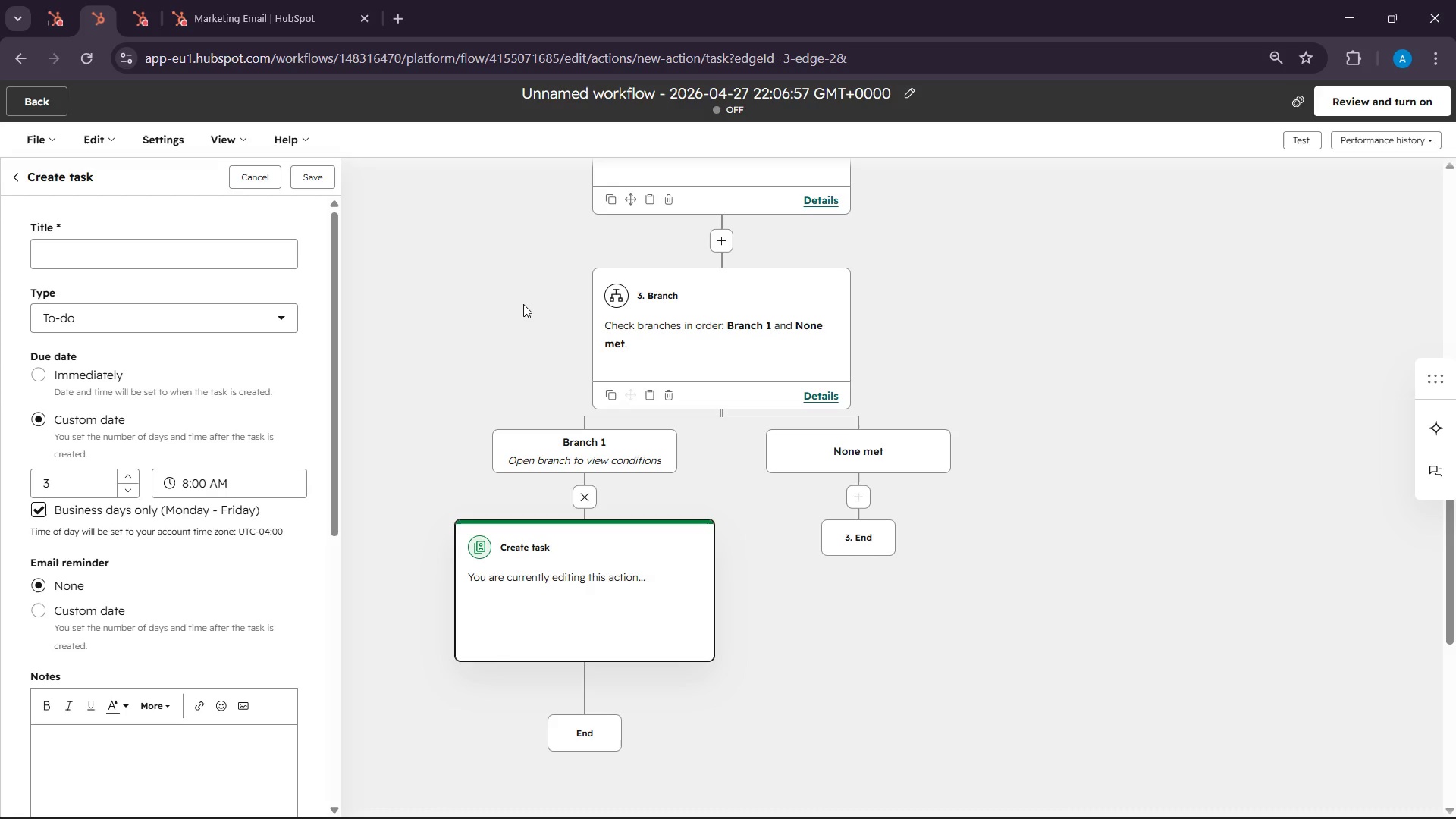 
wait(148.13)
 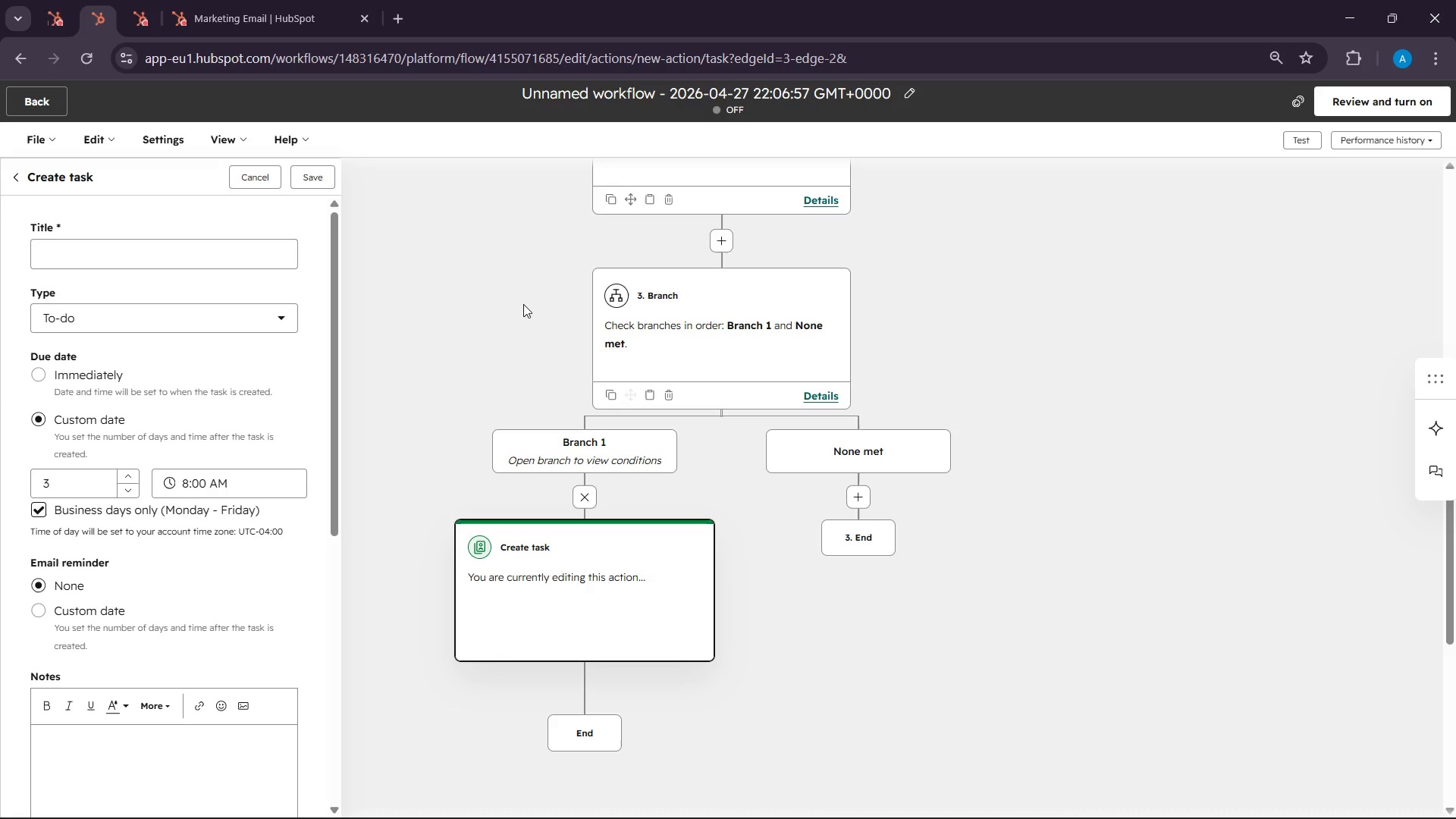 
left_click([209, 249])
 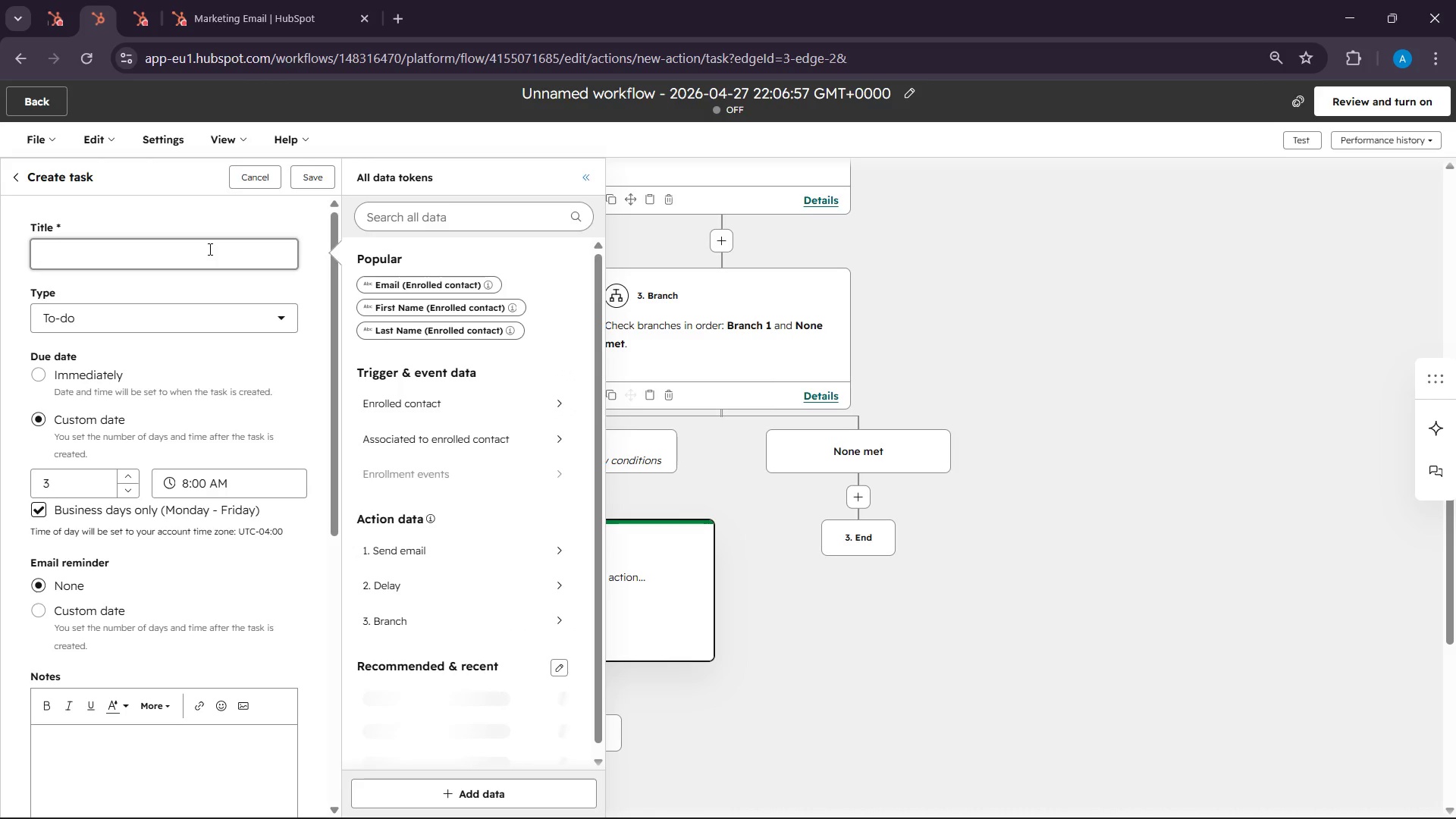 
type(Call )
 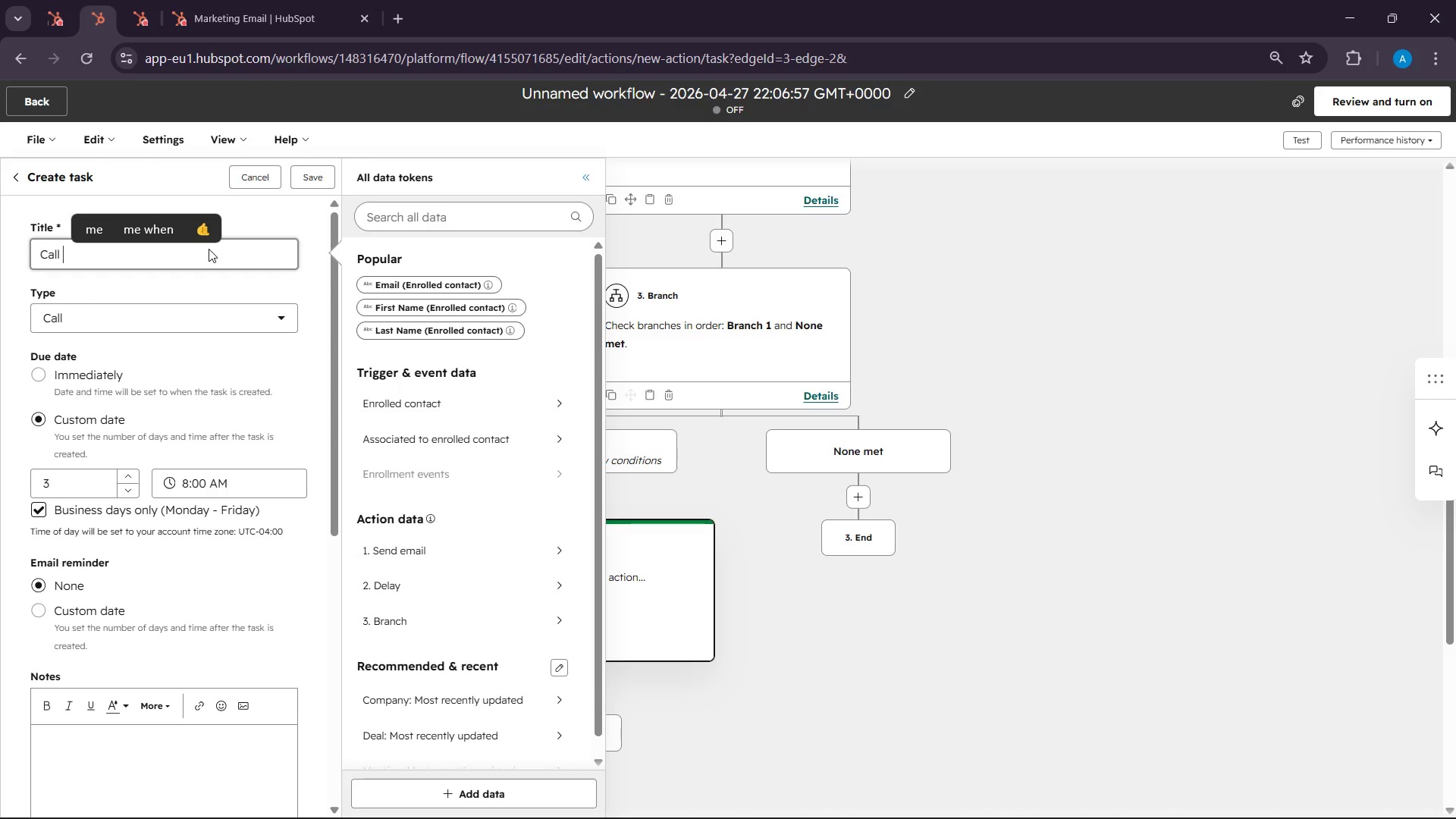 
type({{ contact.firstname }})
 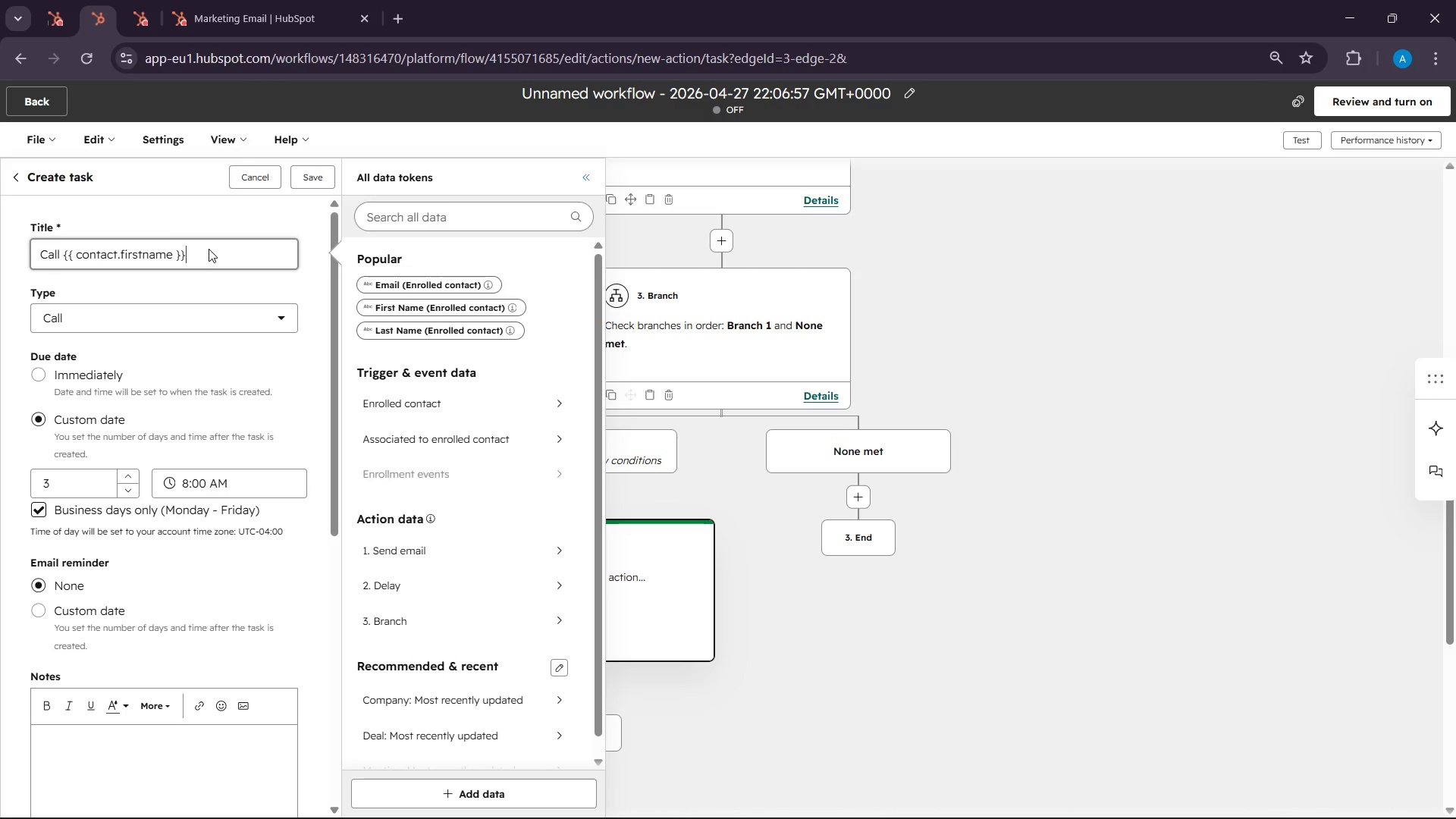 
wait(6.06)
 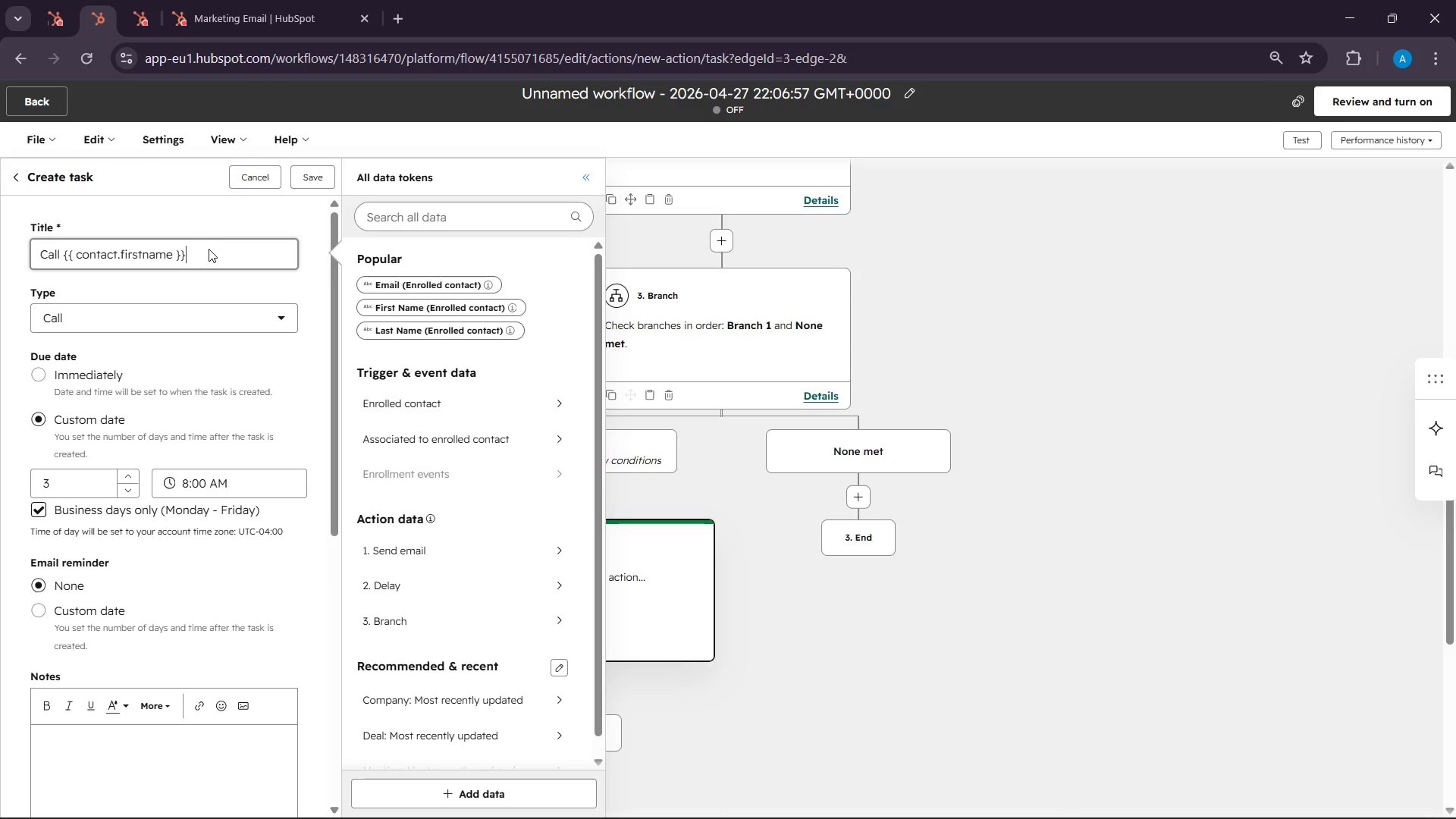 
type(m)
key(Backspace)
type(, opened me)
key(Backspace)
key(Backspace)
type(email bot )
key(Backspace)
key(Backspace)
key(Backspace)
type(ut )
 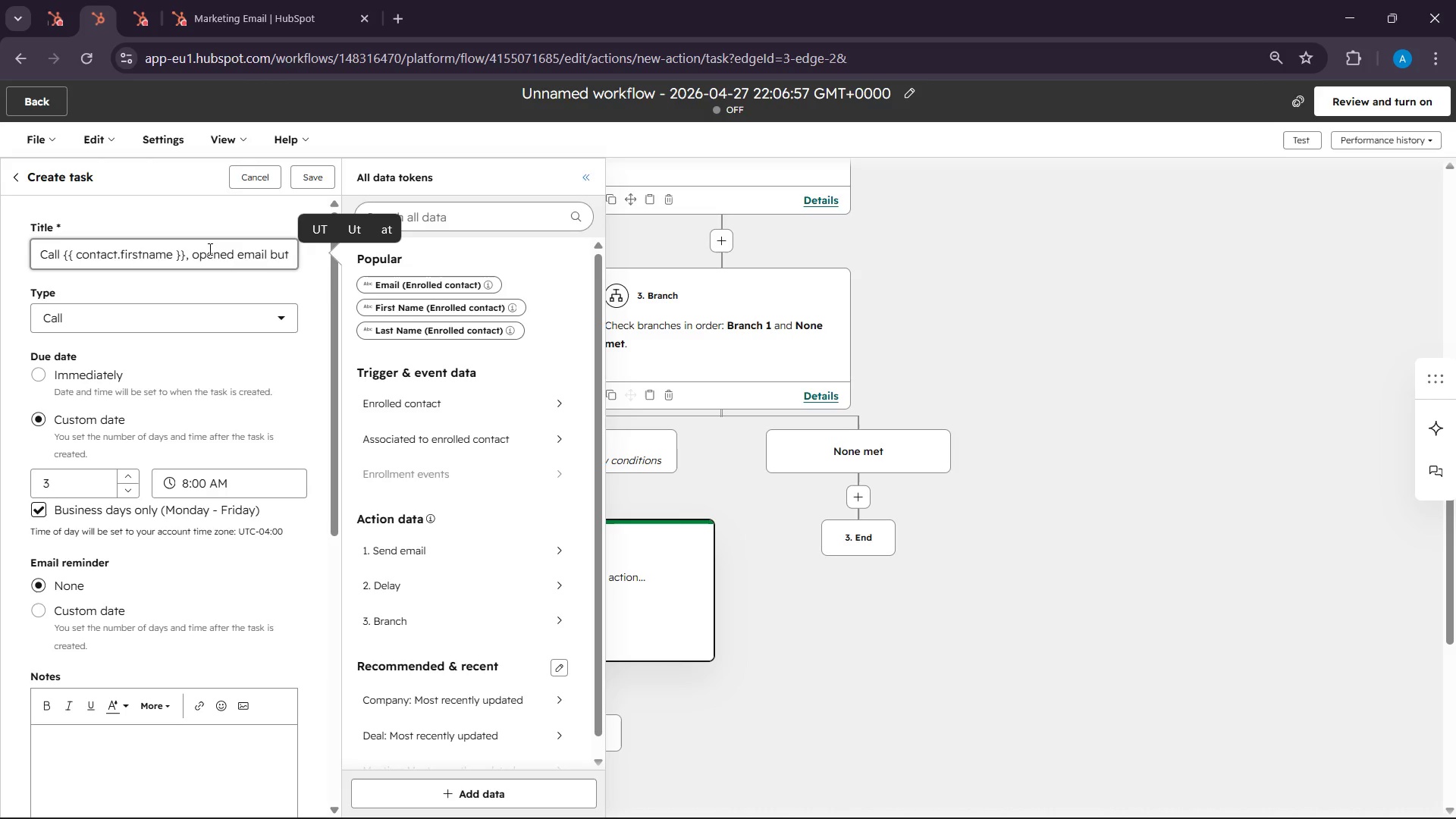 
wait(44.11)
 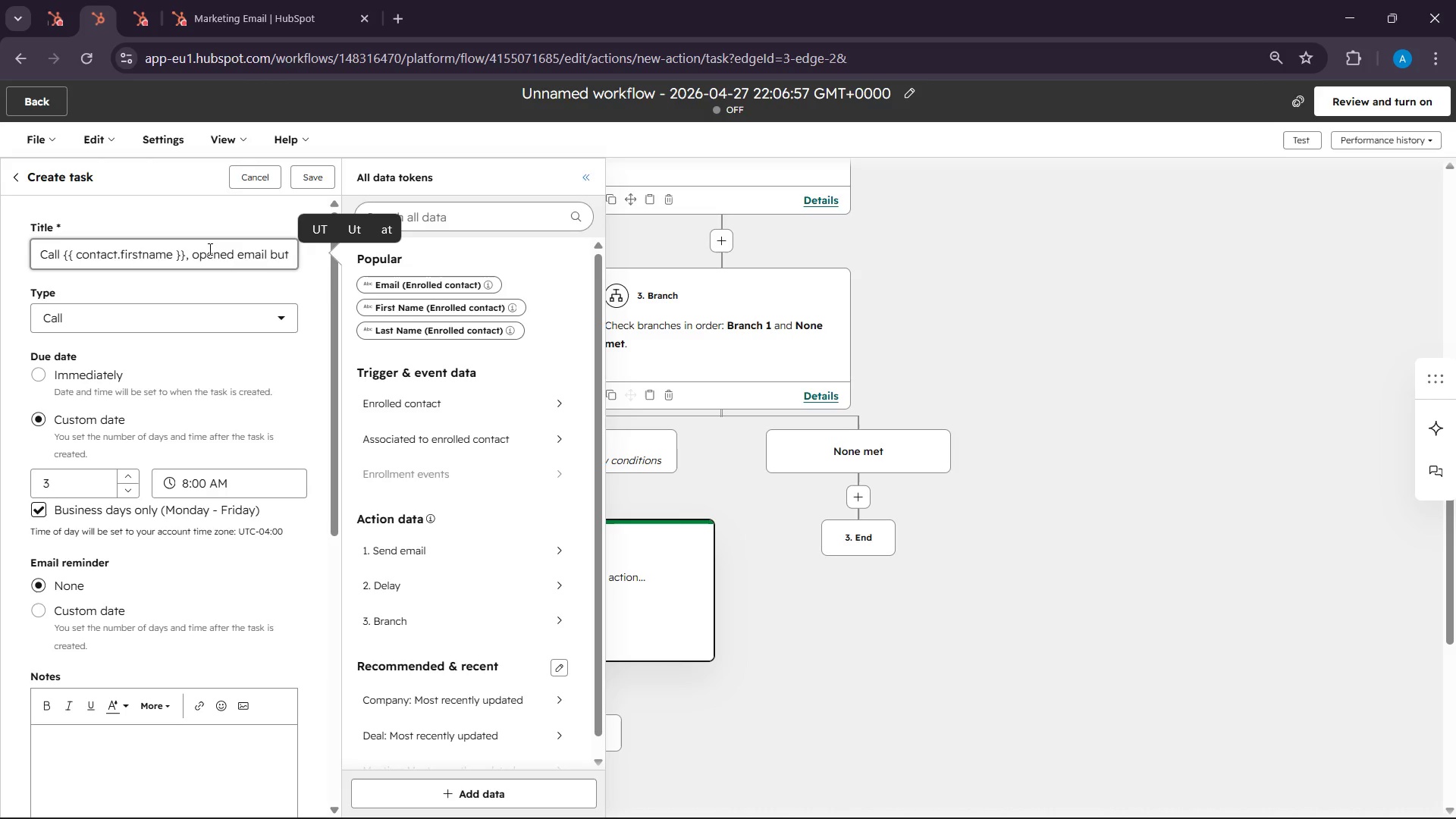 
type(do not book consult)
 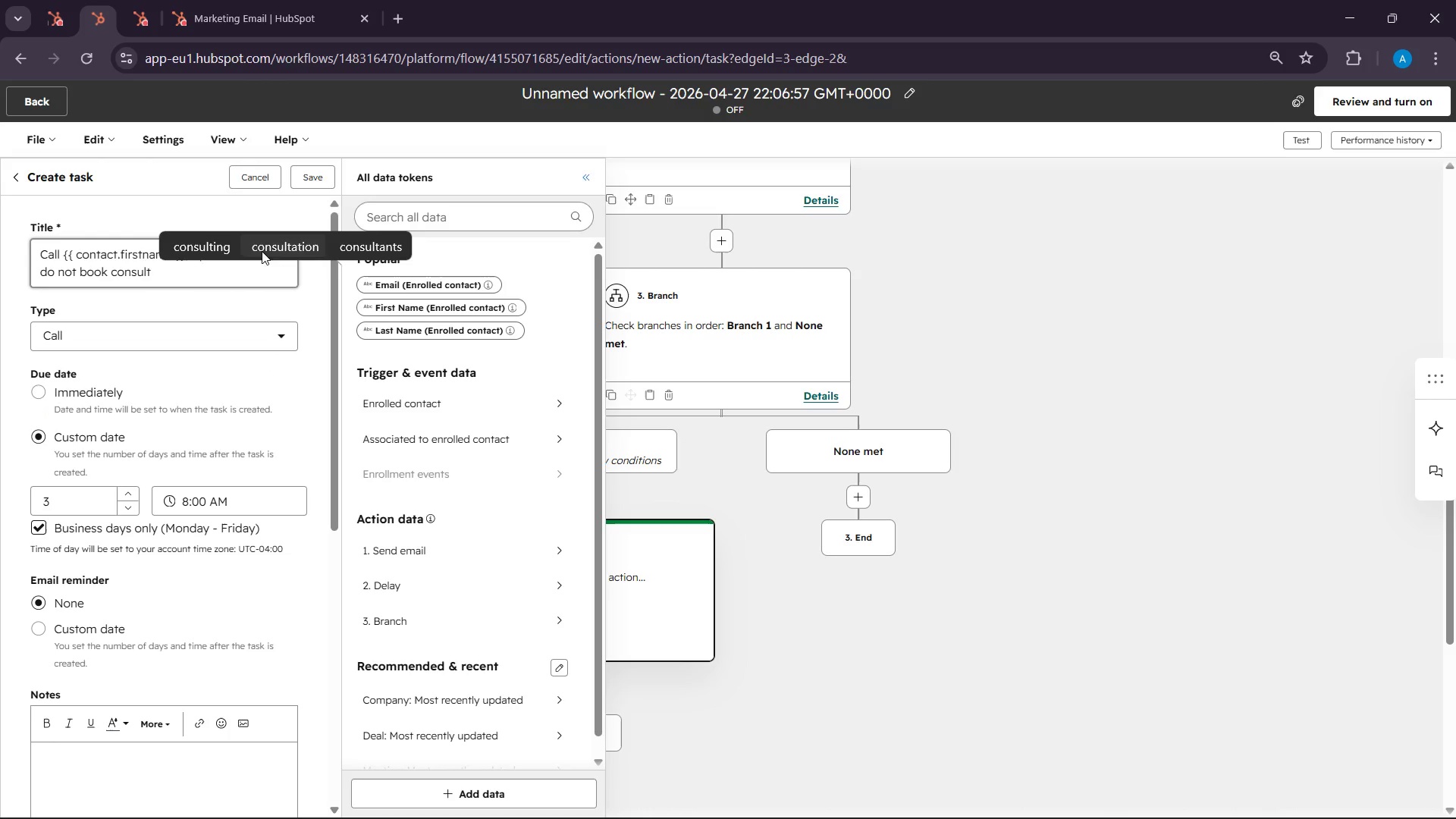 
left_click([284, 246])
 